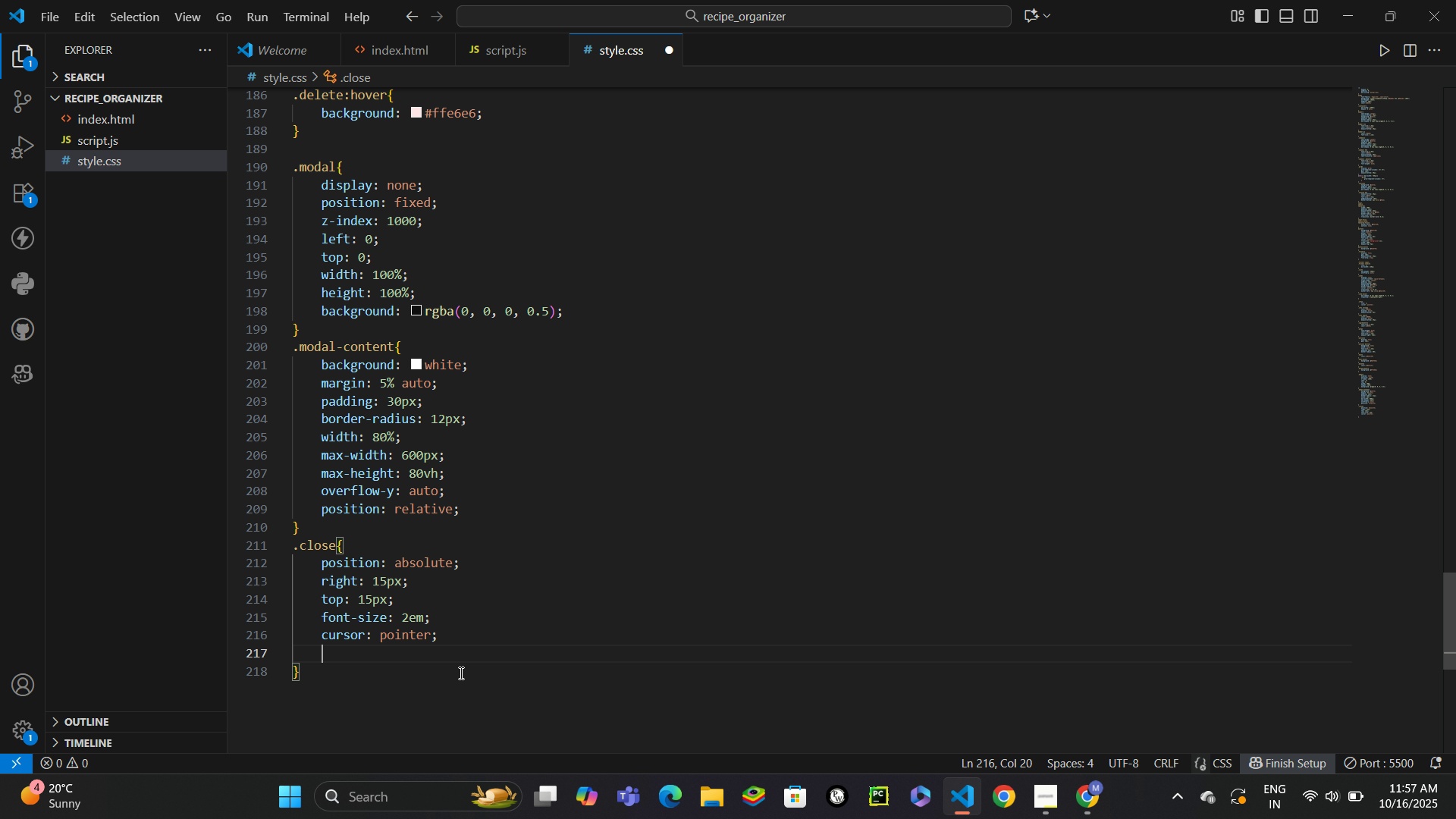 
key(Control+Enter)
 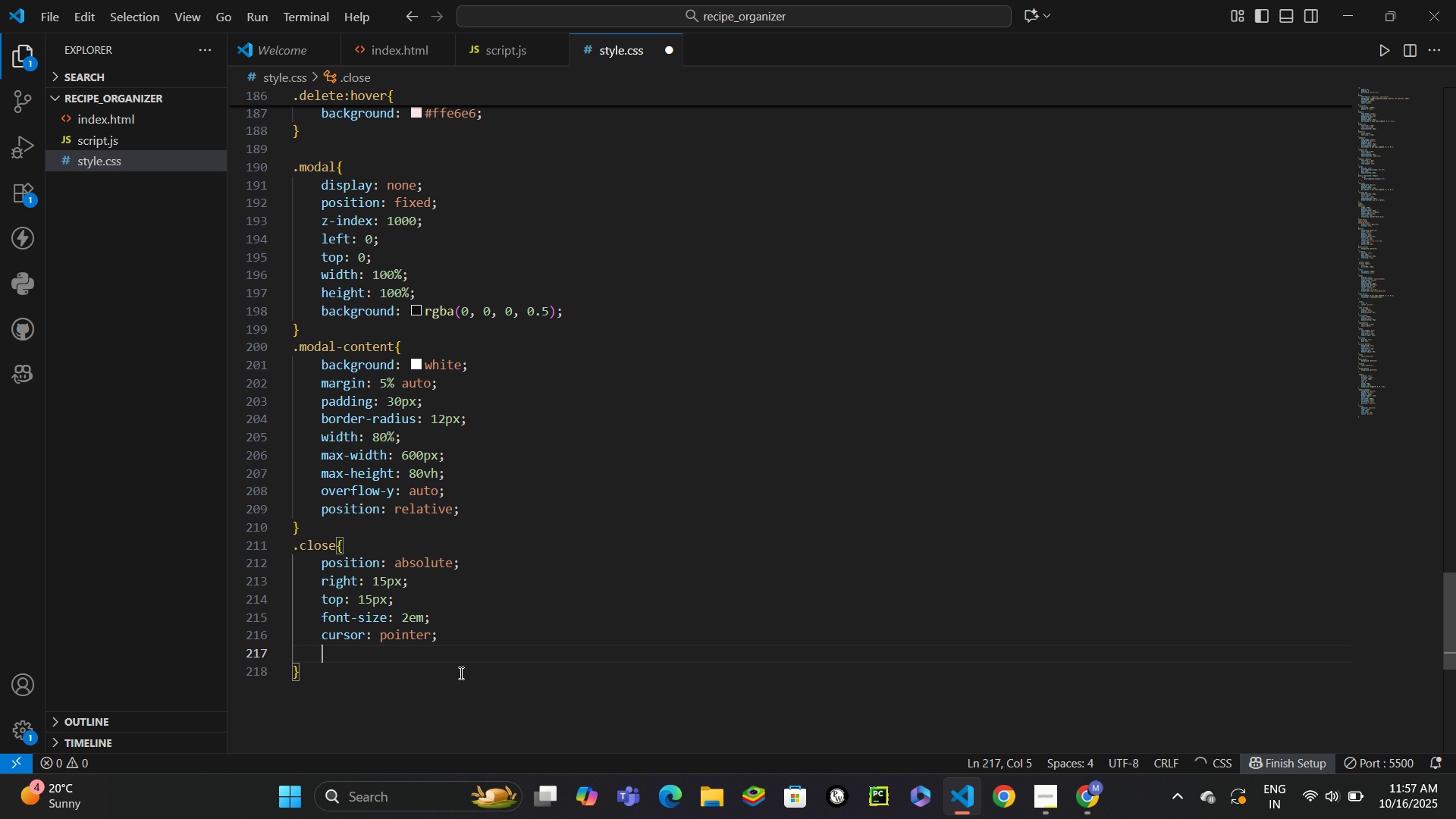 
type(colr)
key(Backspace)
type(or)
 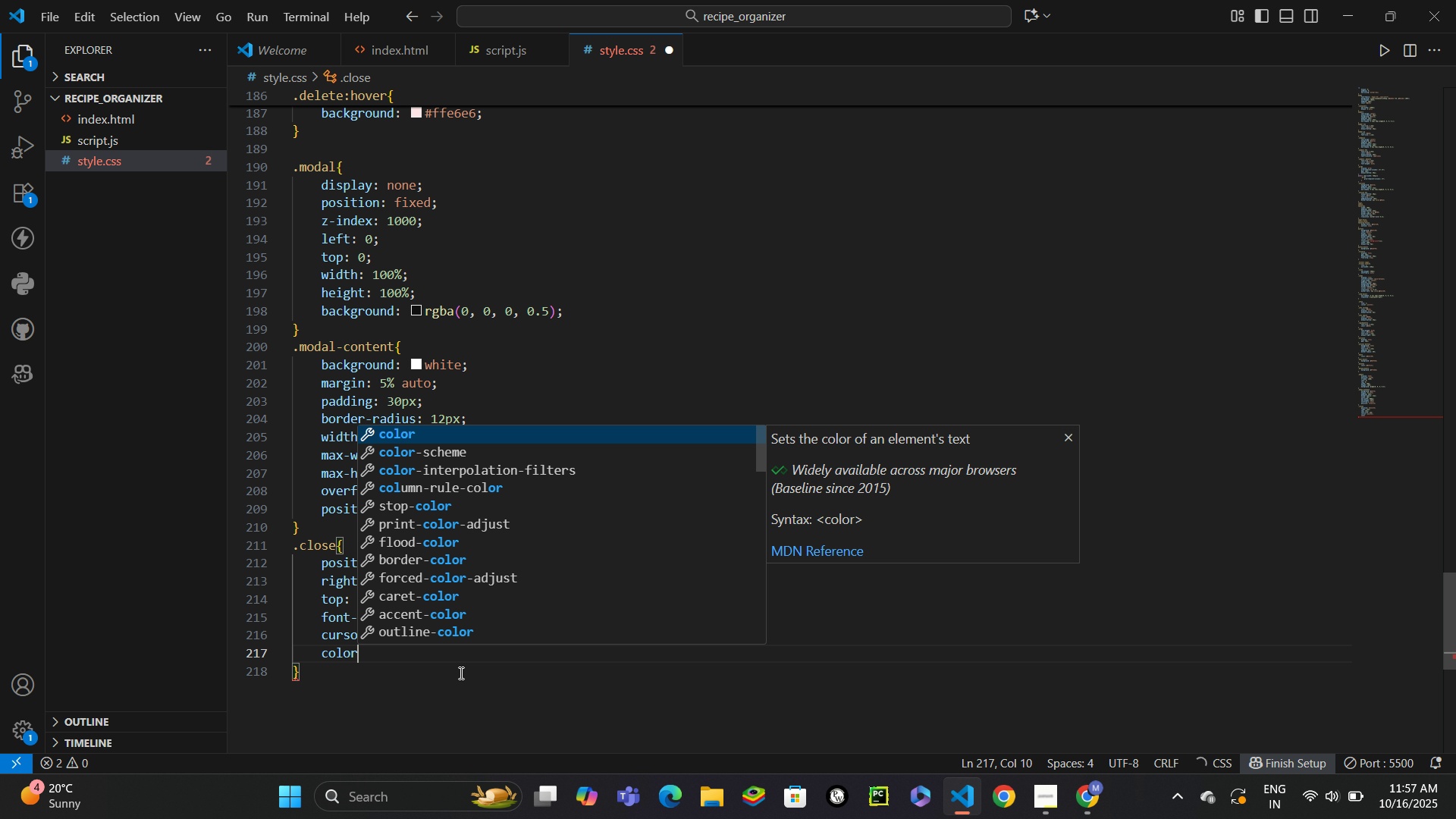 
key(Enter)
 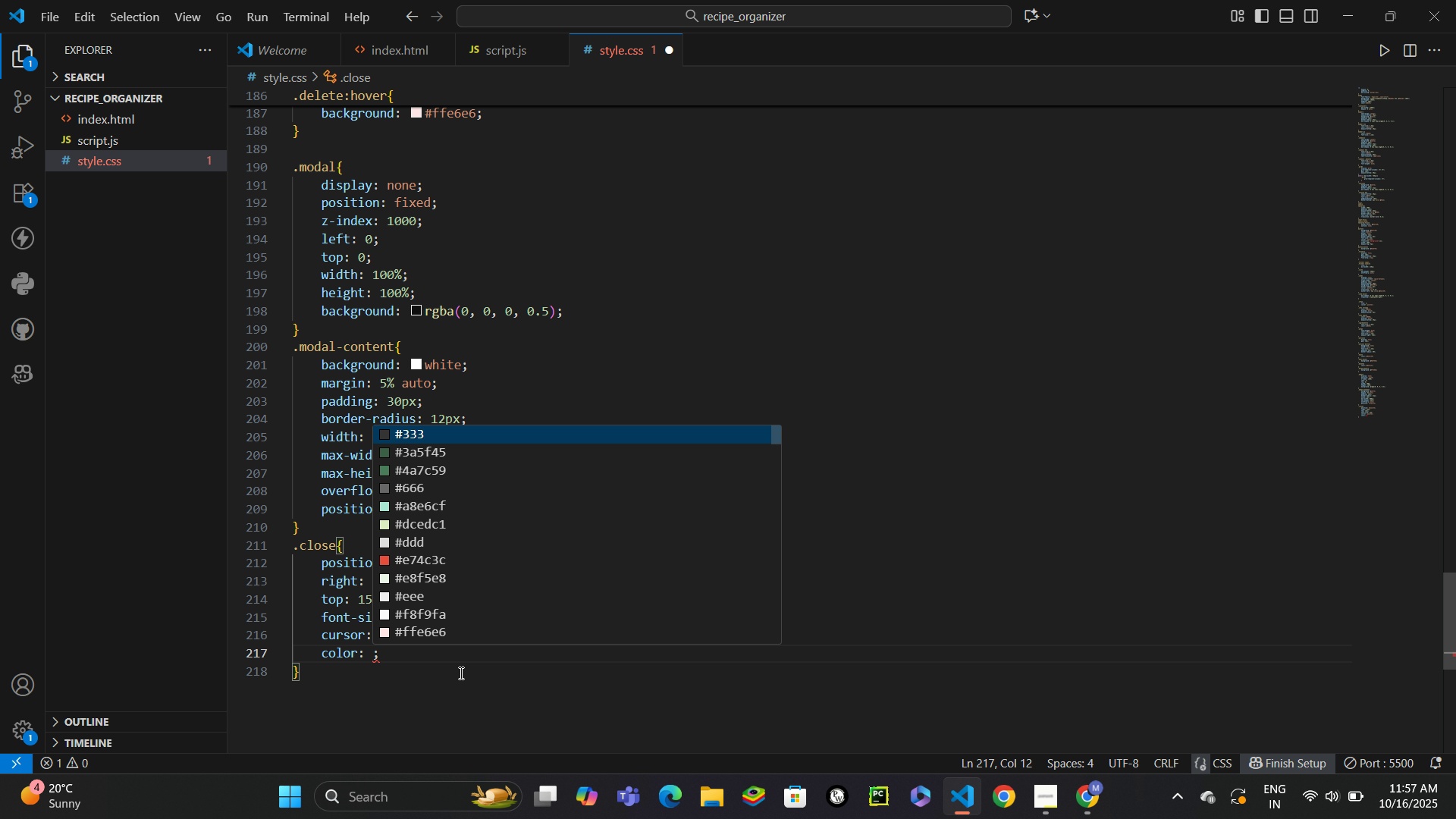 
type(#666)
 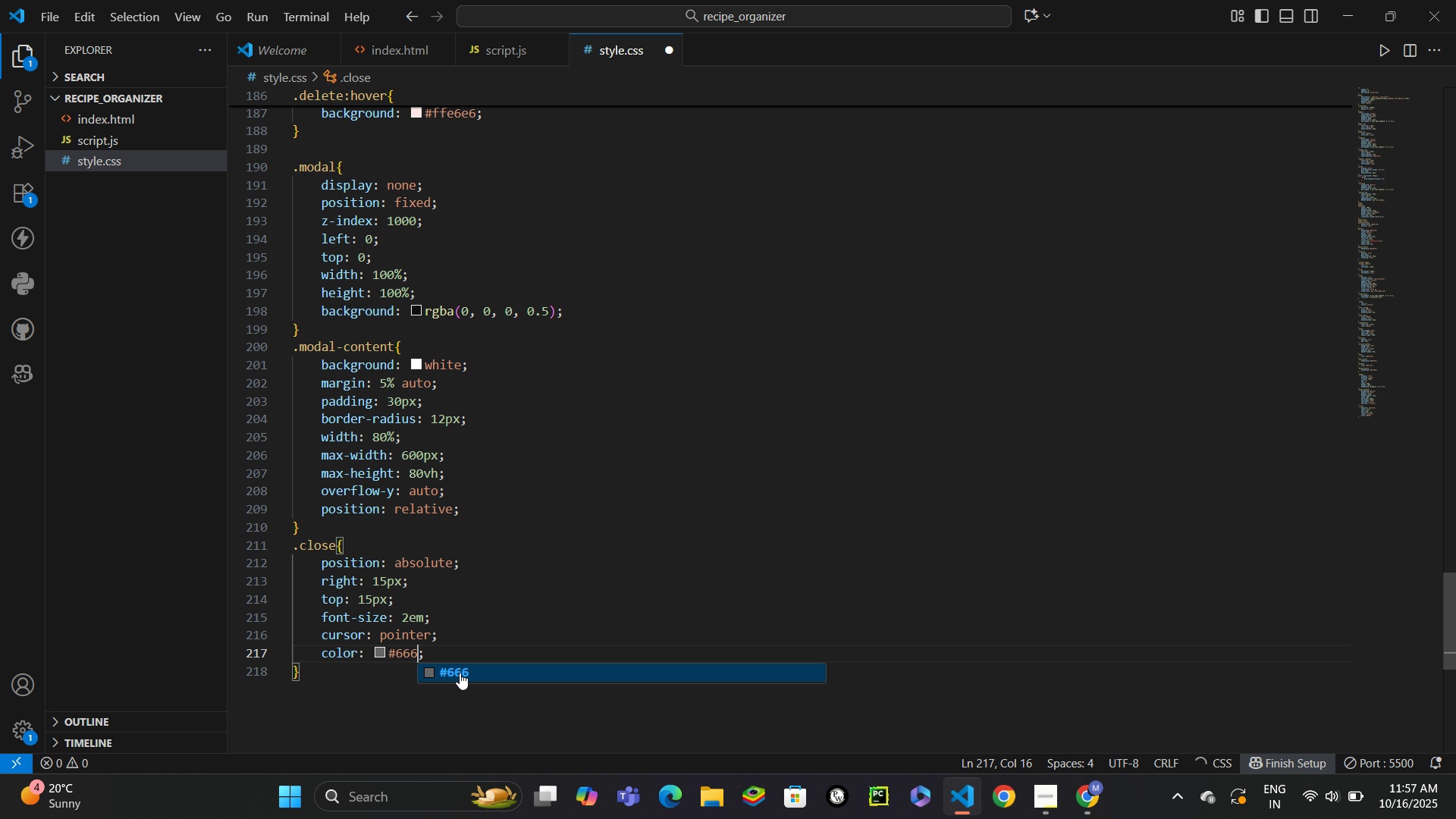 
key(ArrowDown)
 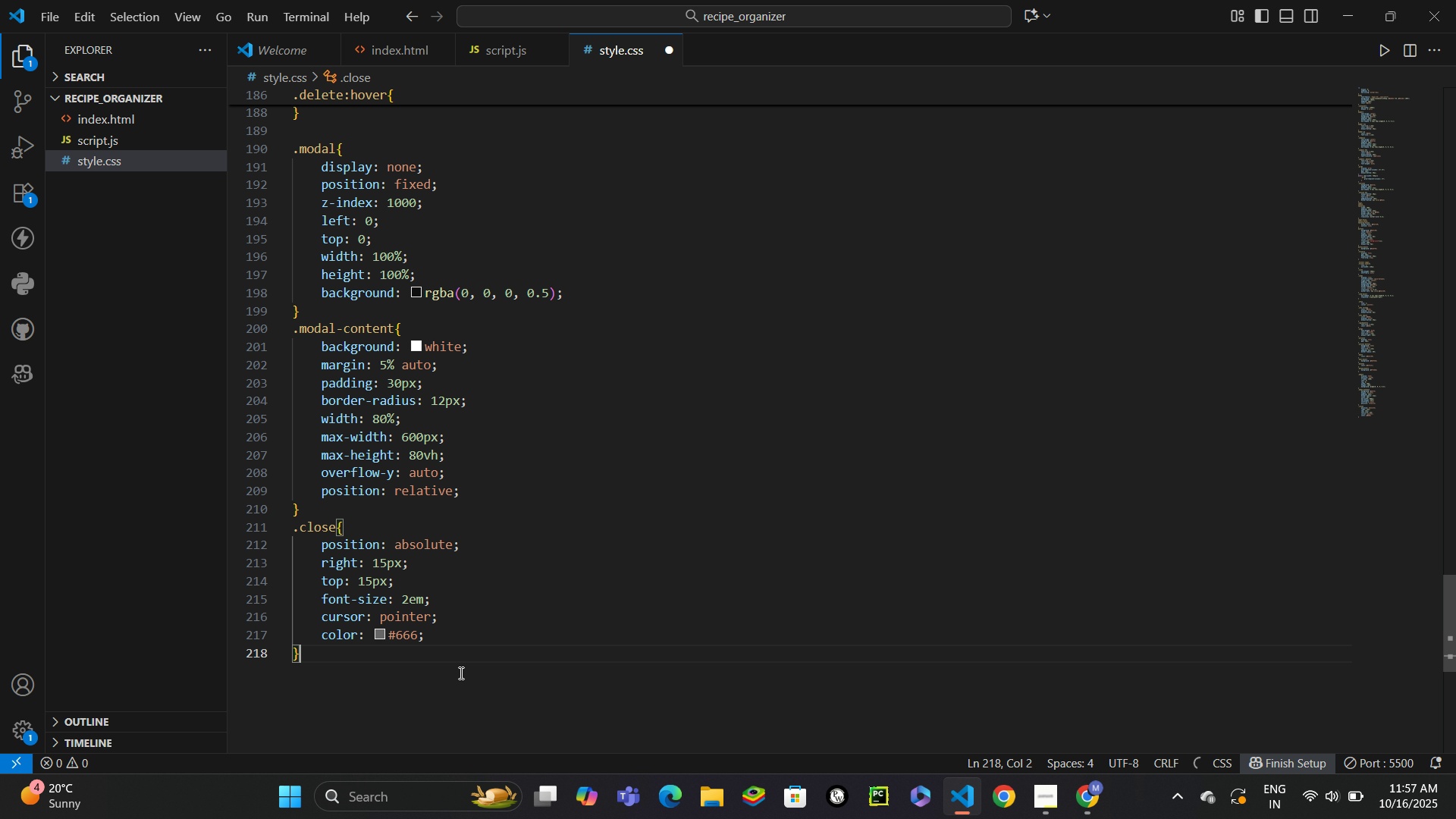 
key(Enter)
 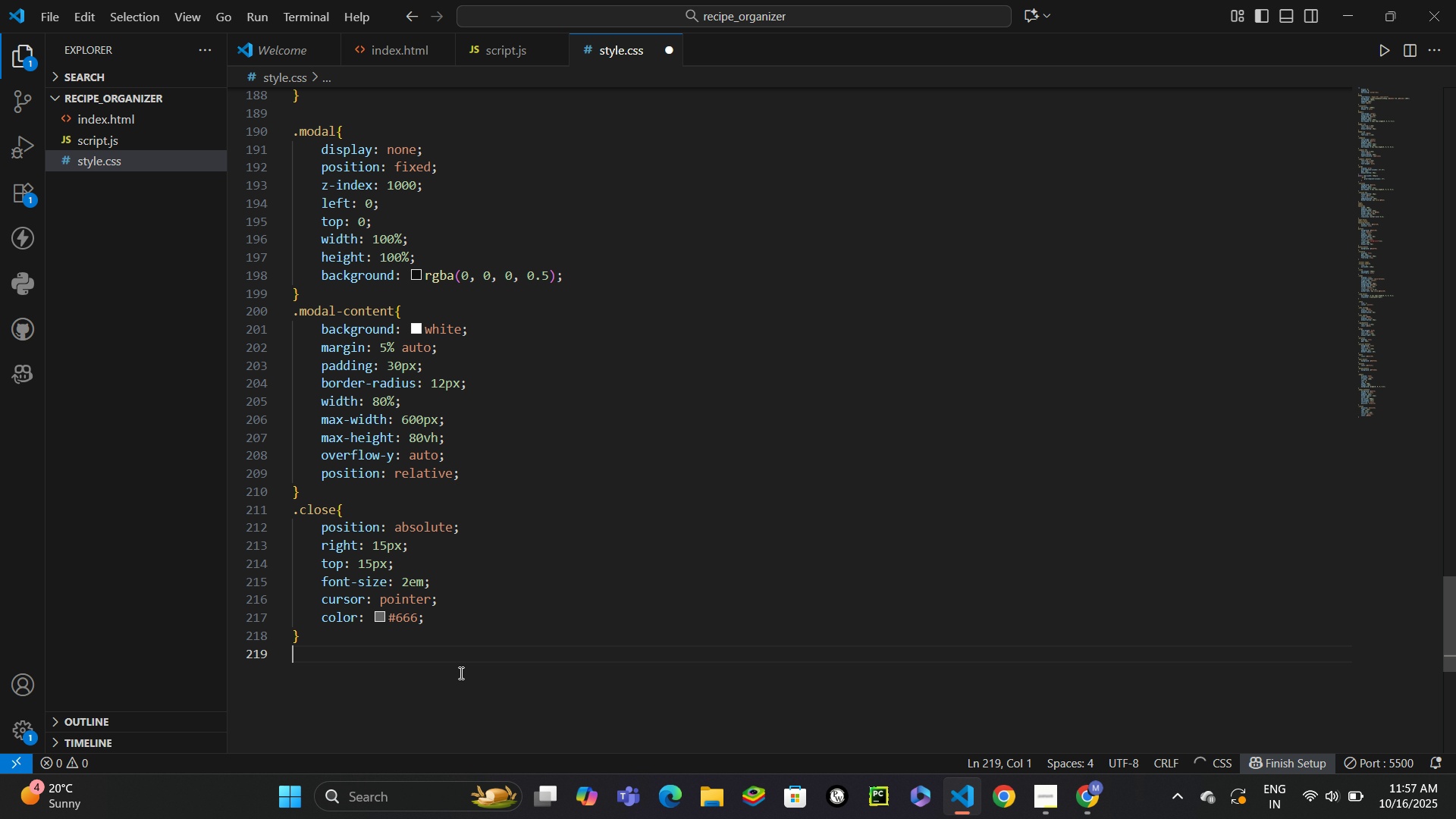 
type(.close:hover{)
 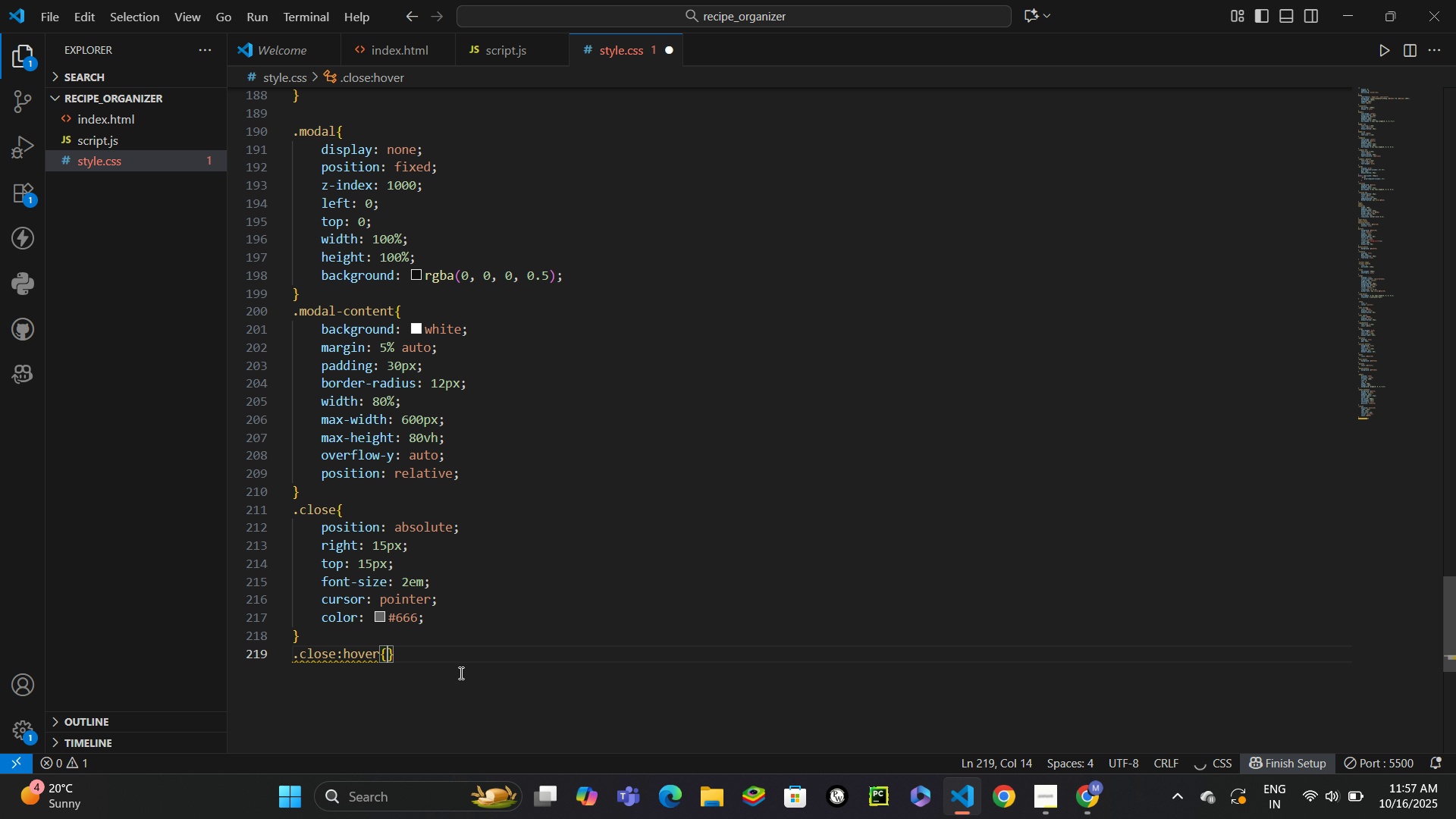 
key(Enter)
 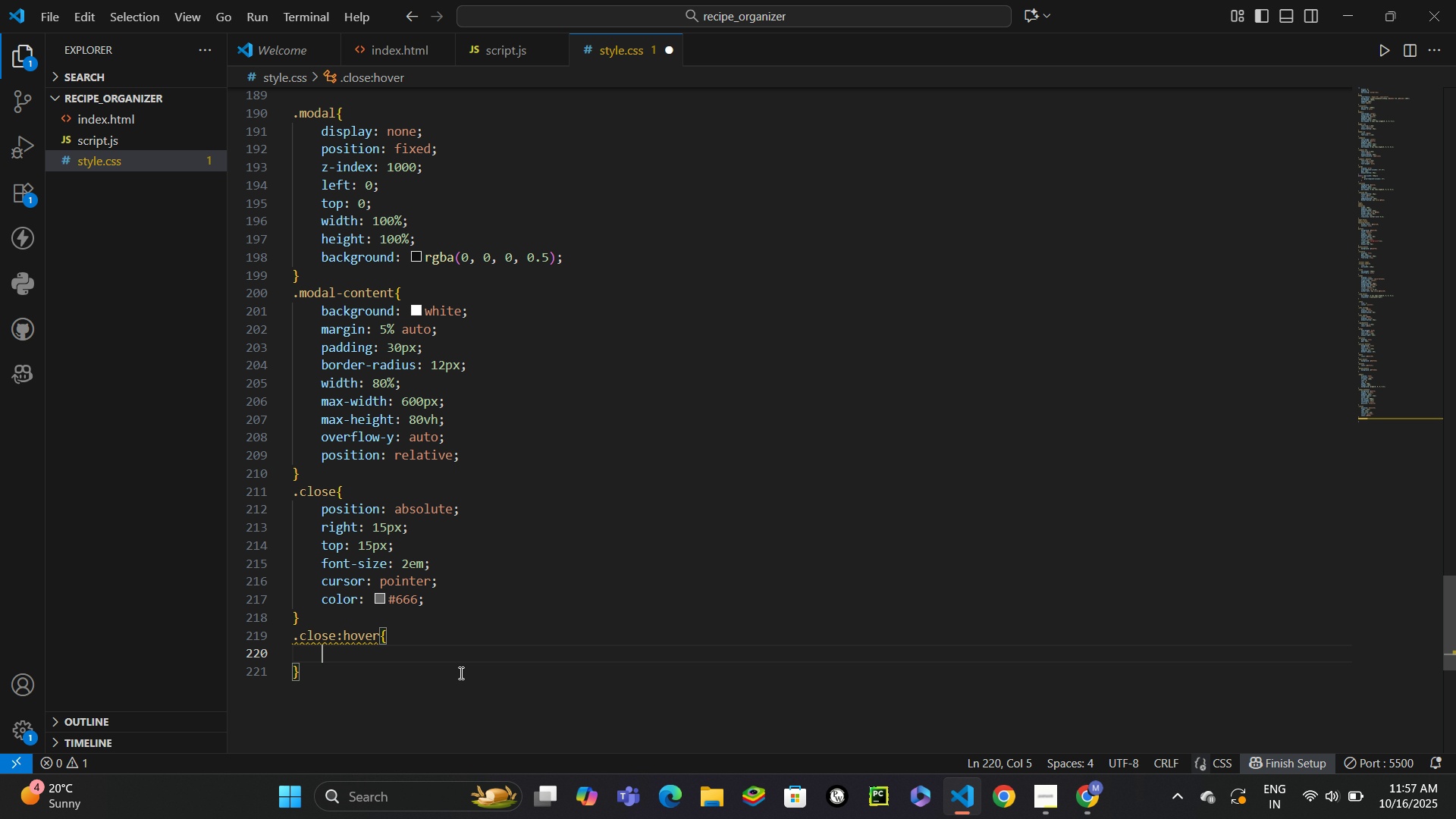 
type(color)
 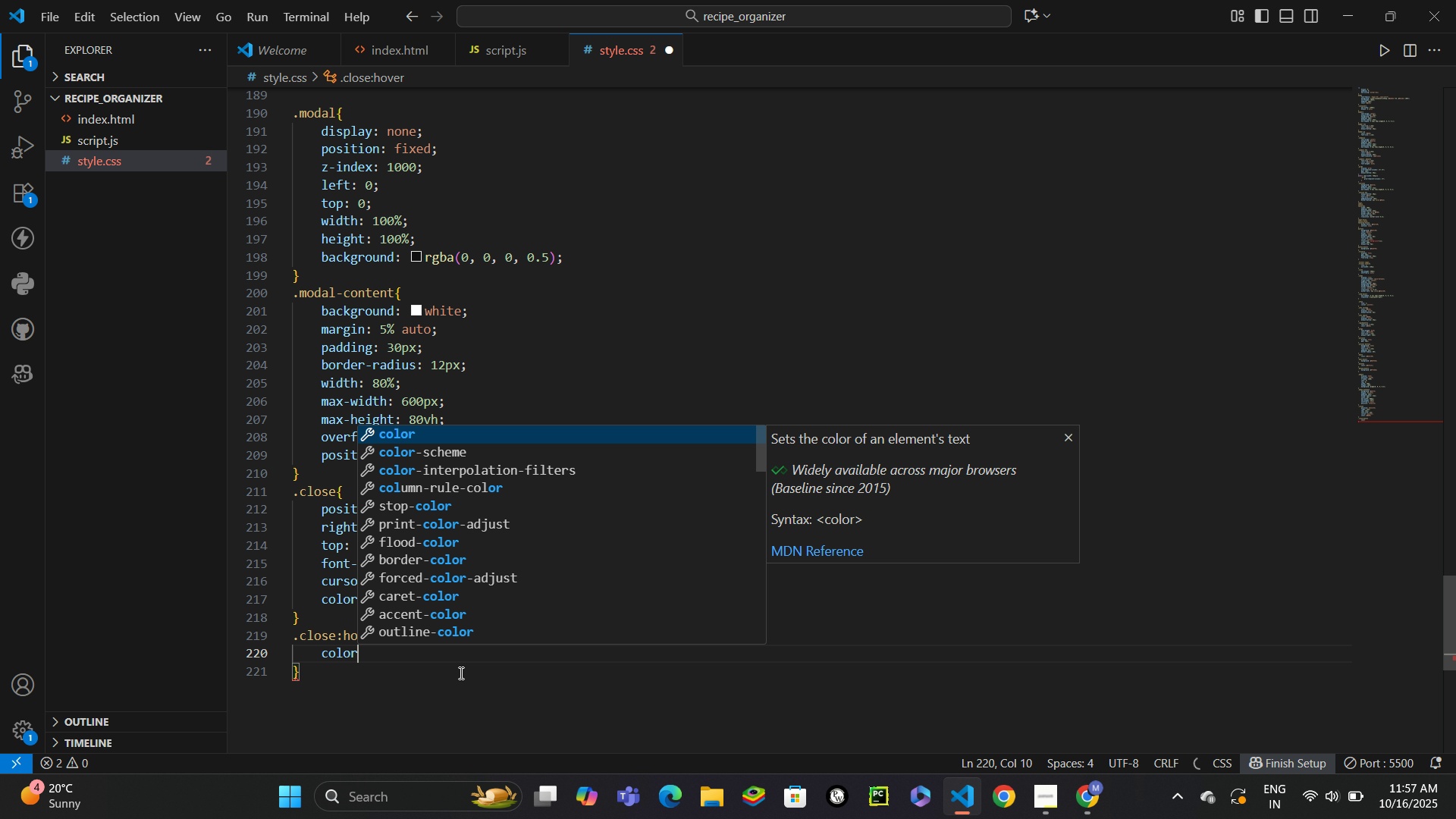 
key(Enter)
 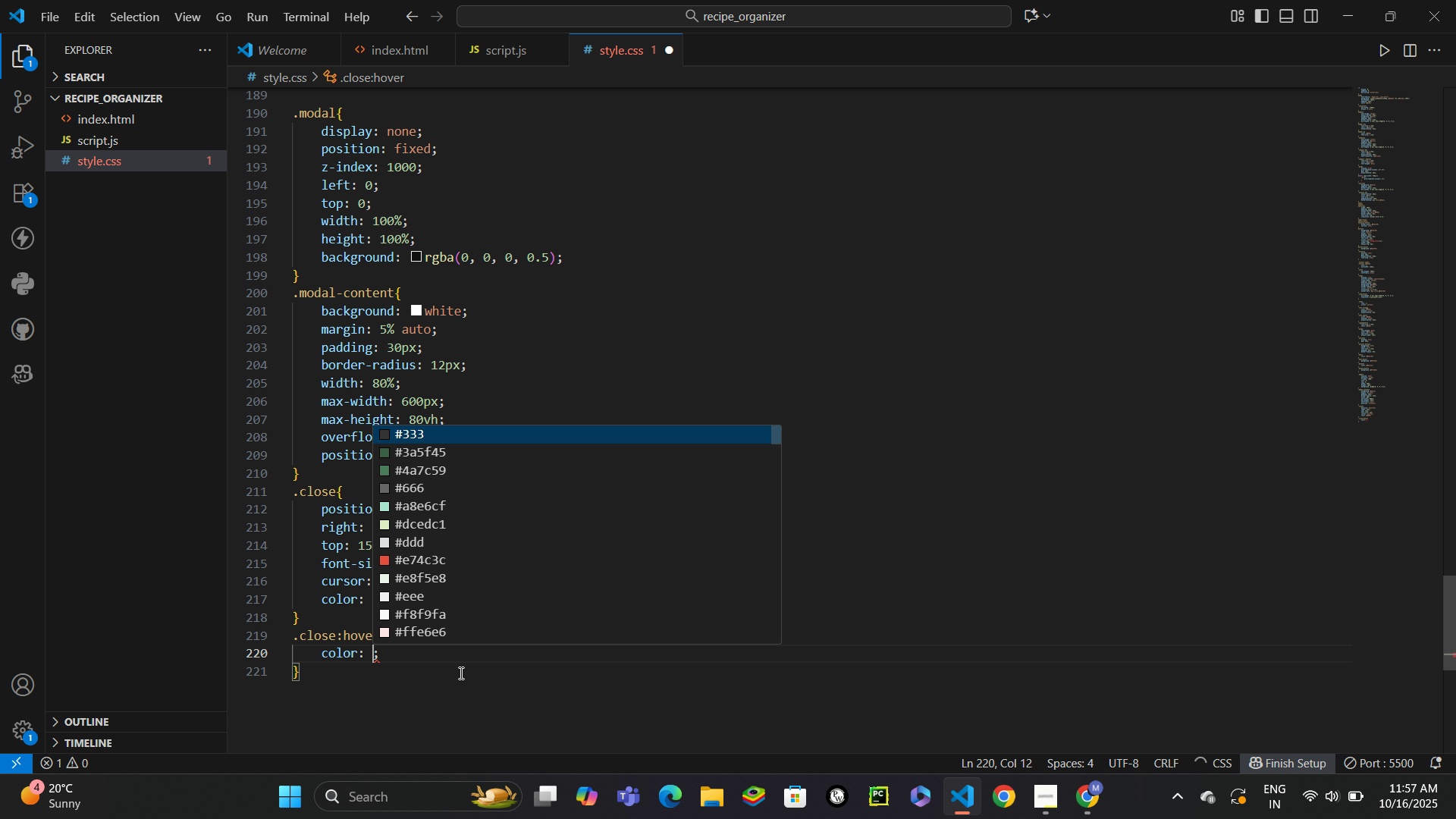 
type(#333)
 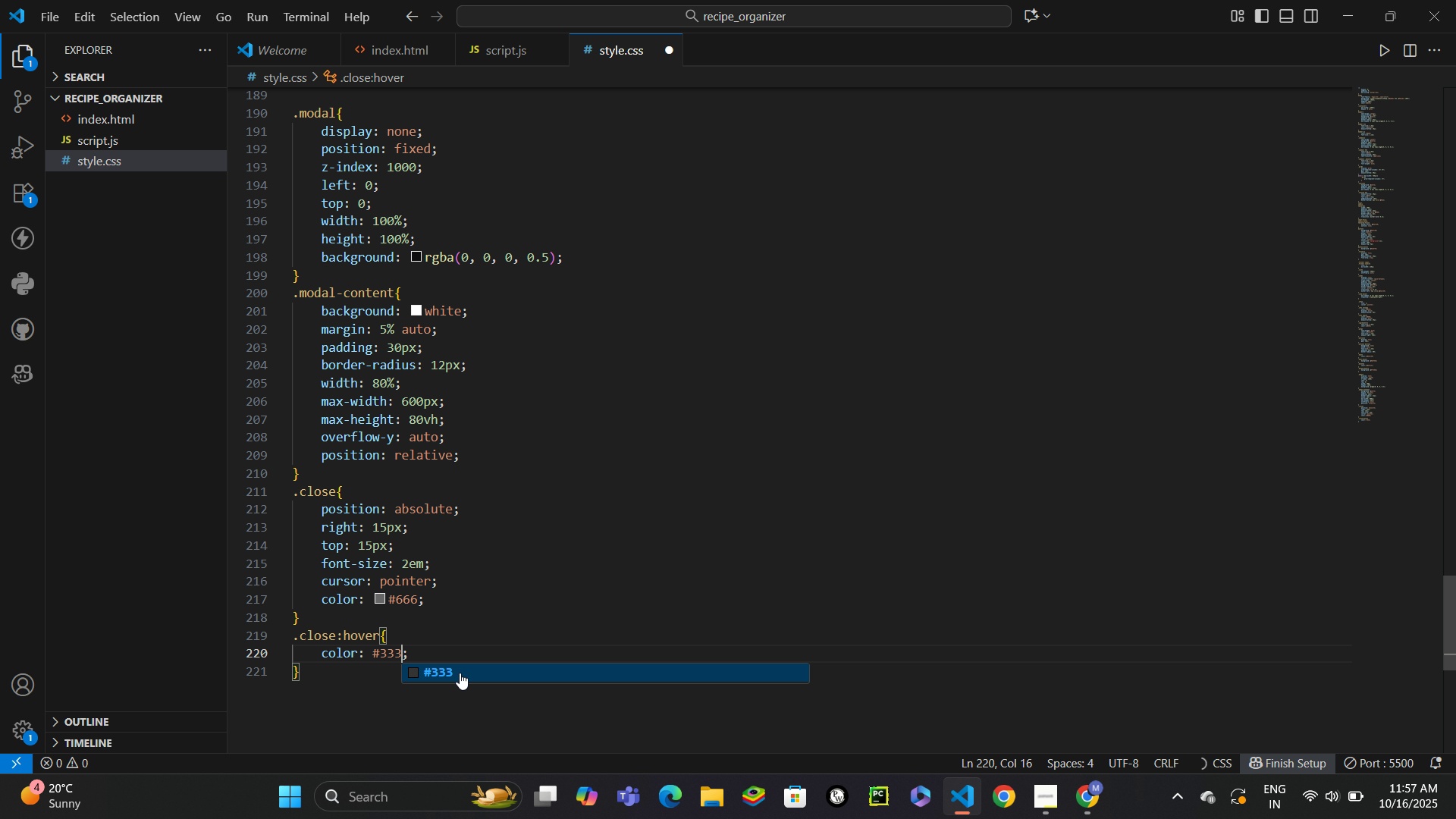 
key(ArrowDown)
 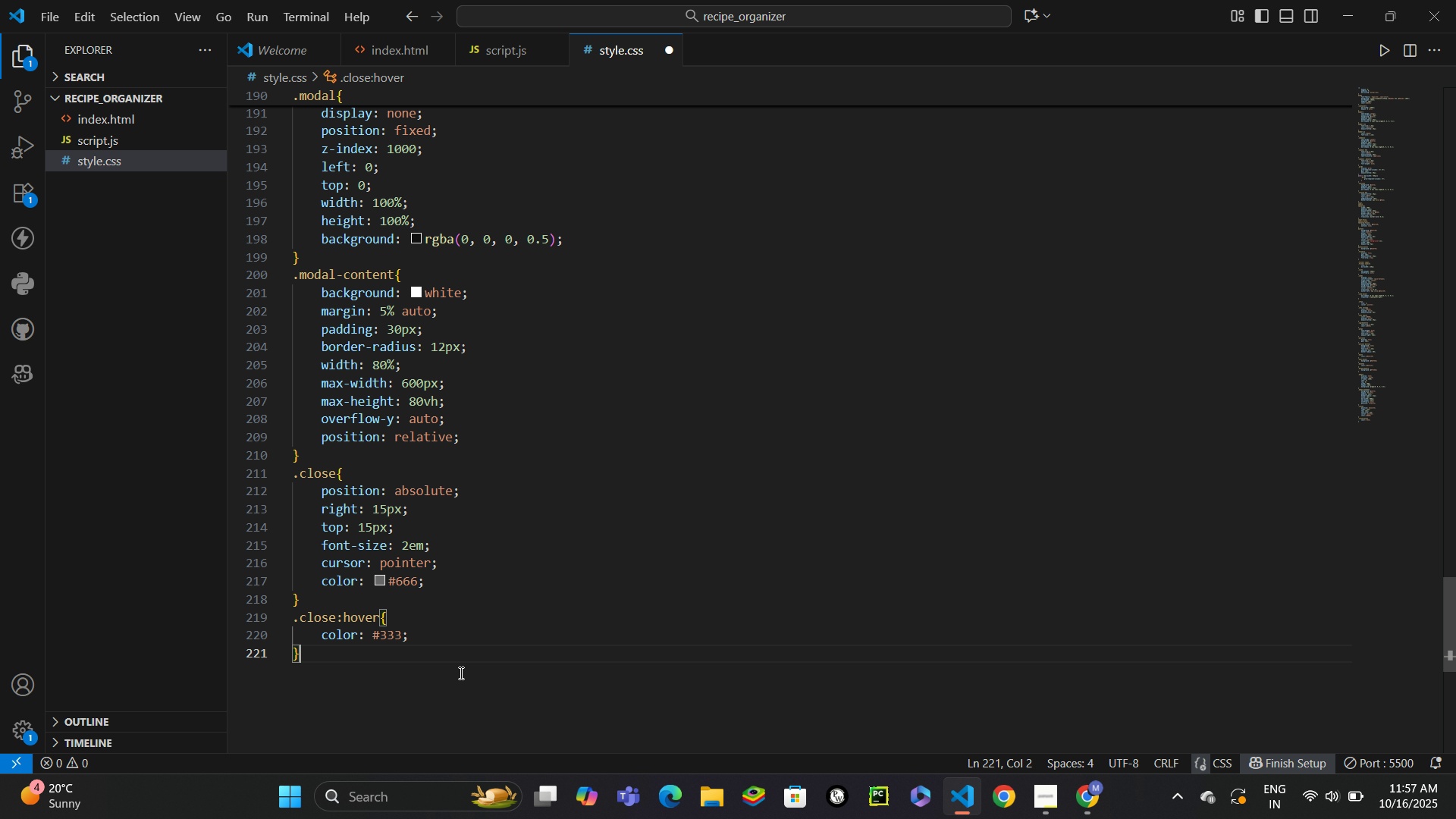 
key(Enter)
 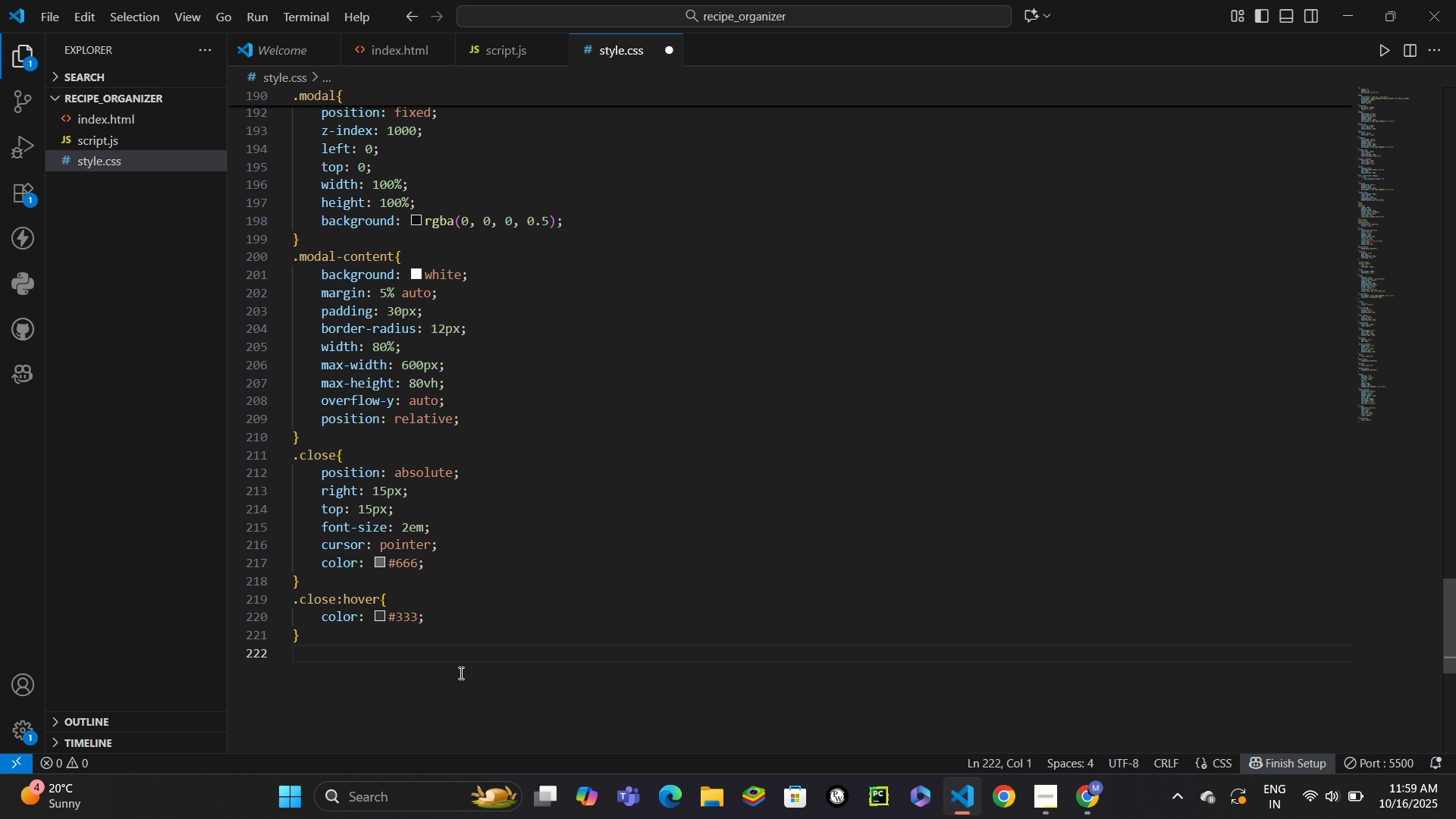 
wait(111.6)
 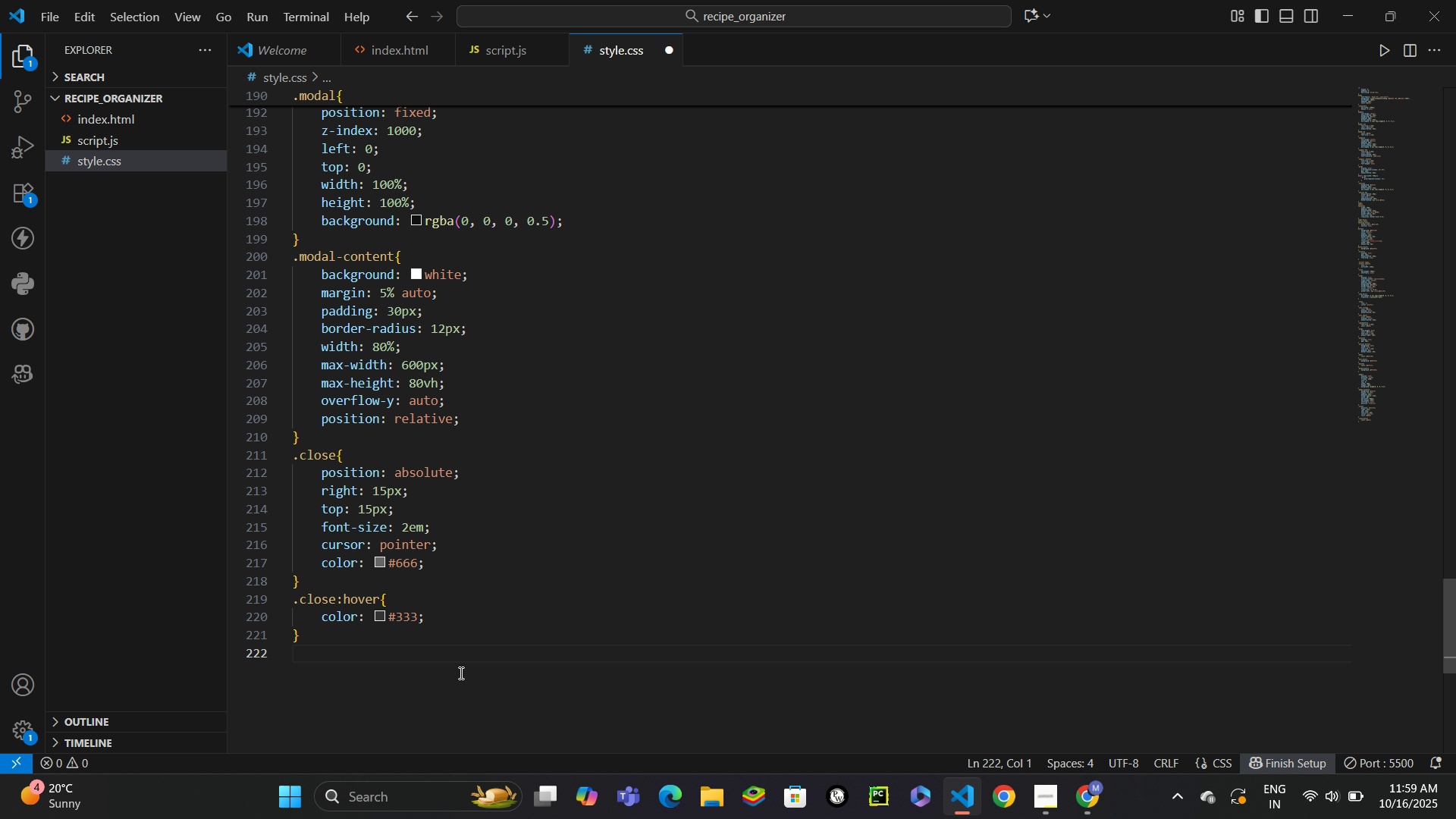 
left_click([837, 513])
 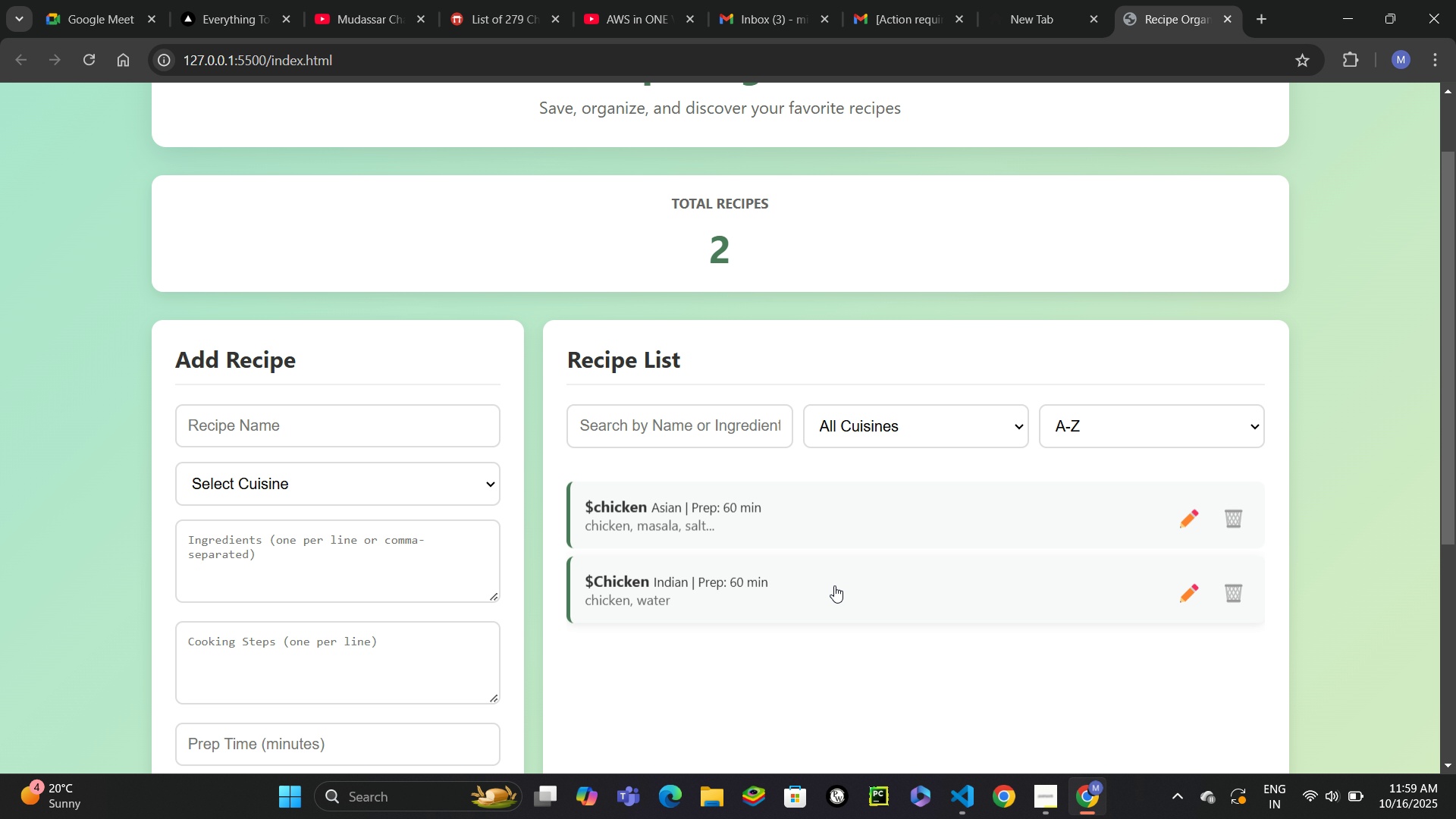 
left_click([834, 585])
 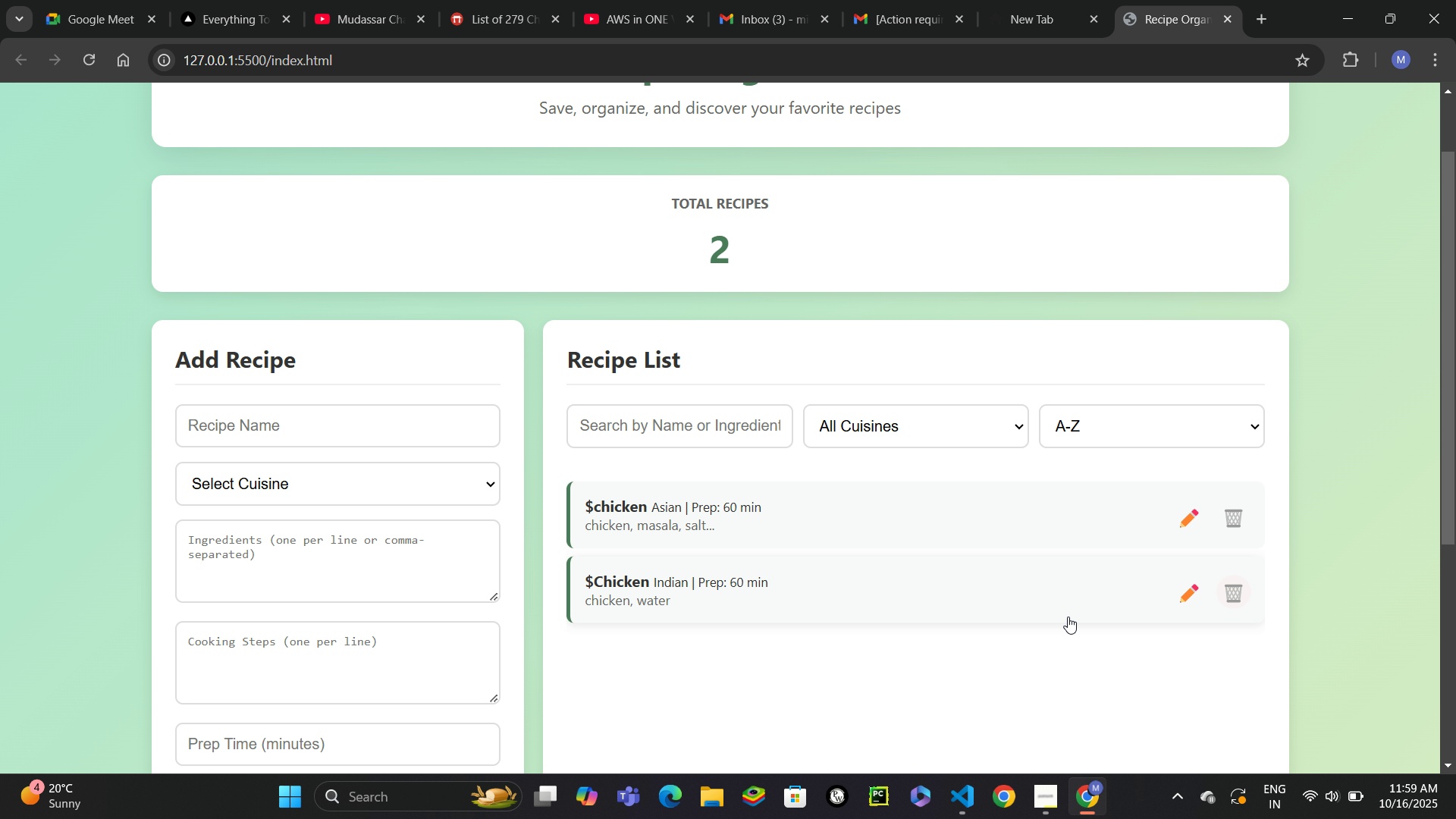 
wait(6.07)
 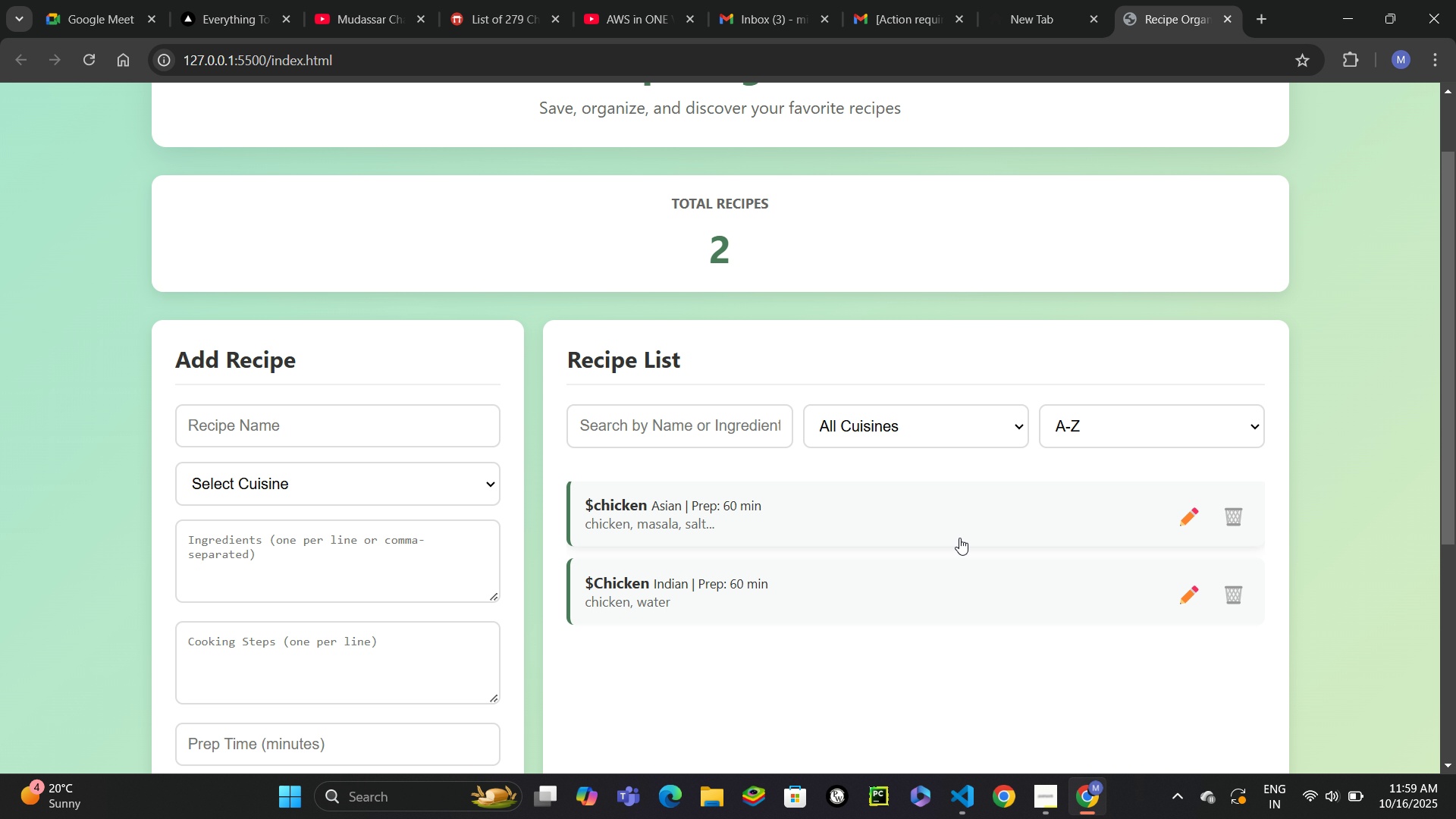 
left_click([667, 510])
 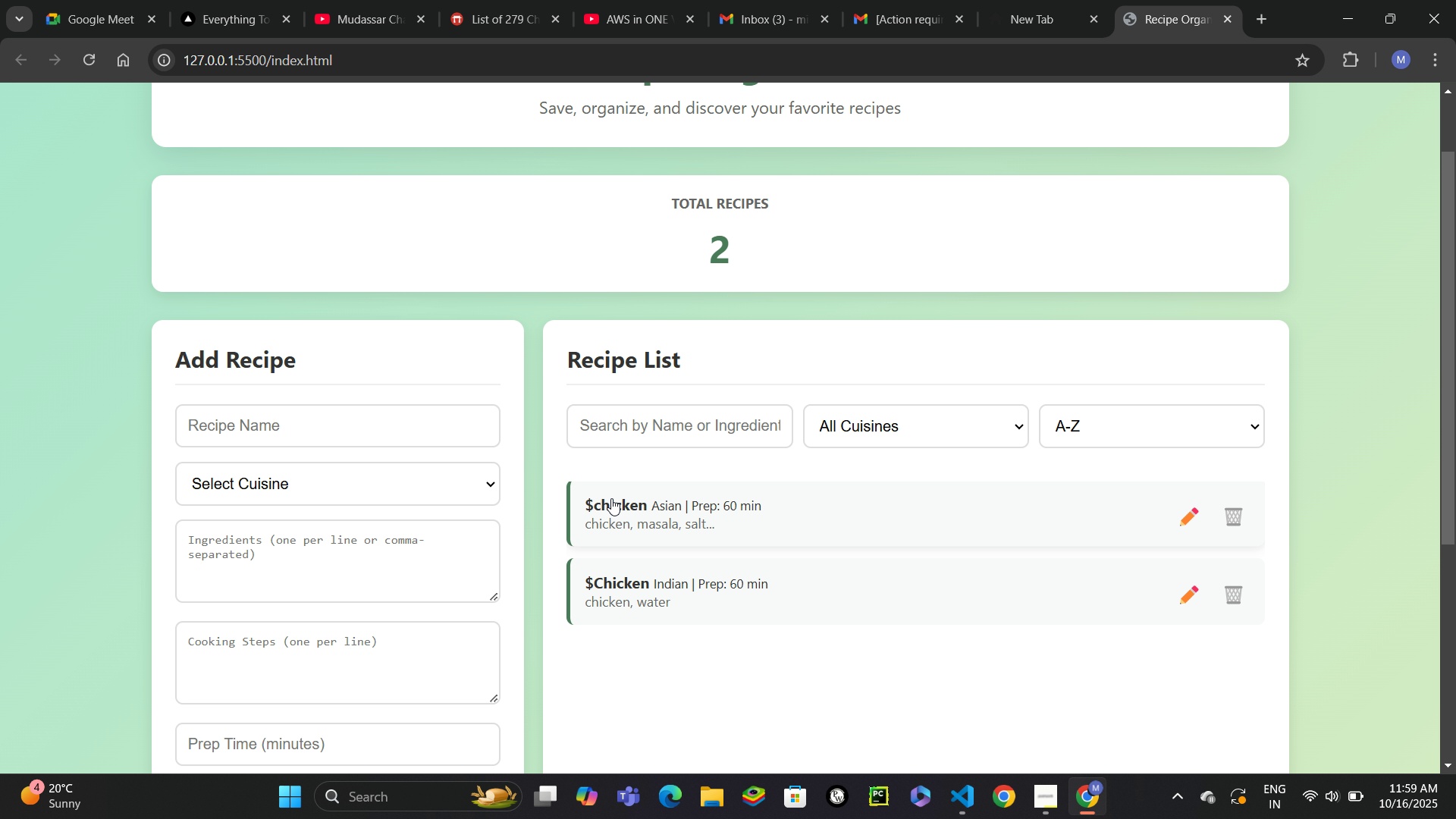 
left_click([615, 505])
 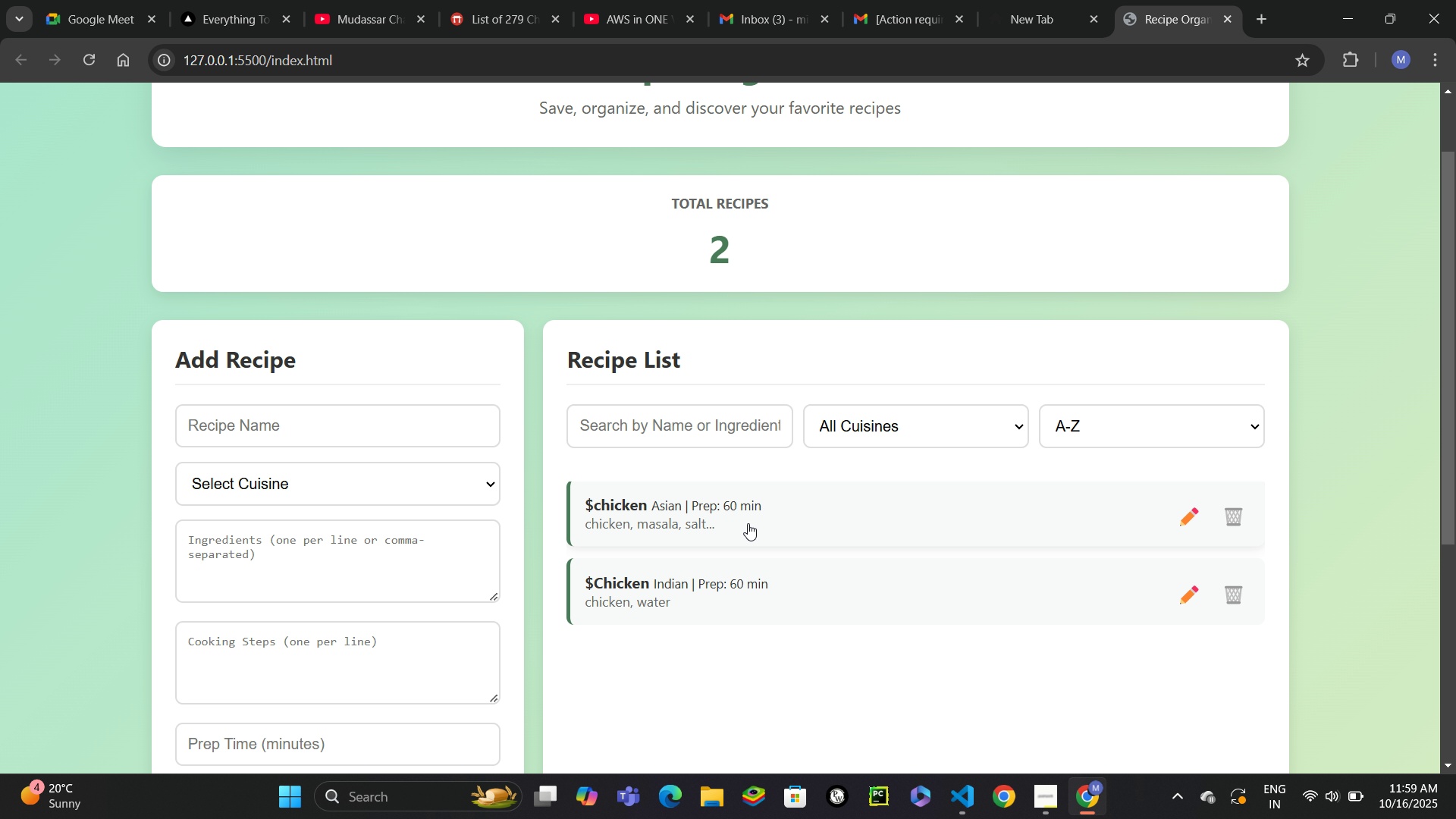 
left_click([748, 523])
 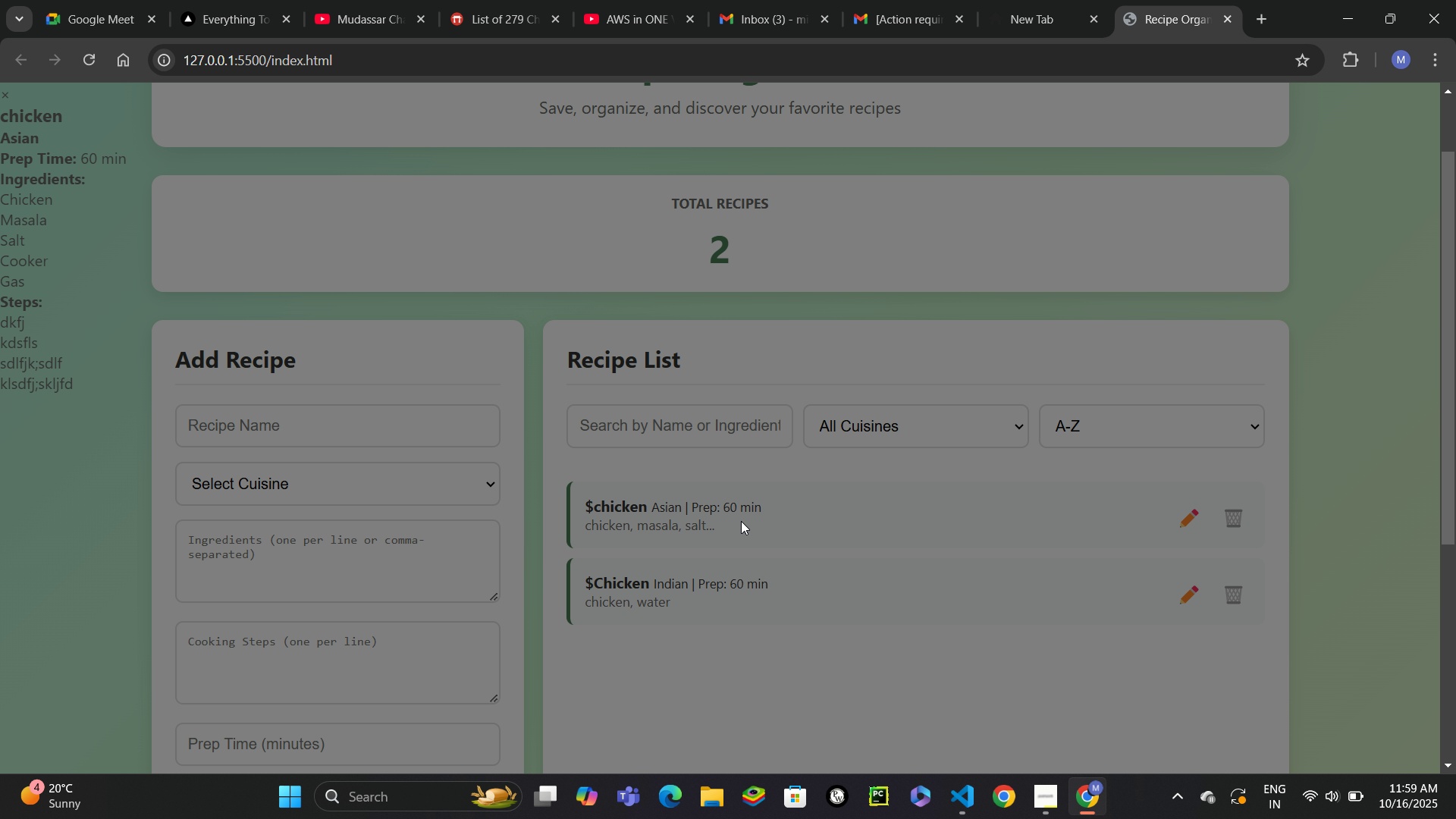 
wait(11.3)
 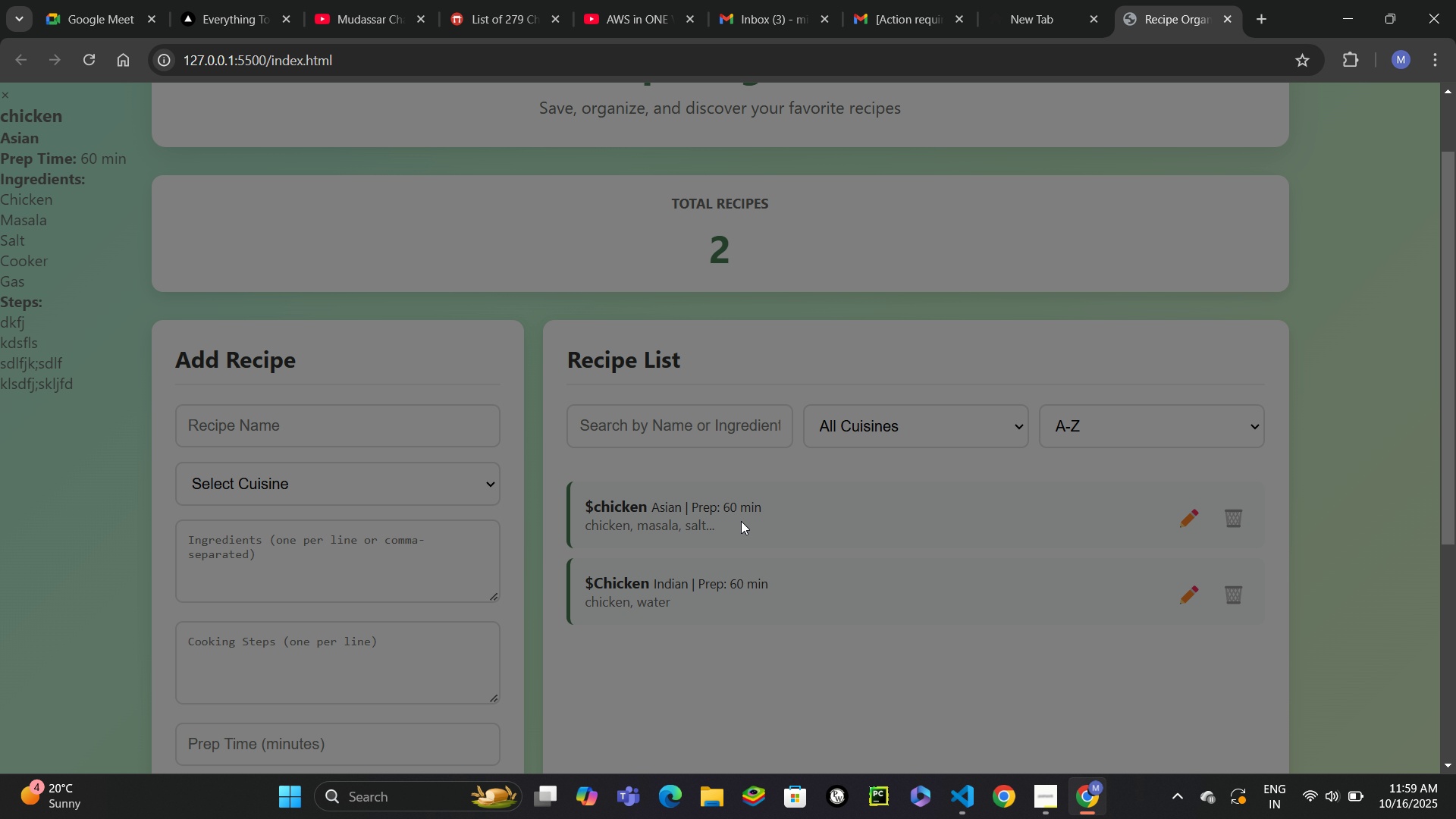 
left_click([741, 521])
 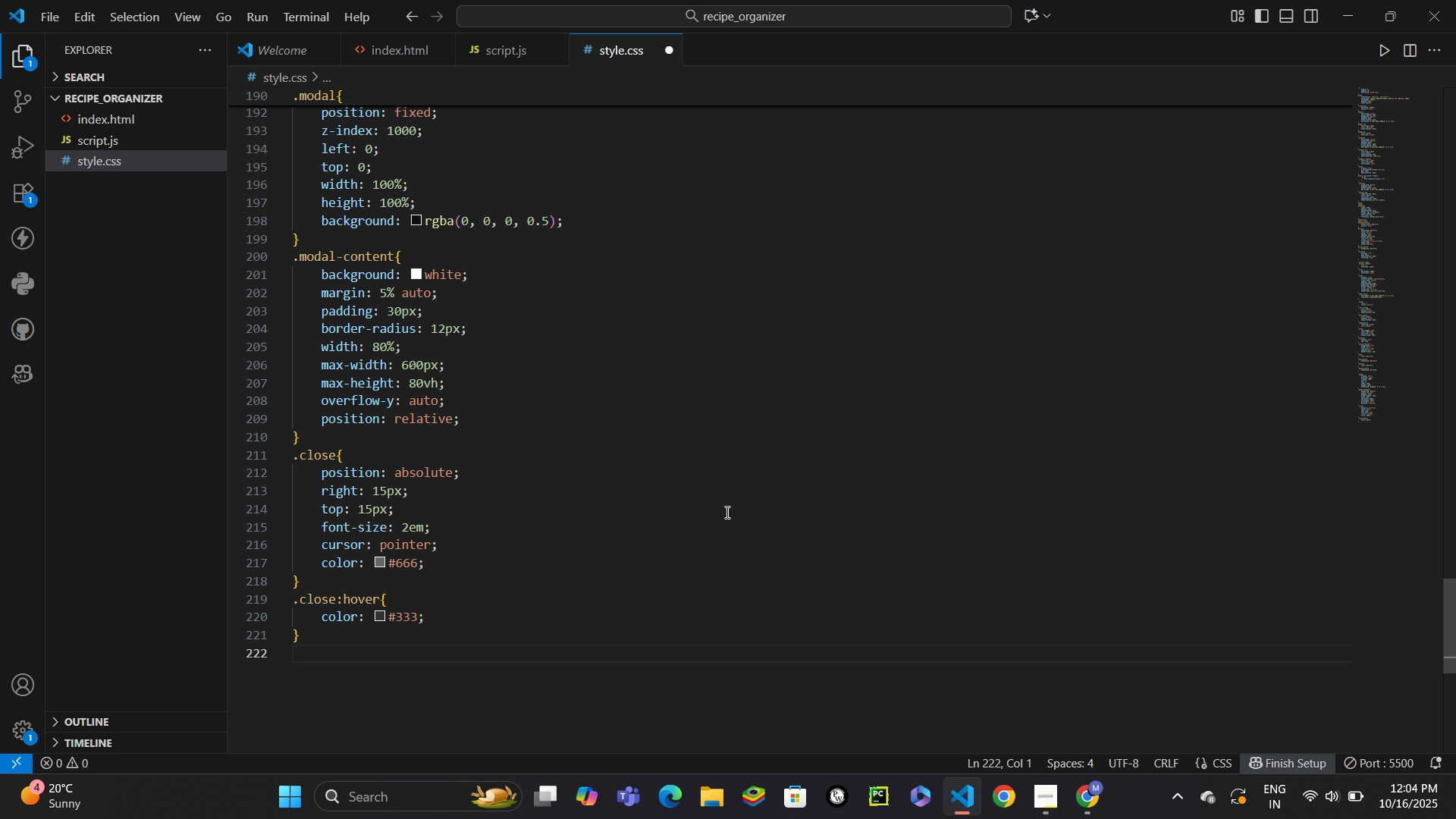 
wait(279.42)
 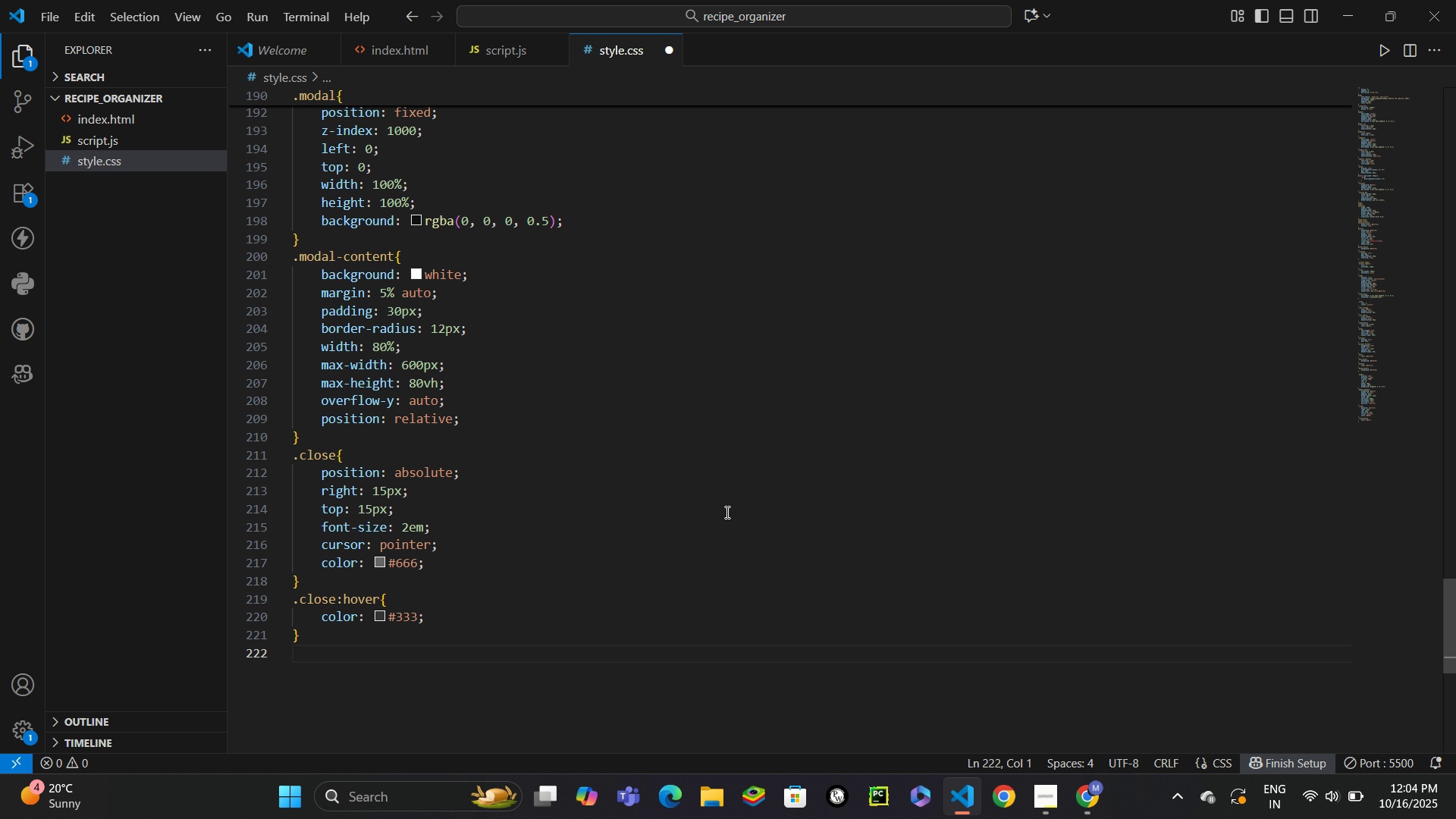 
scroll: coordinate [1012, 427], scroll_direction: up, amount: 11.0
 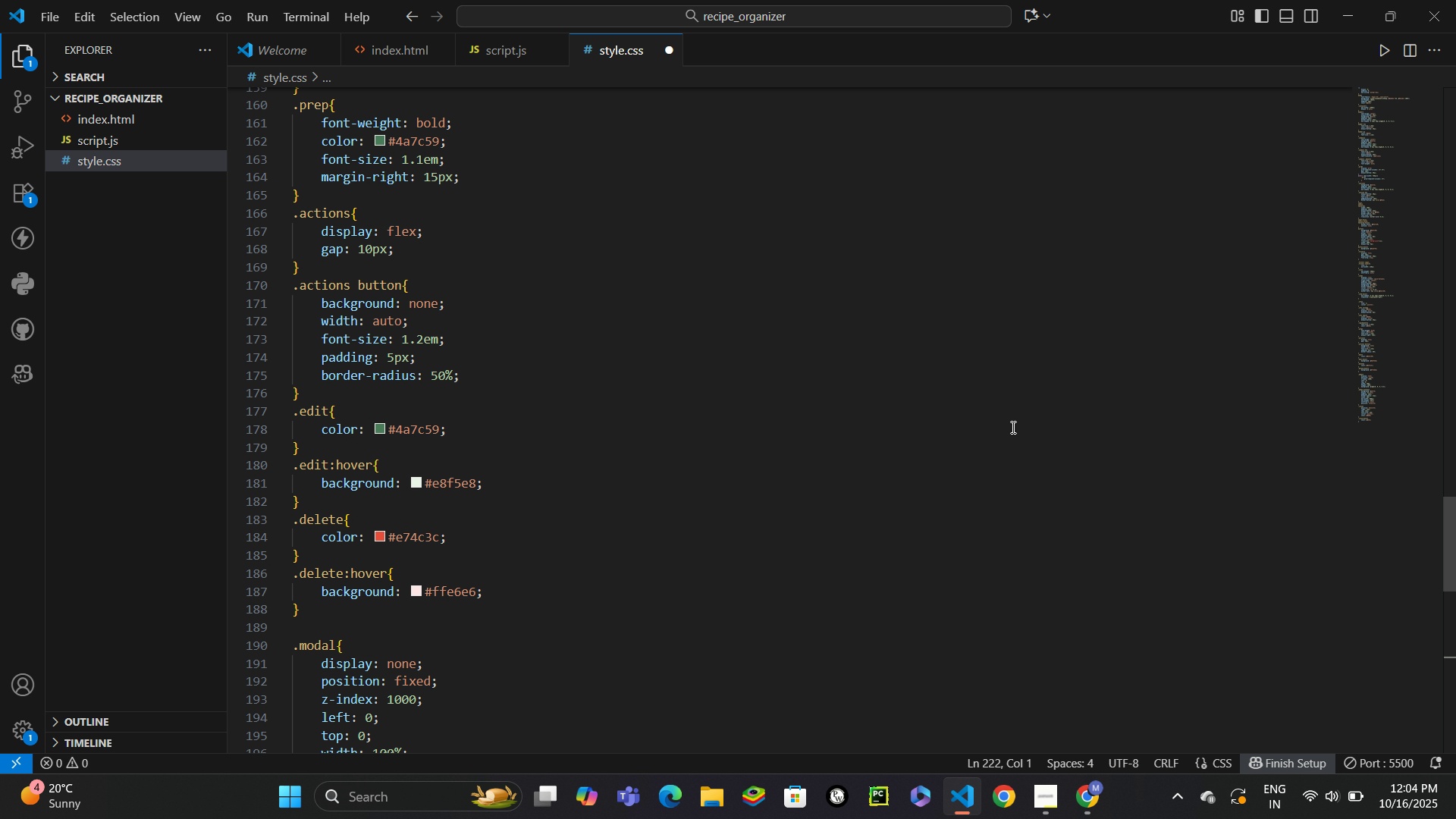 
scroll: coordinate [1012, 427], scroll_direction: down, amount: 10.0
 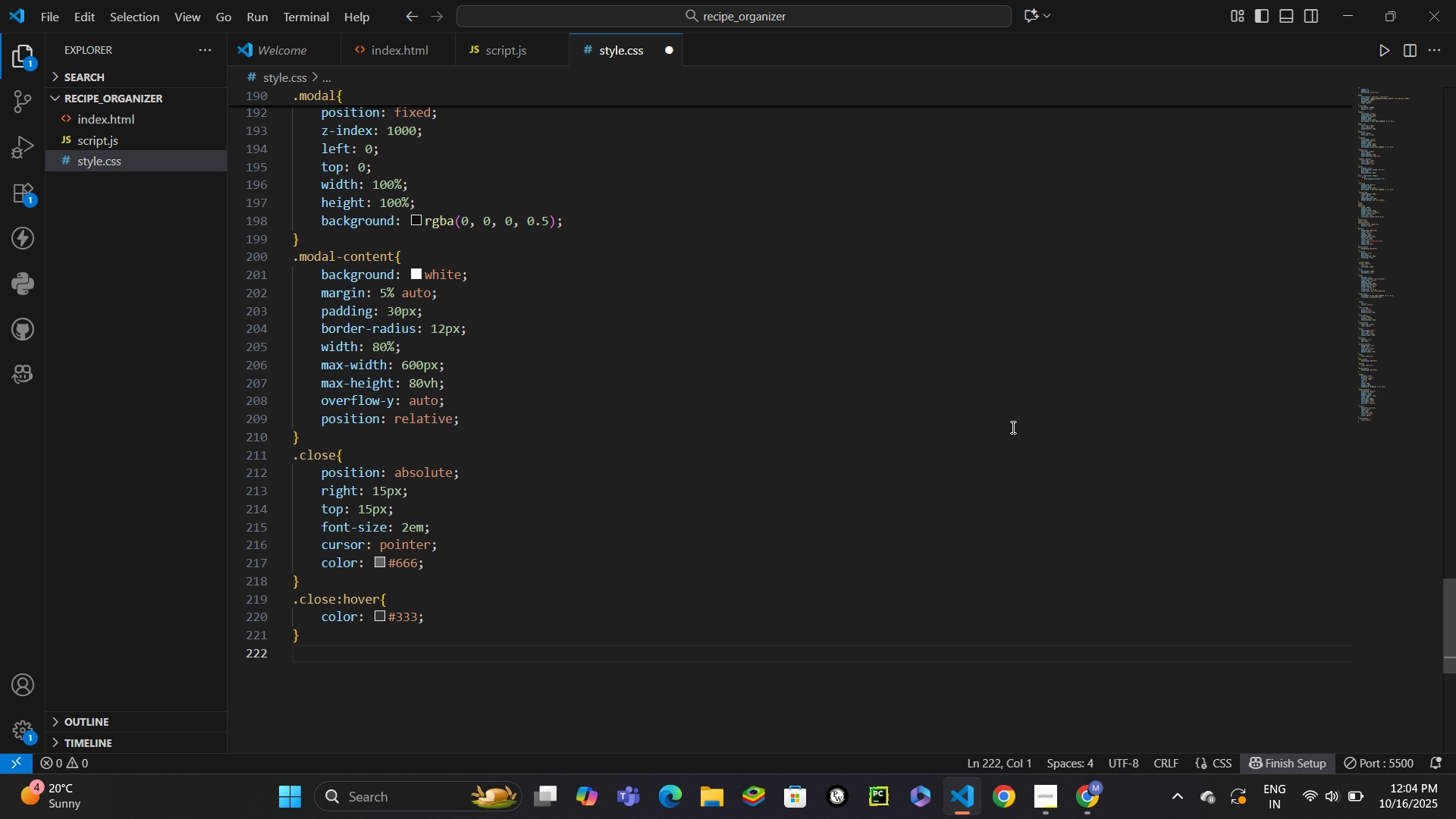 
scroll: coordinate [1012, 425], scroll_direction: up, amount: 22.0
 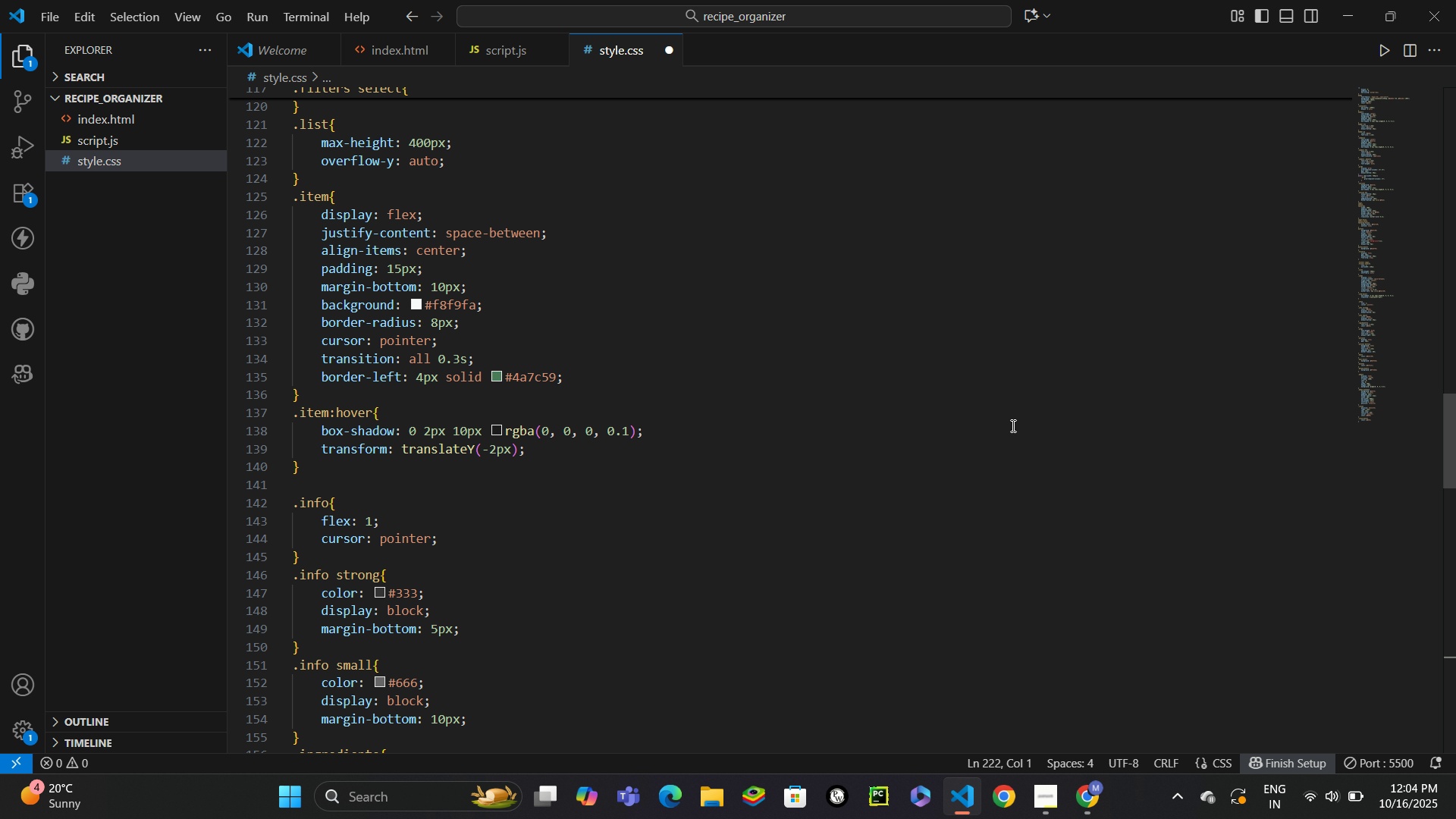 
scroll: coordinate [1012, 425], scroll_direction: down, amount: 19.0
 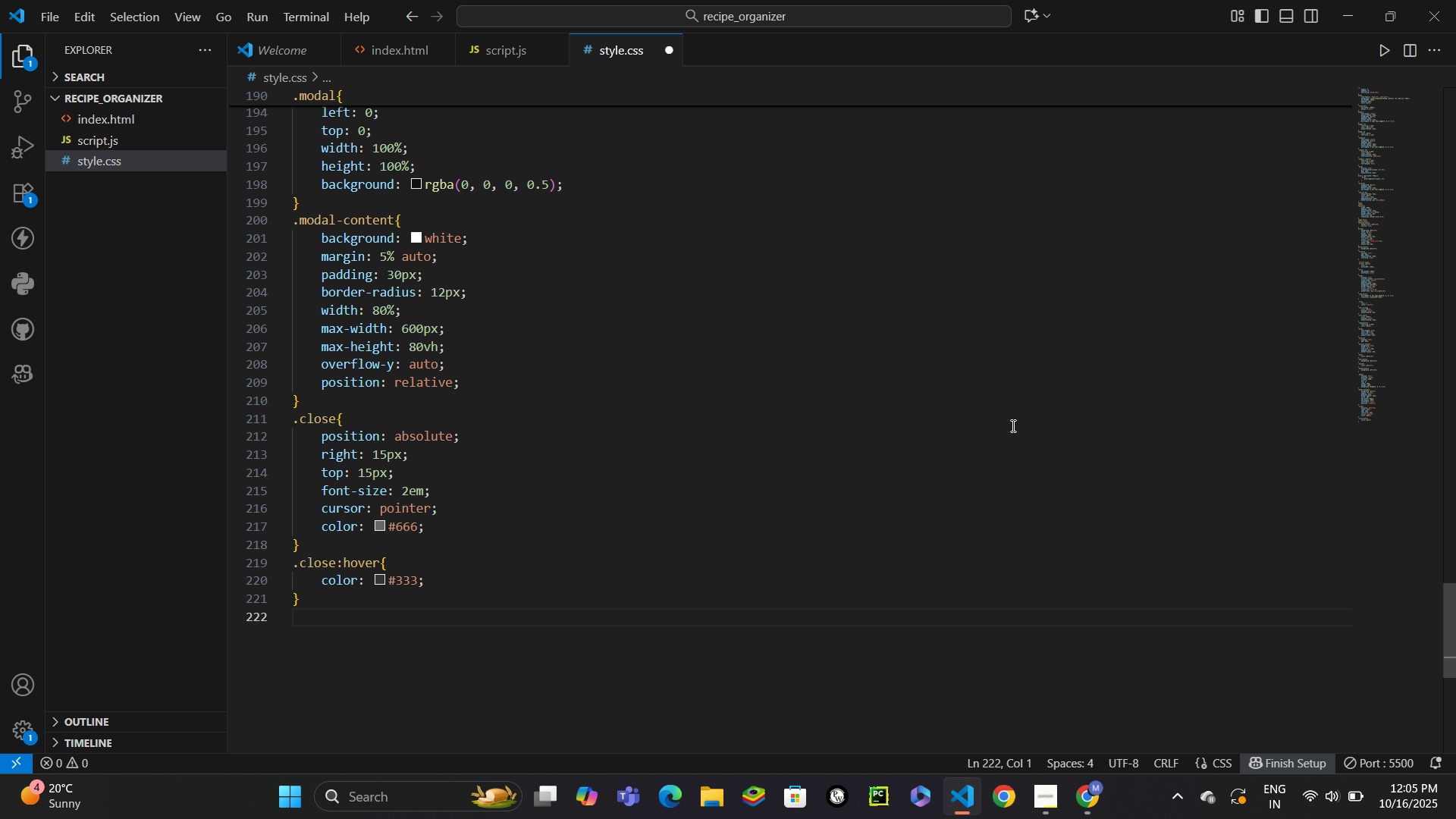 
scroll: coordinate [1012, 425], scroll_direction: up, amount: 3.0
 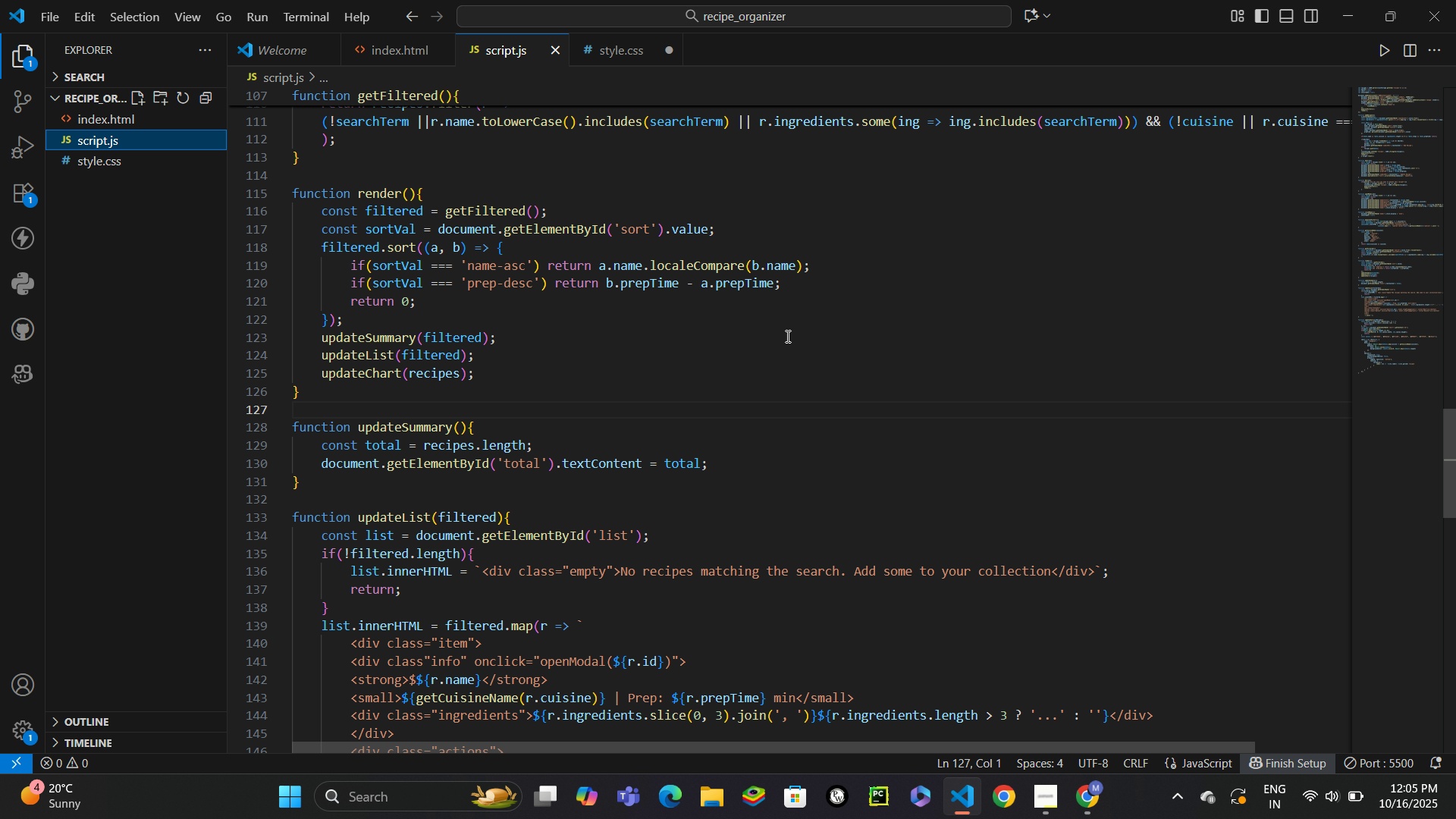 
wait(5.14)
 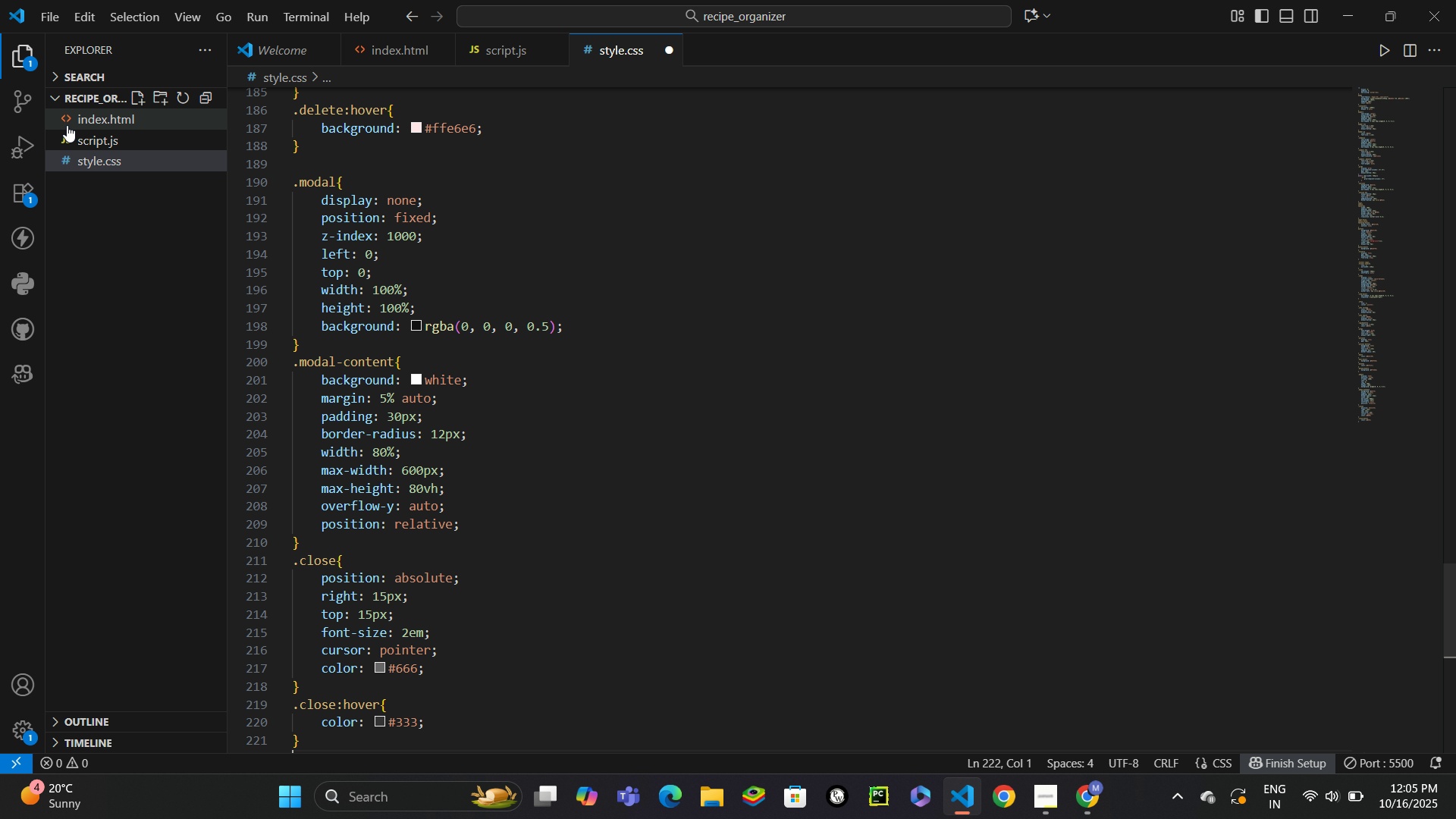 
scroll: coordinate [786, 326], scroll_direction: down, amount: 4.0
 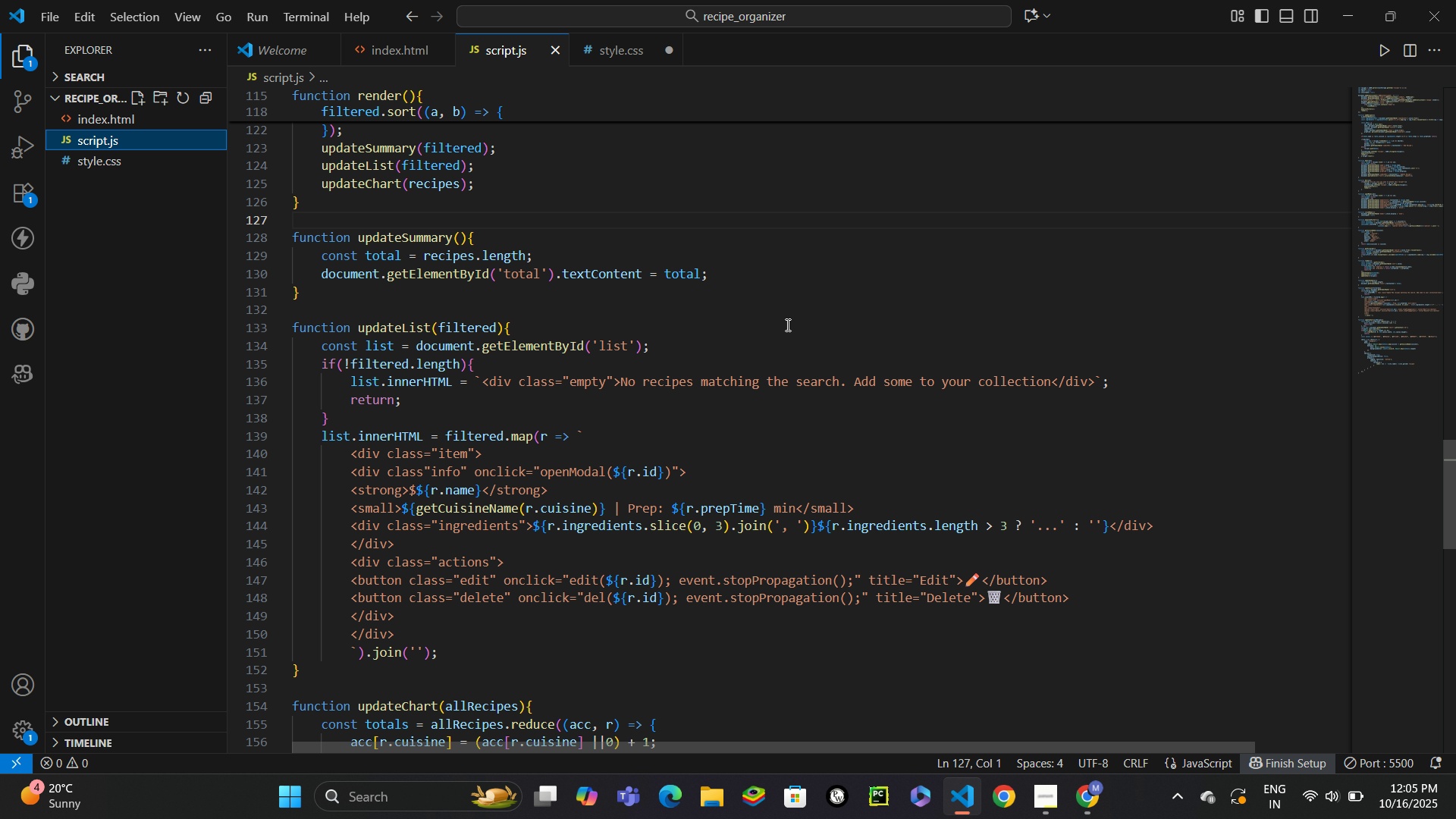 
wait(5.7)
 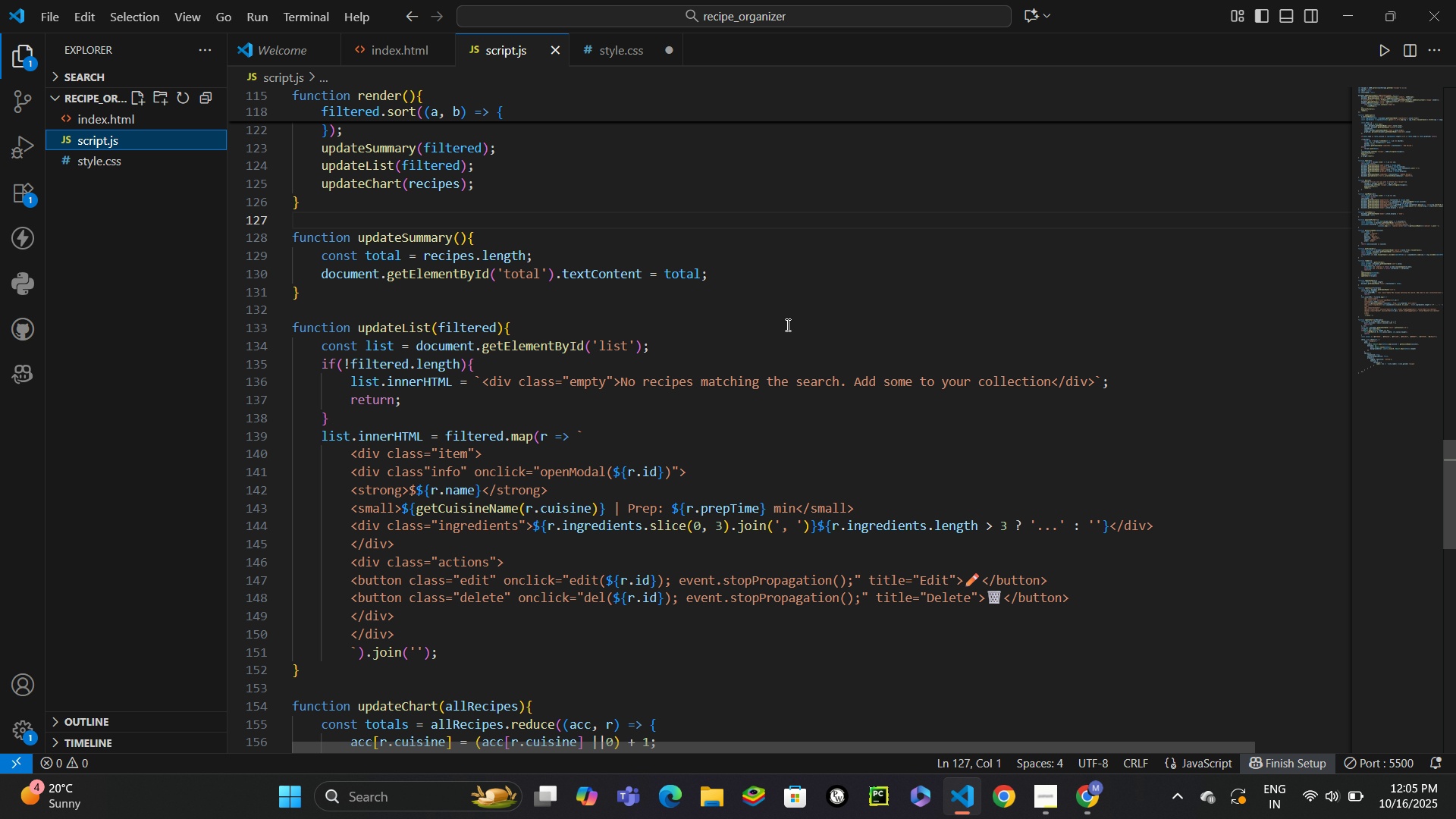 
scroll: coordinate [786, 325], scroll_direction: down, amount: 1.0
 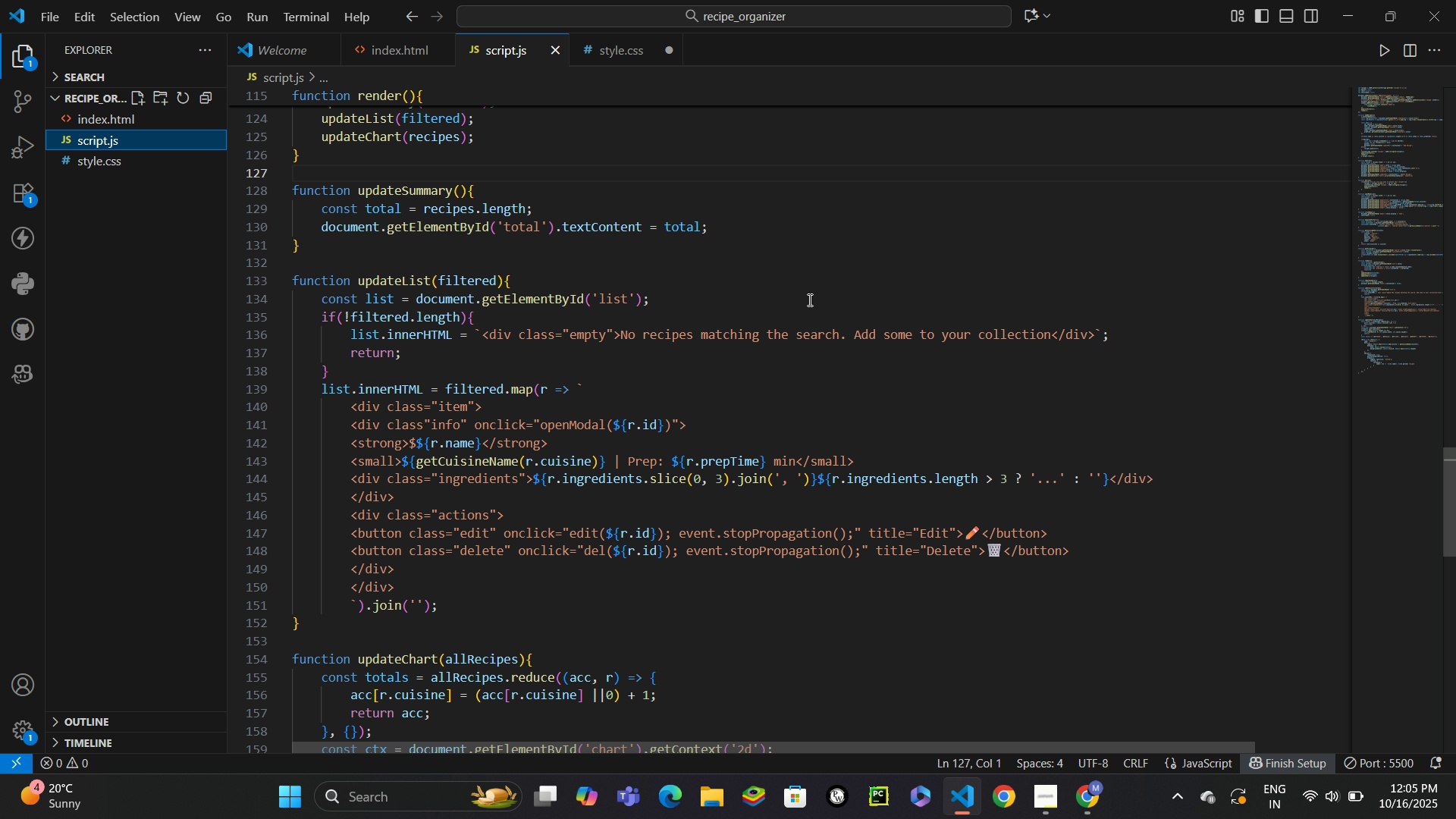 
wait(21.78)
 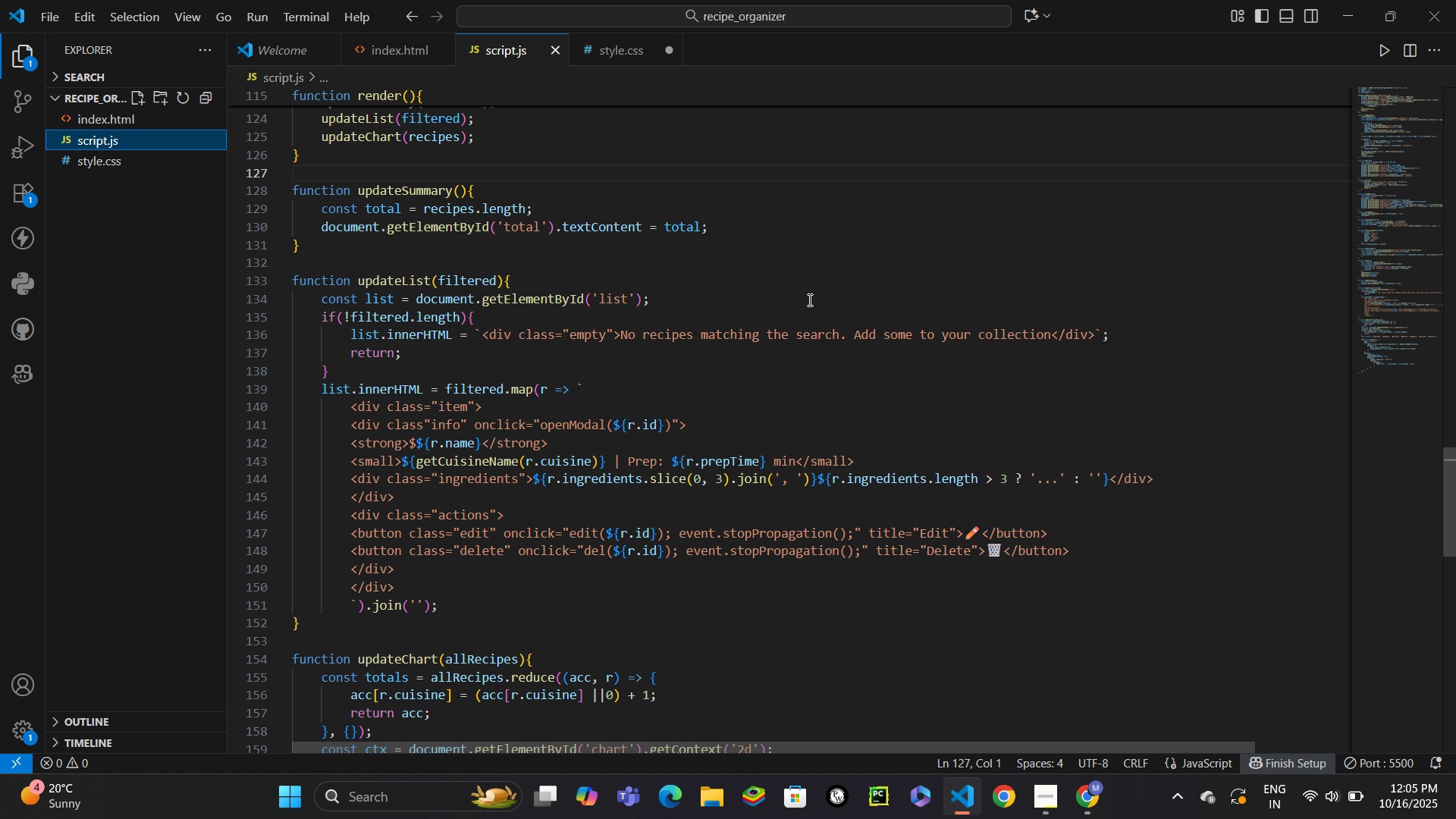 
scroll: coordinate [808, 300], scroll_direction: down, amount: 2.0
 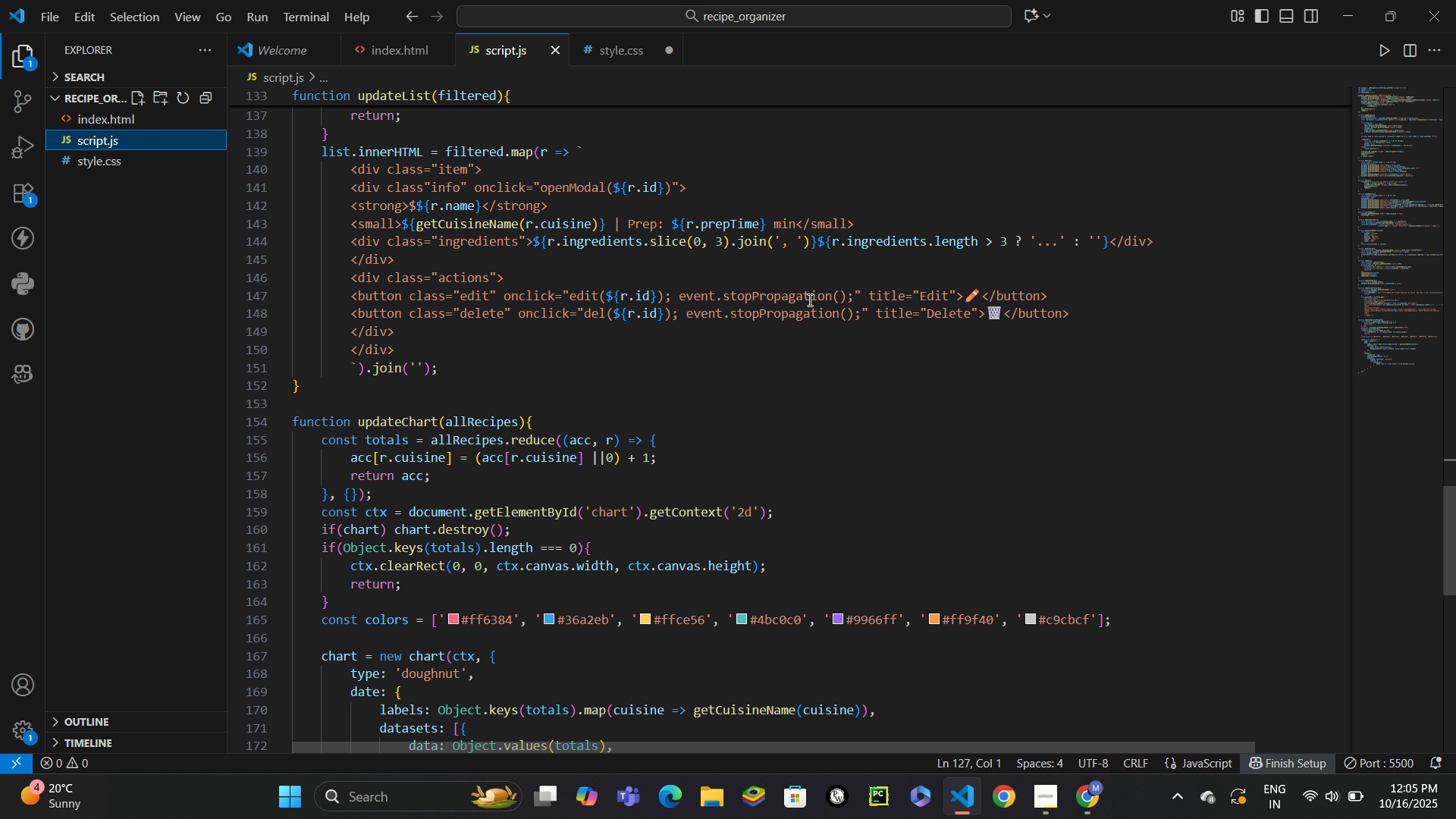 
scroll: coordinate [808, 298], scroll_direction: up, amount: 55.0
 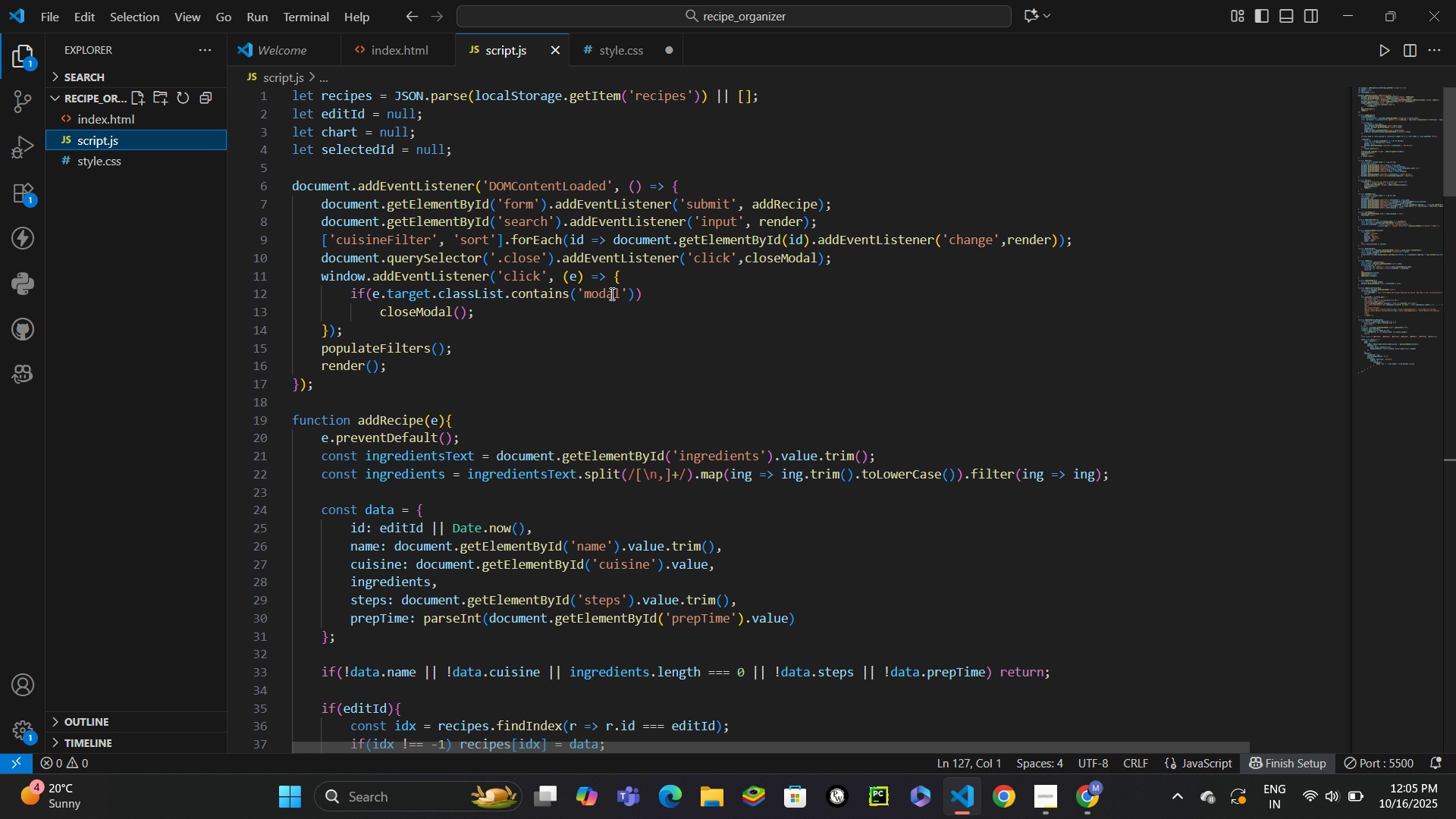 
wait(5.27)
 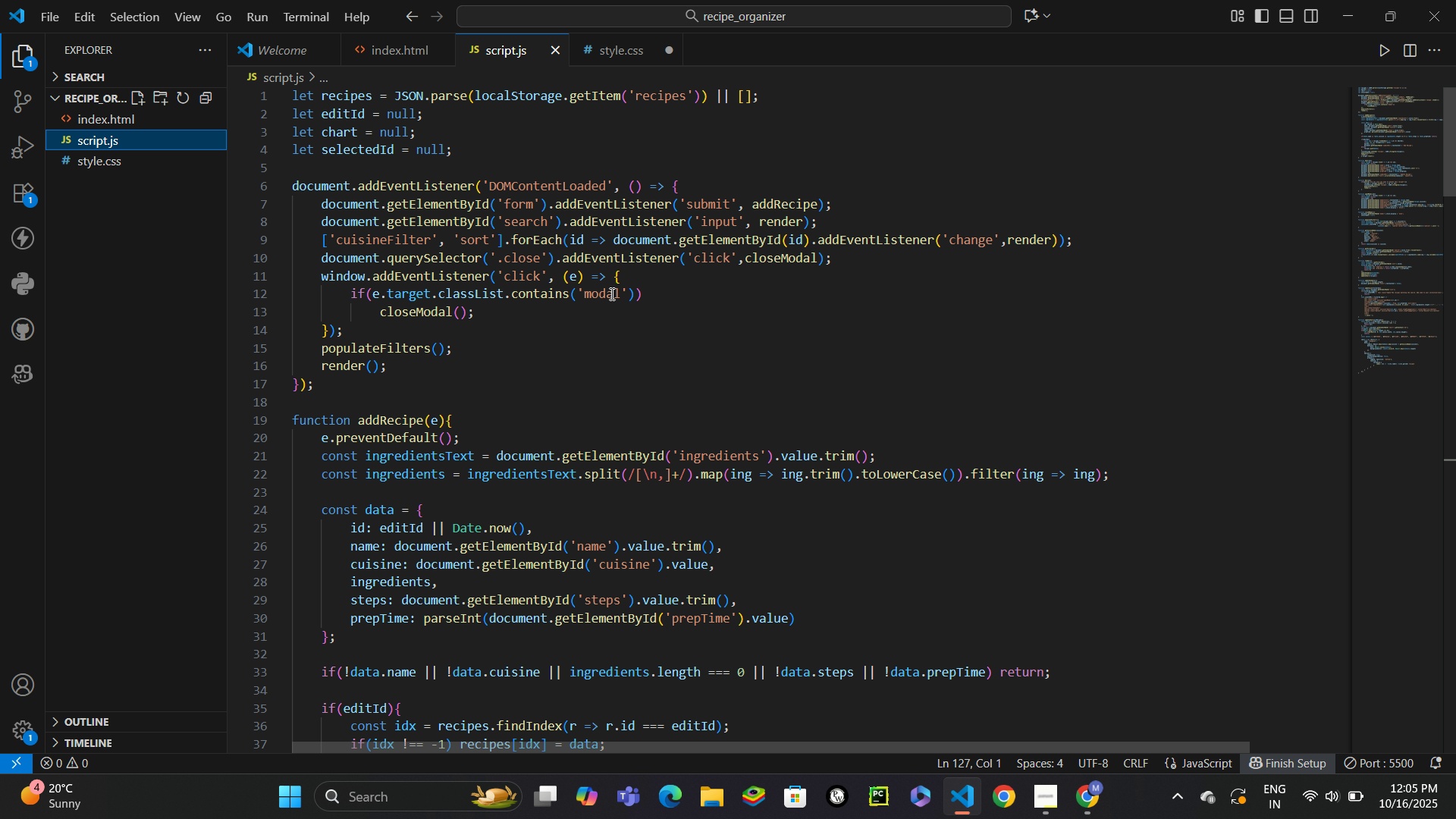 
left_click([89, 161])
 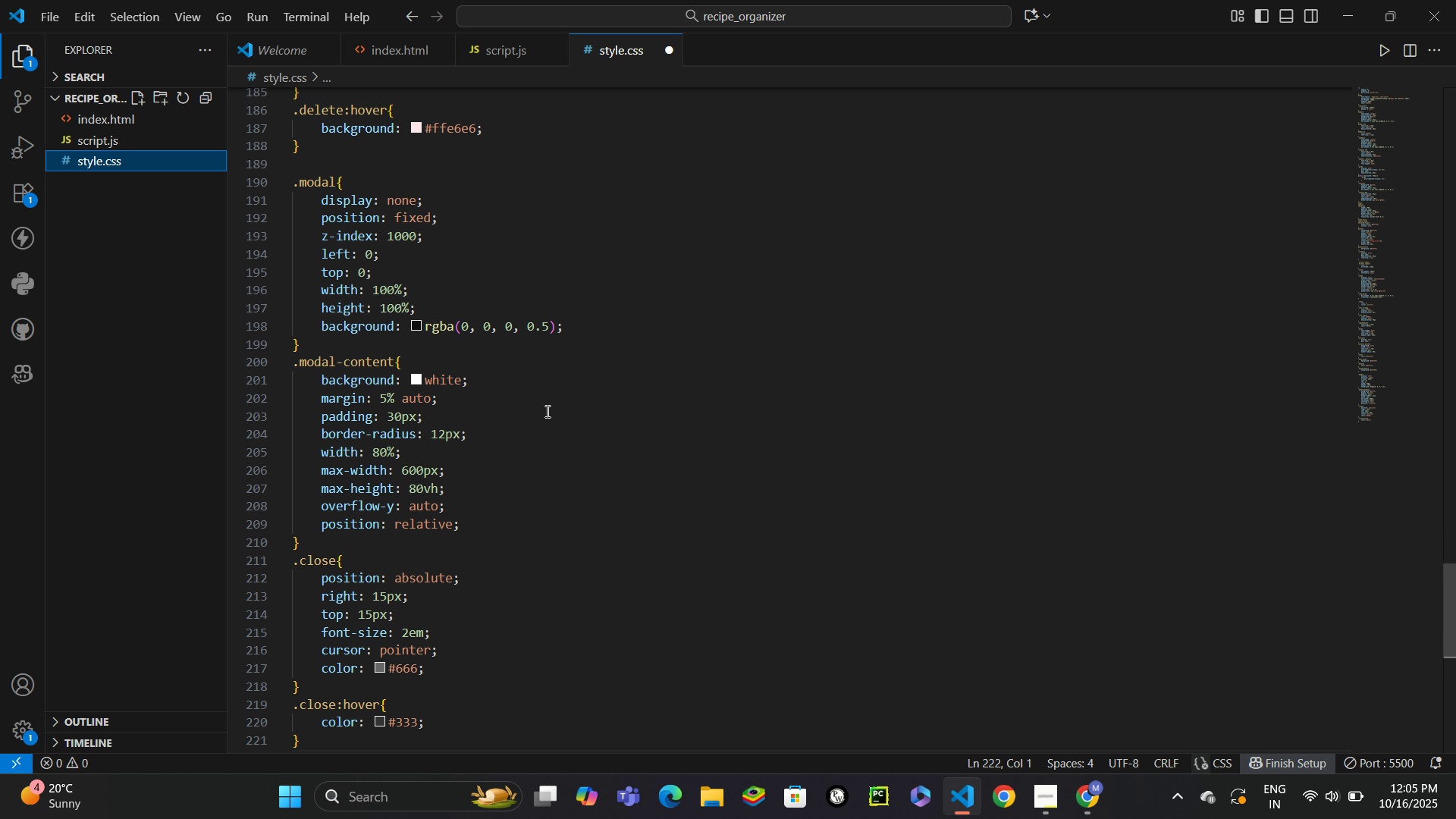 
scroll: coordinate [546, 399], scroll_direction: down, amount: 10.0
 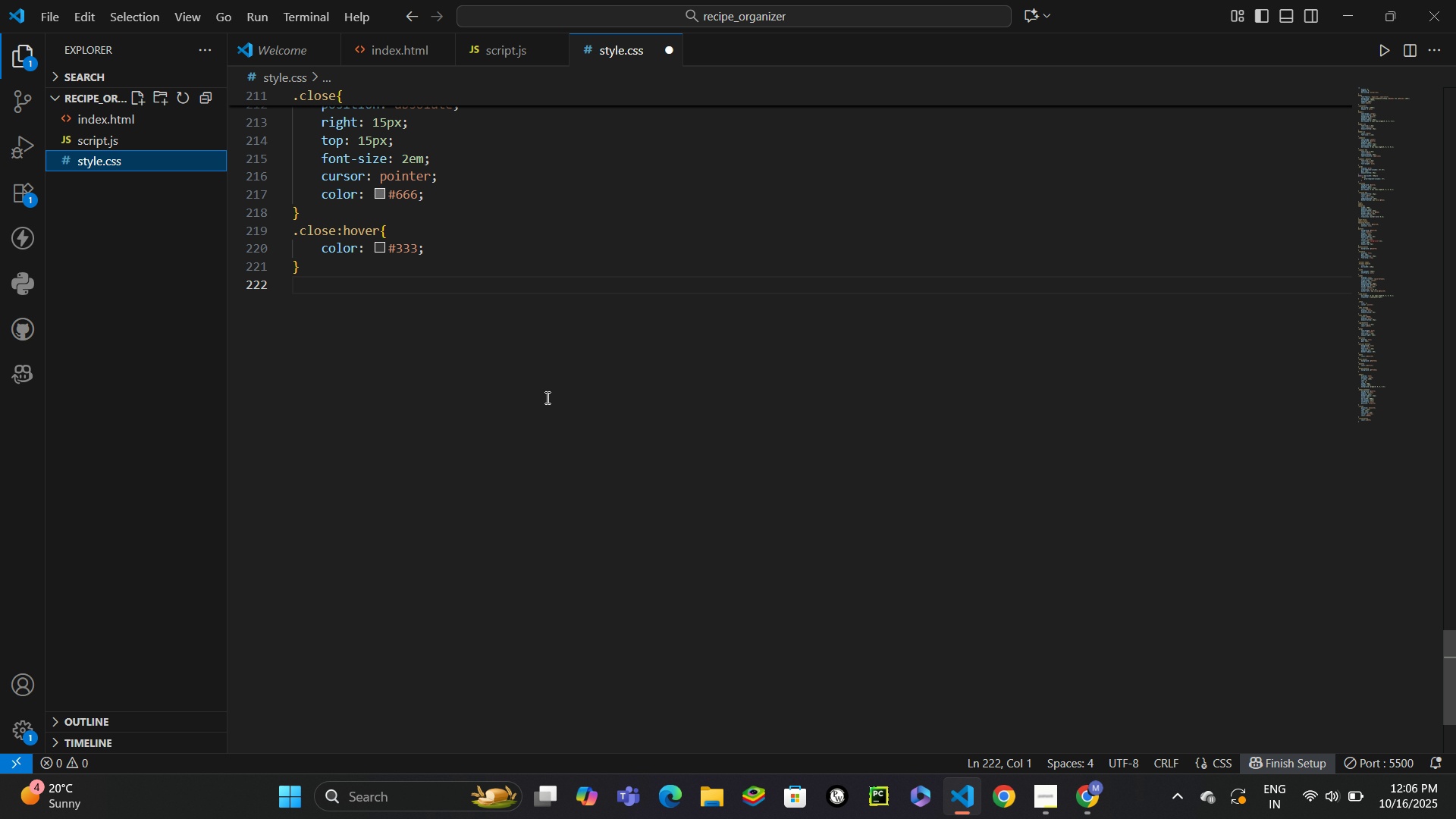 
scroll: coordinate [546, 397], scroll_direction: up, amount: 3.0
 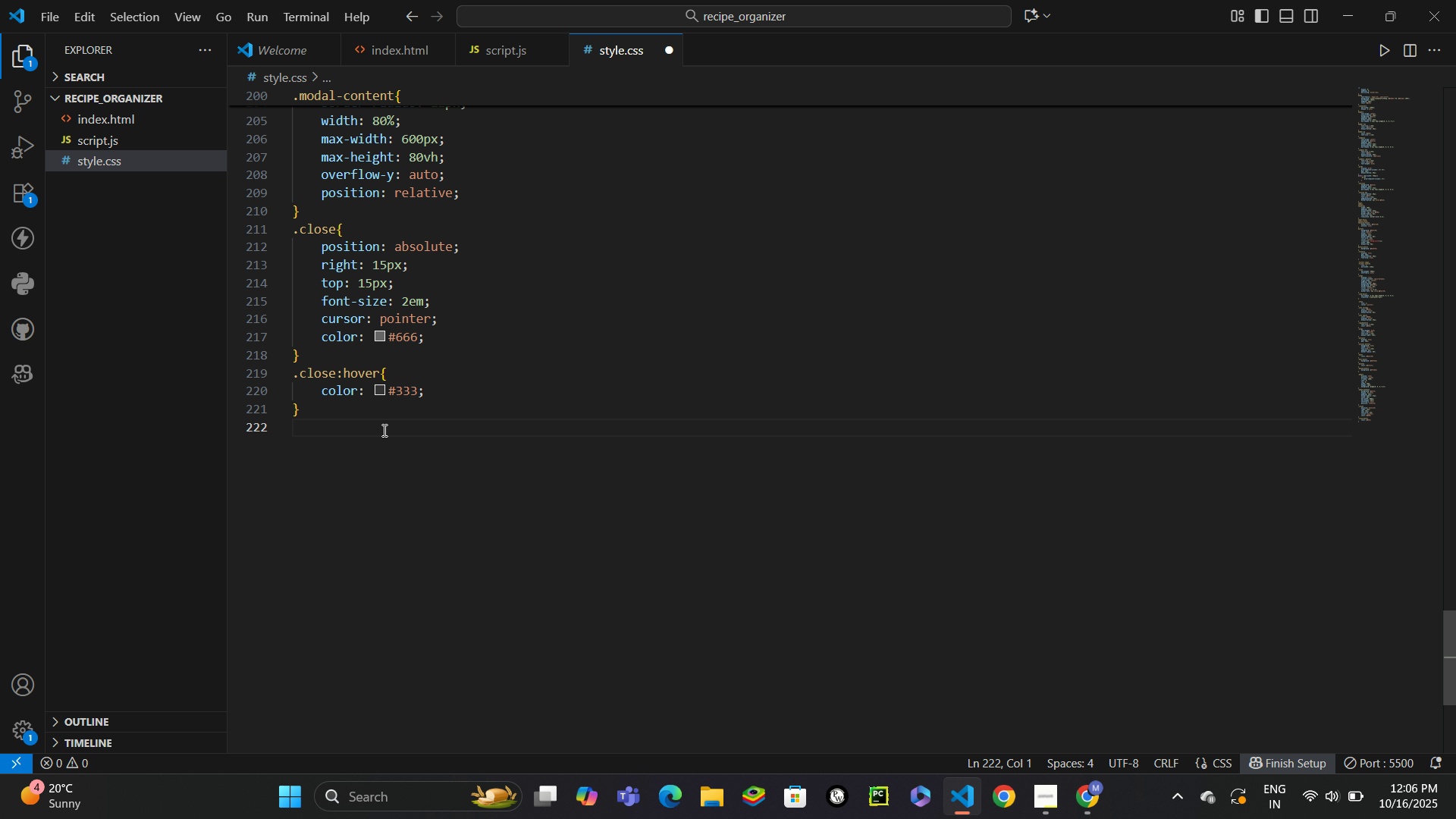 
wait(38.36)
 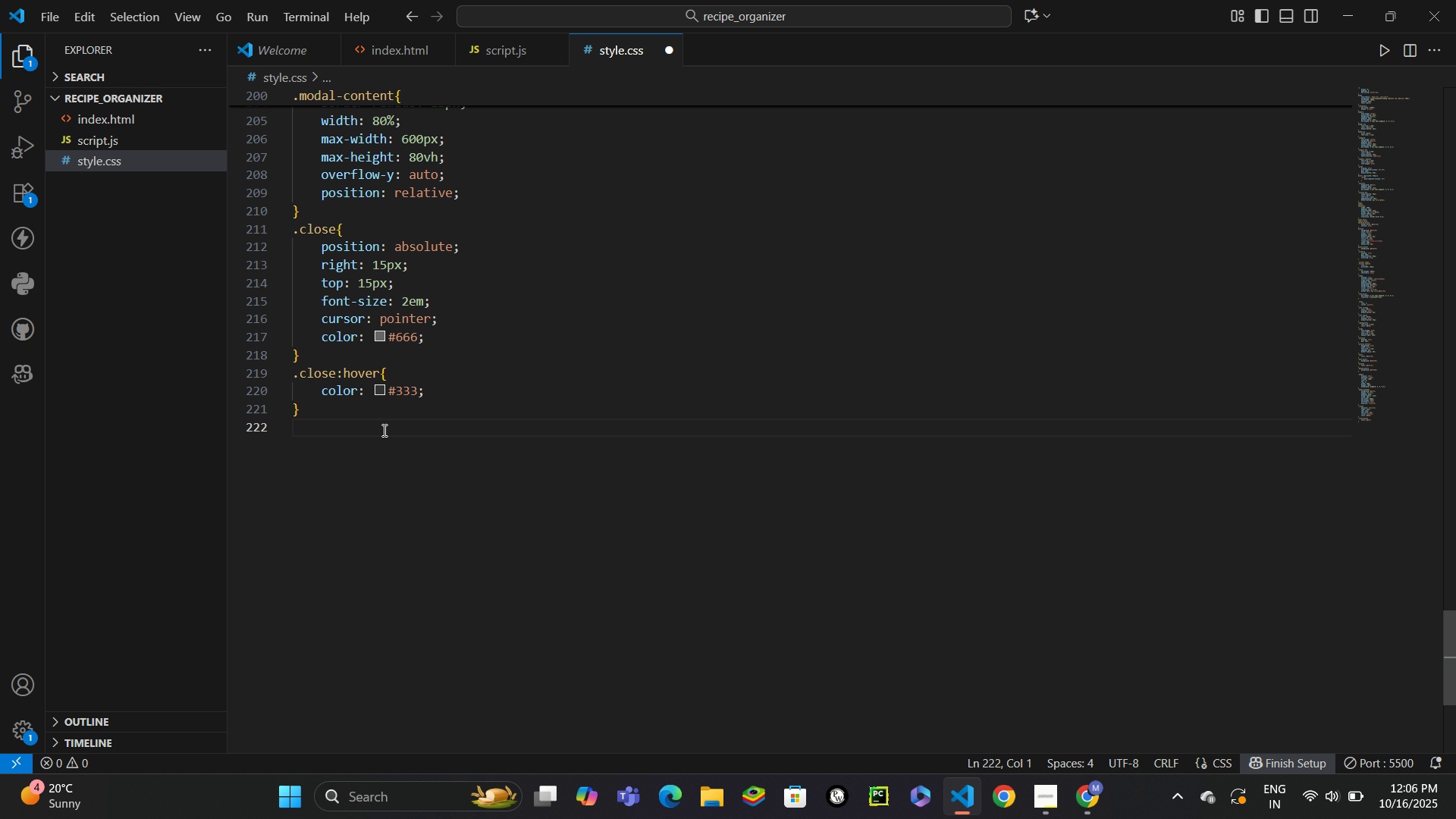 
type(.modal)
 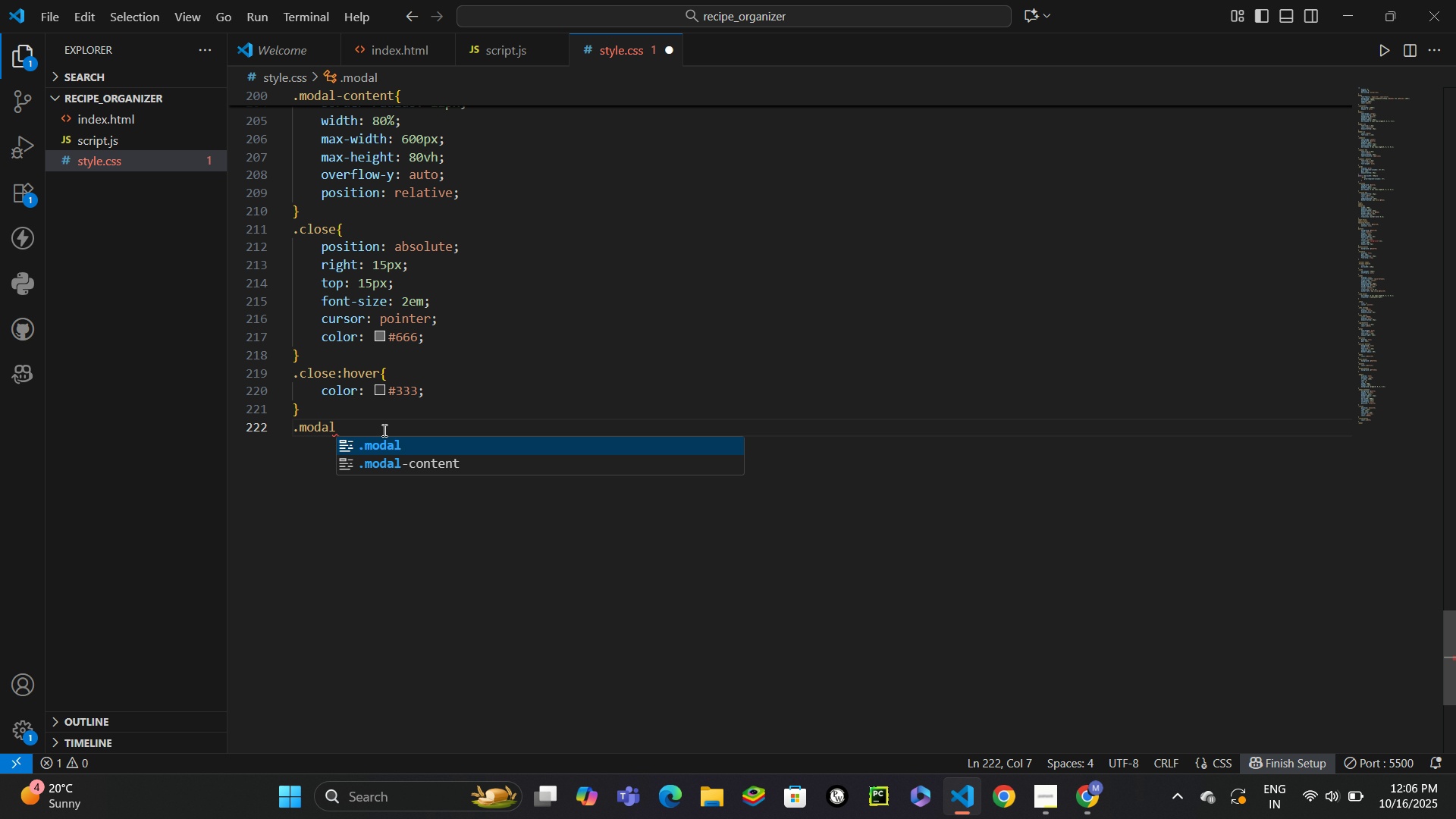 
type( h3{)
 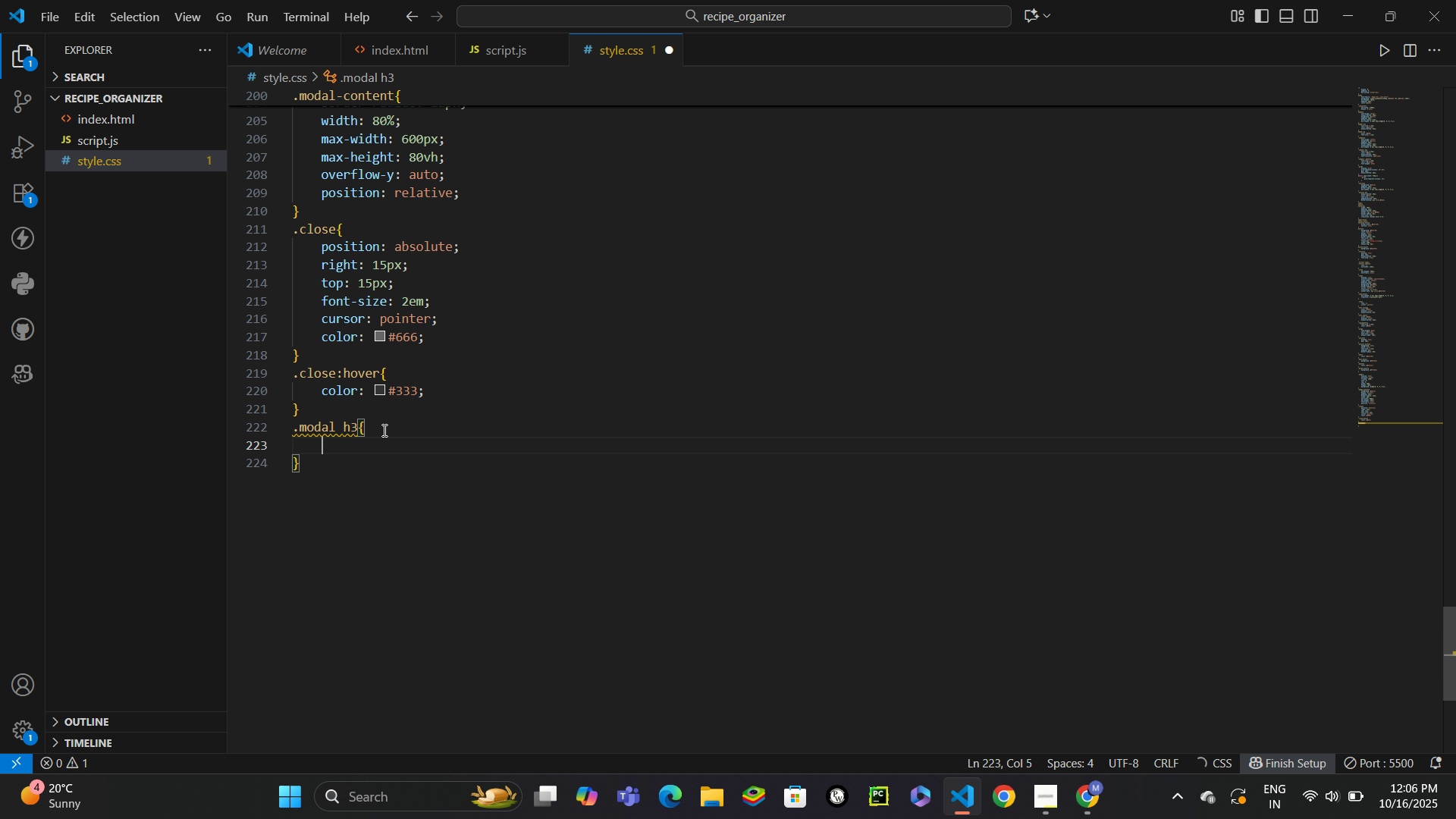 
 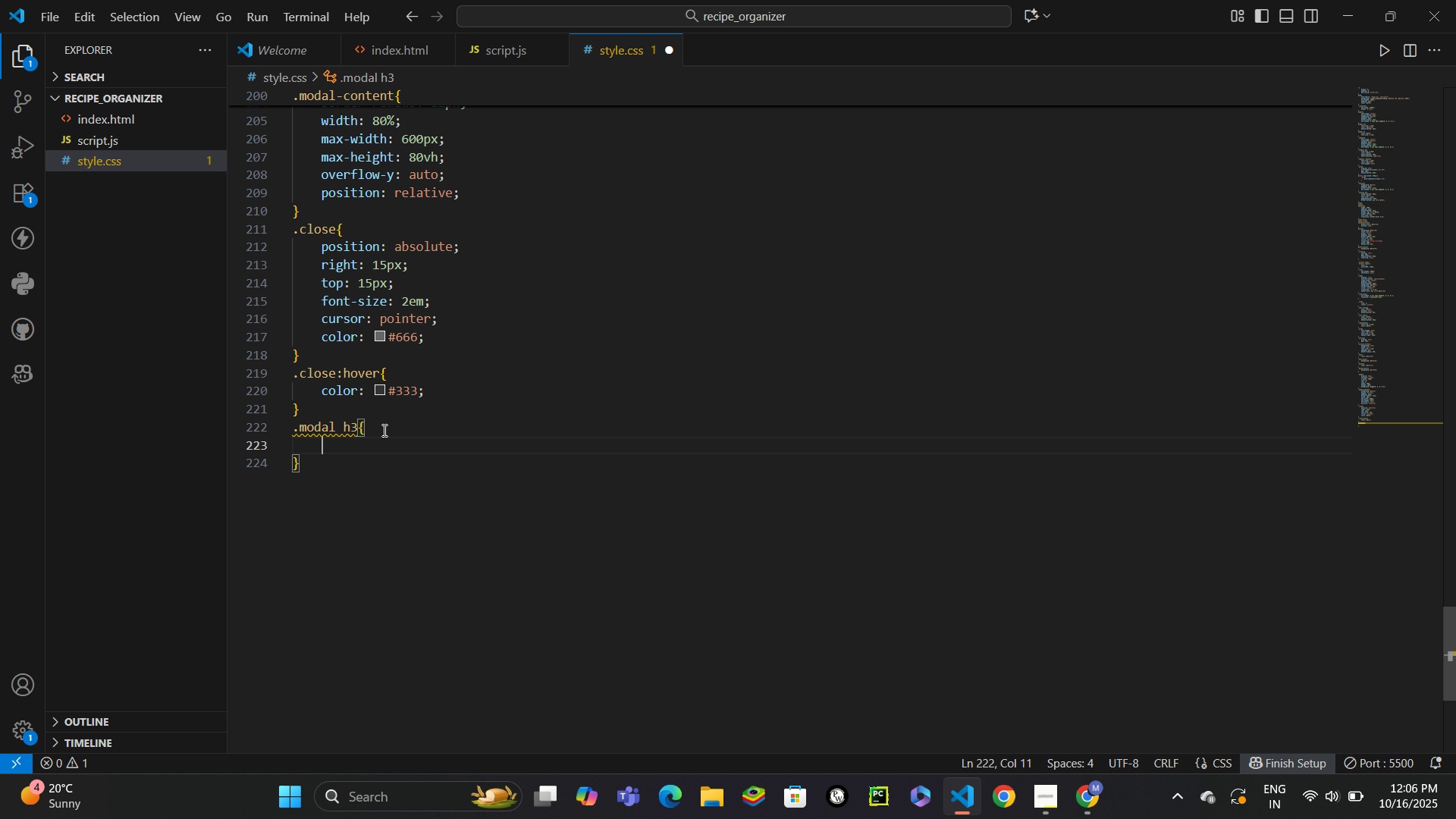 
key(Enter)
 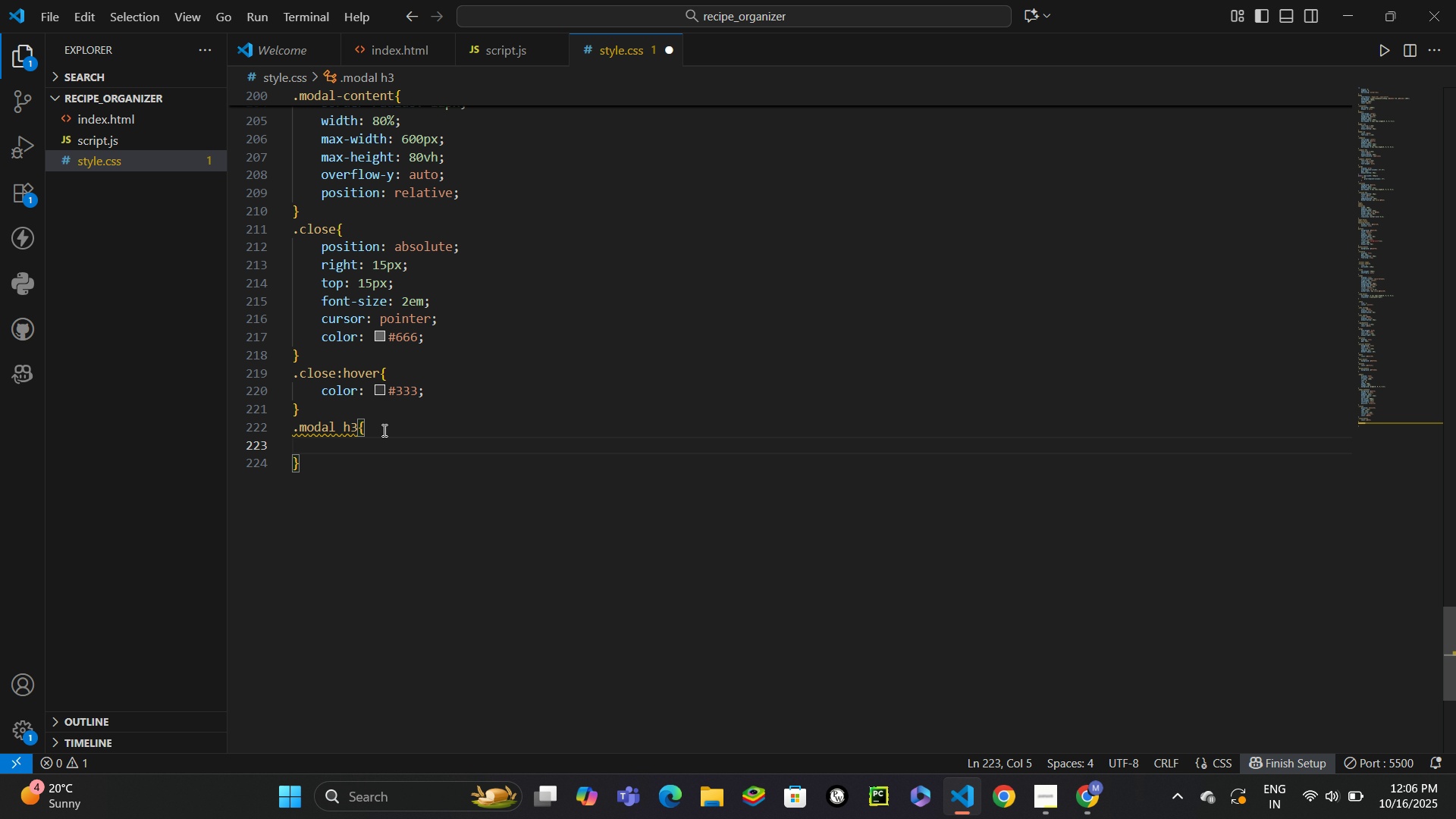 
type(colo)
 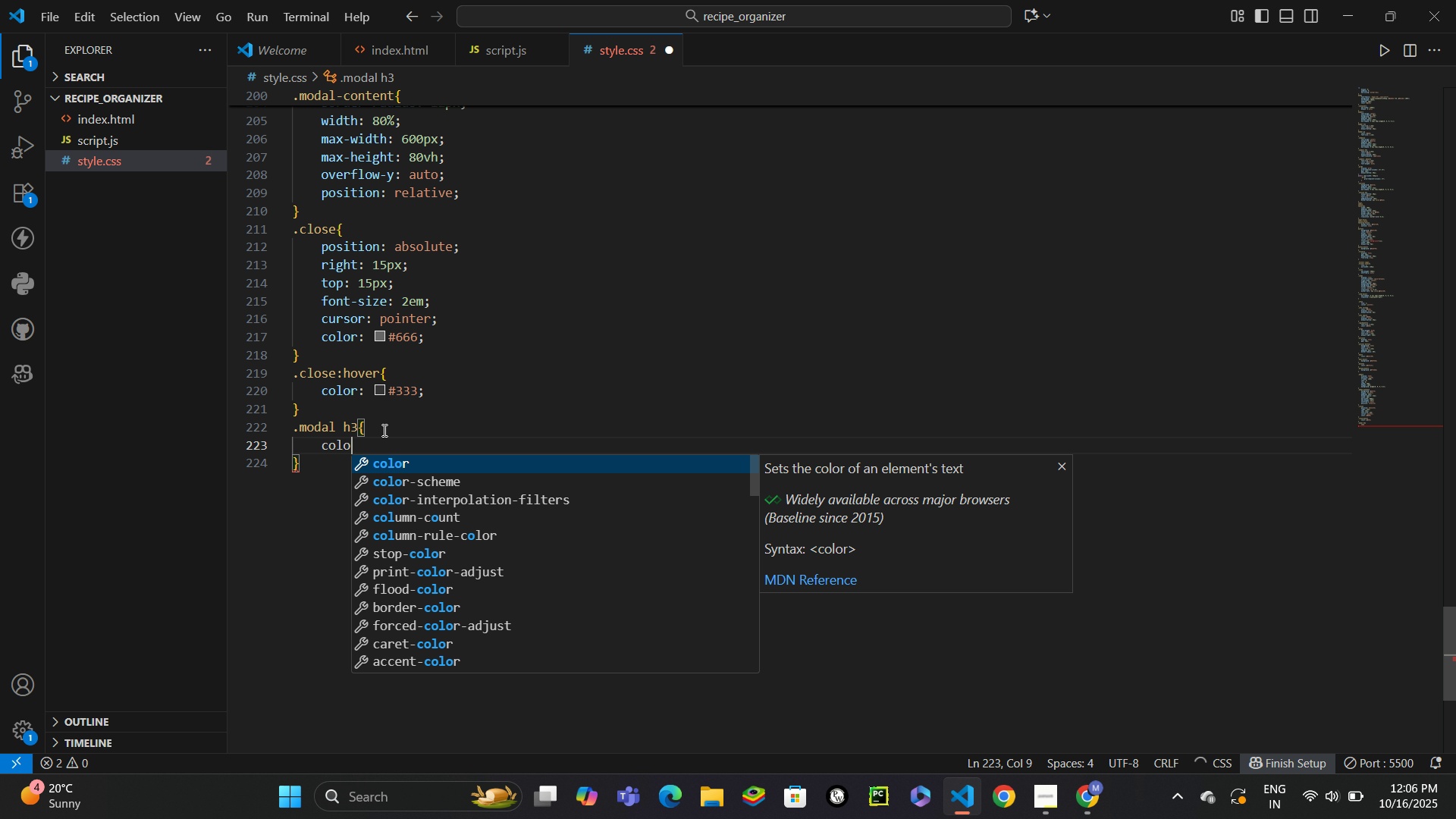 
key(Enter)
 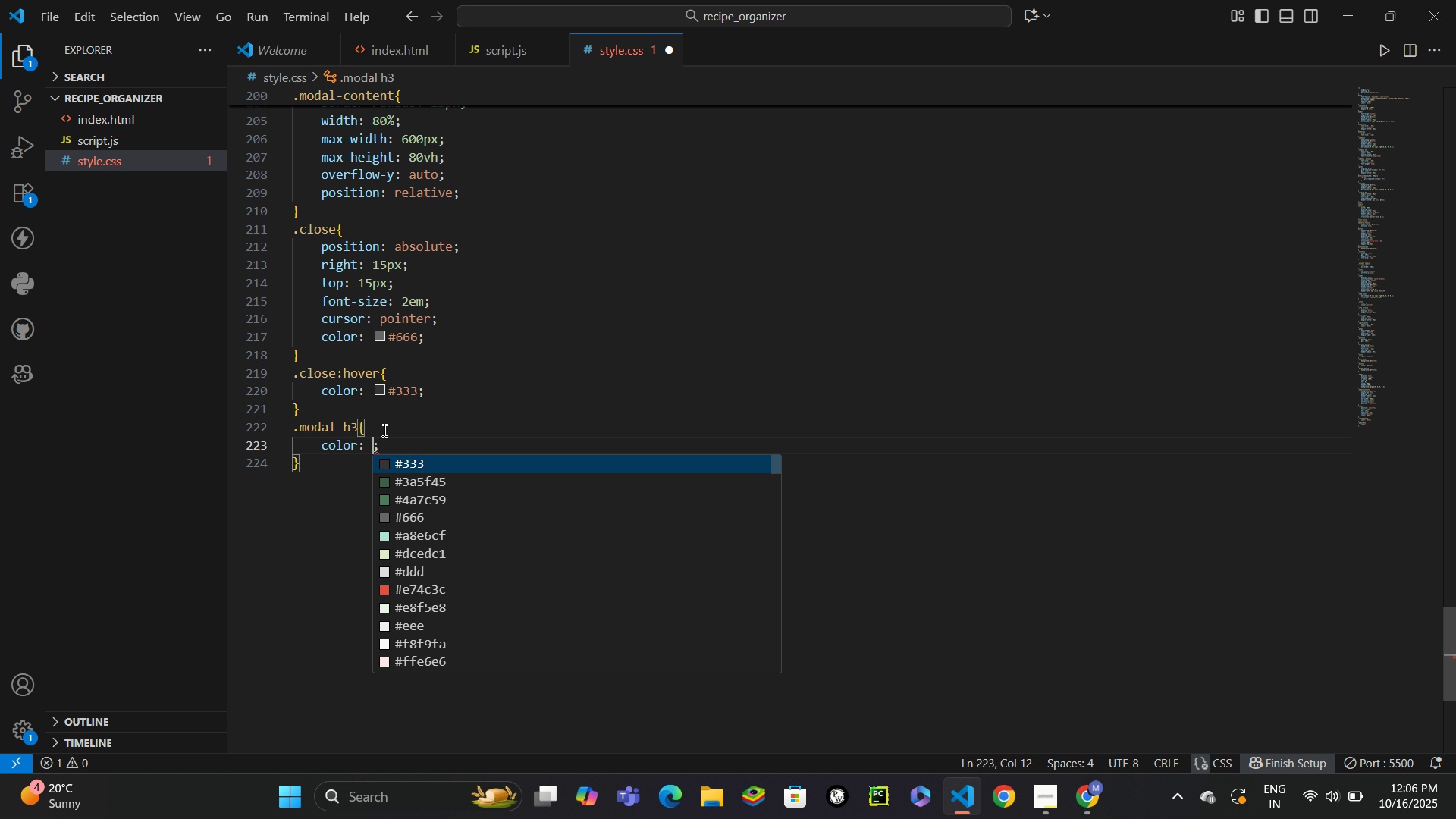 
type(#4)
 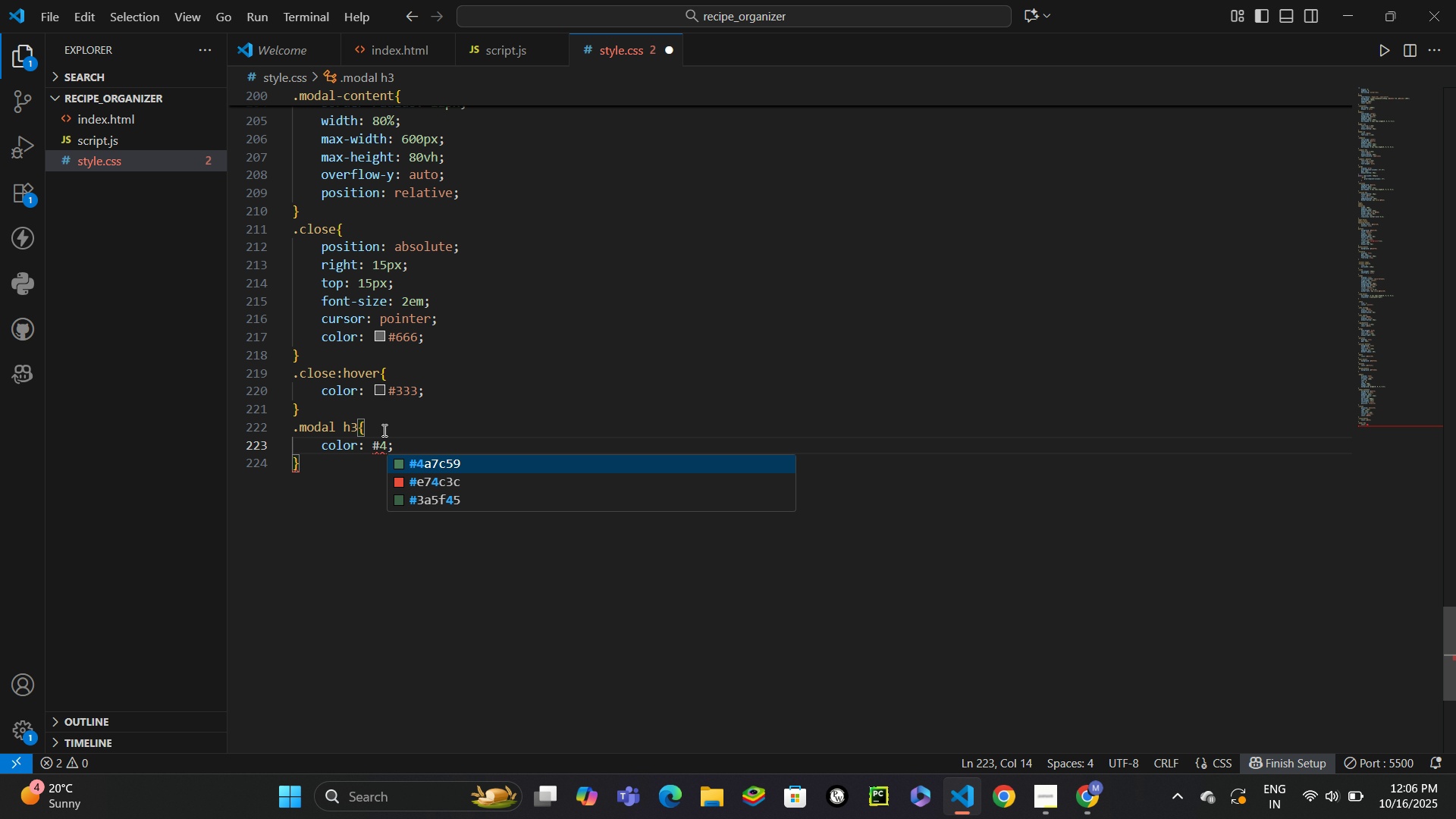 
key(Enter)
 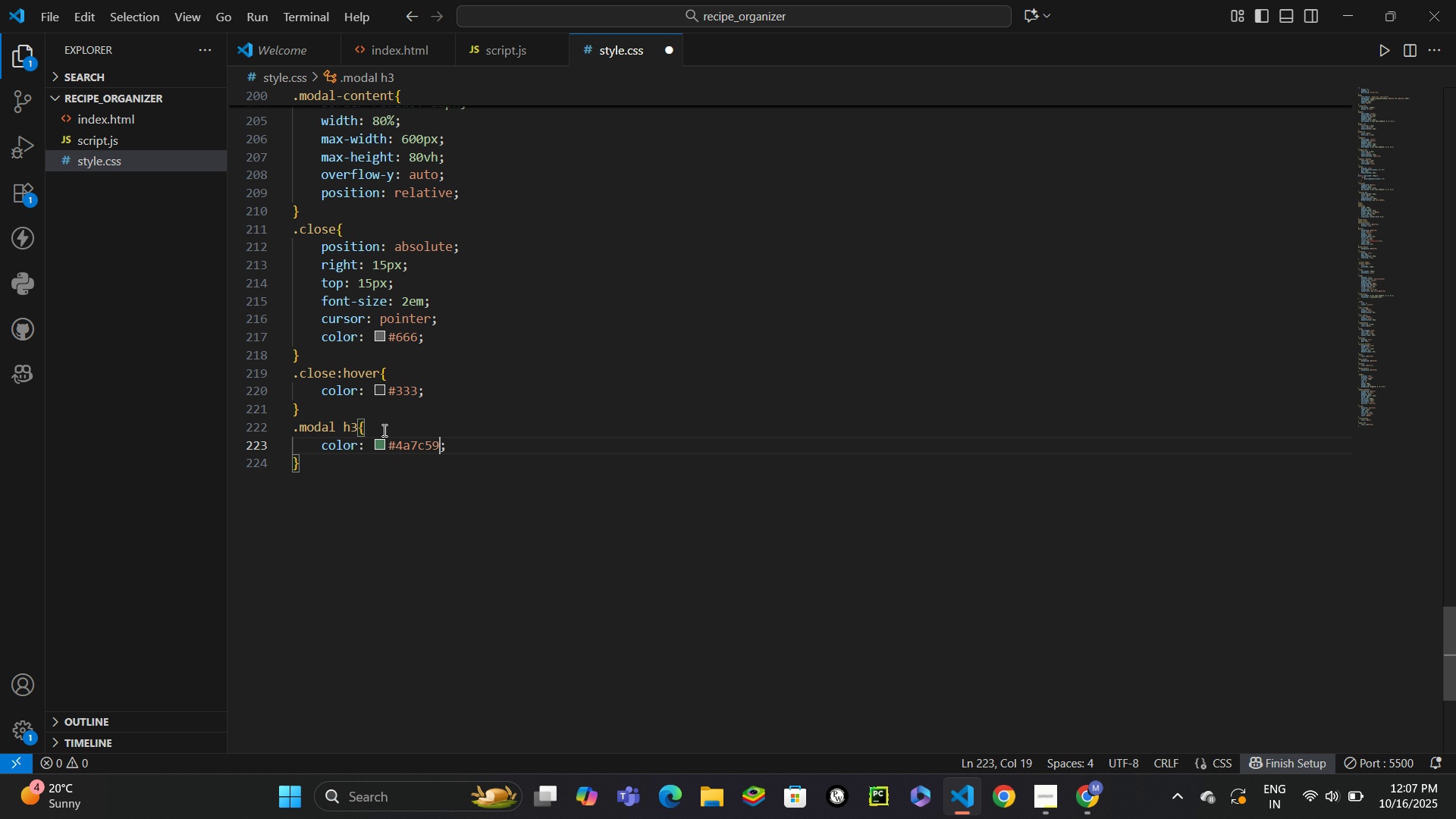 
key(Shift+Enter)
 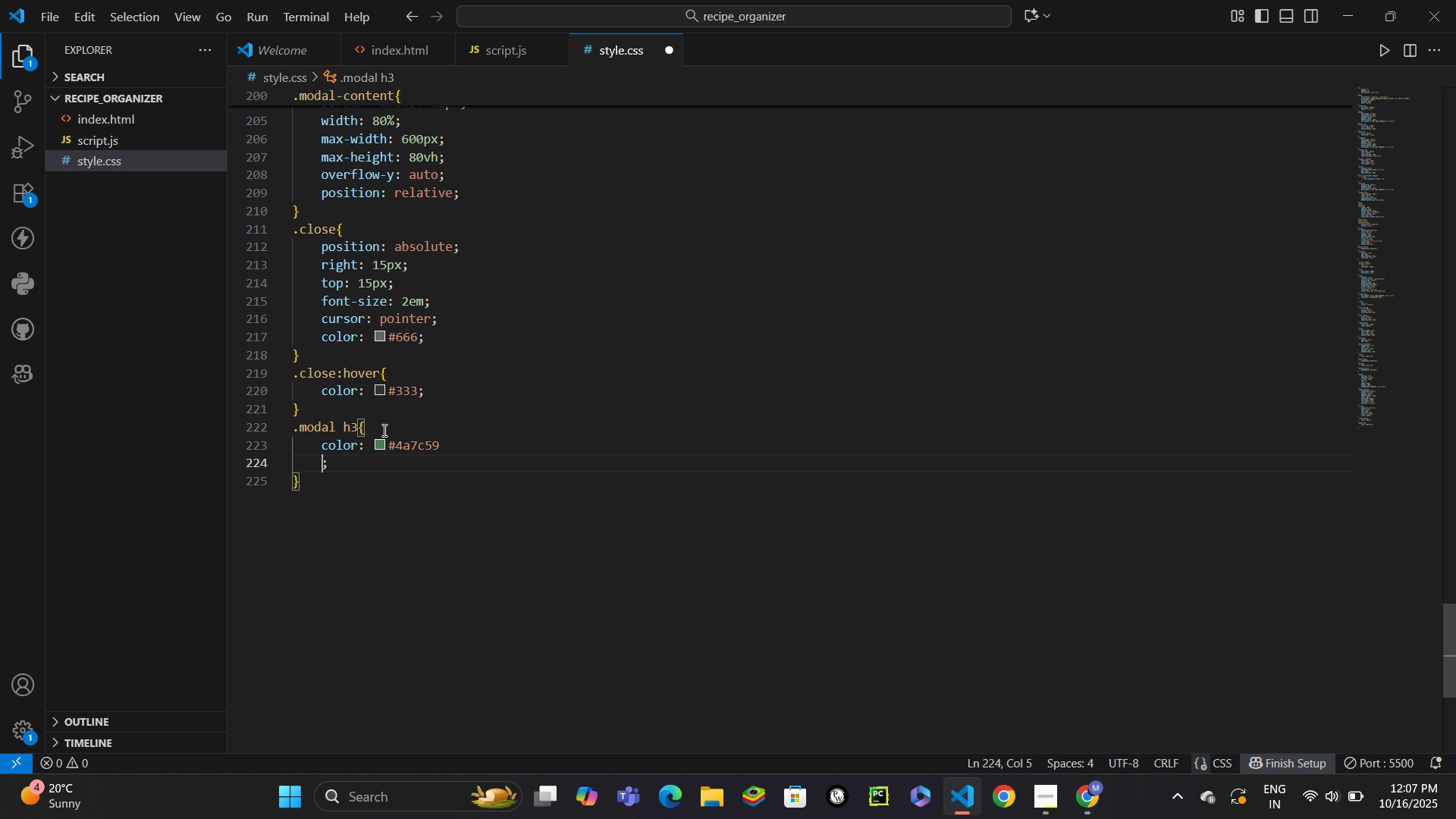 
key(Control+Z)
 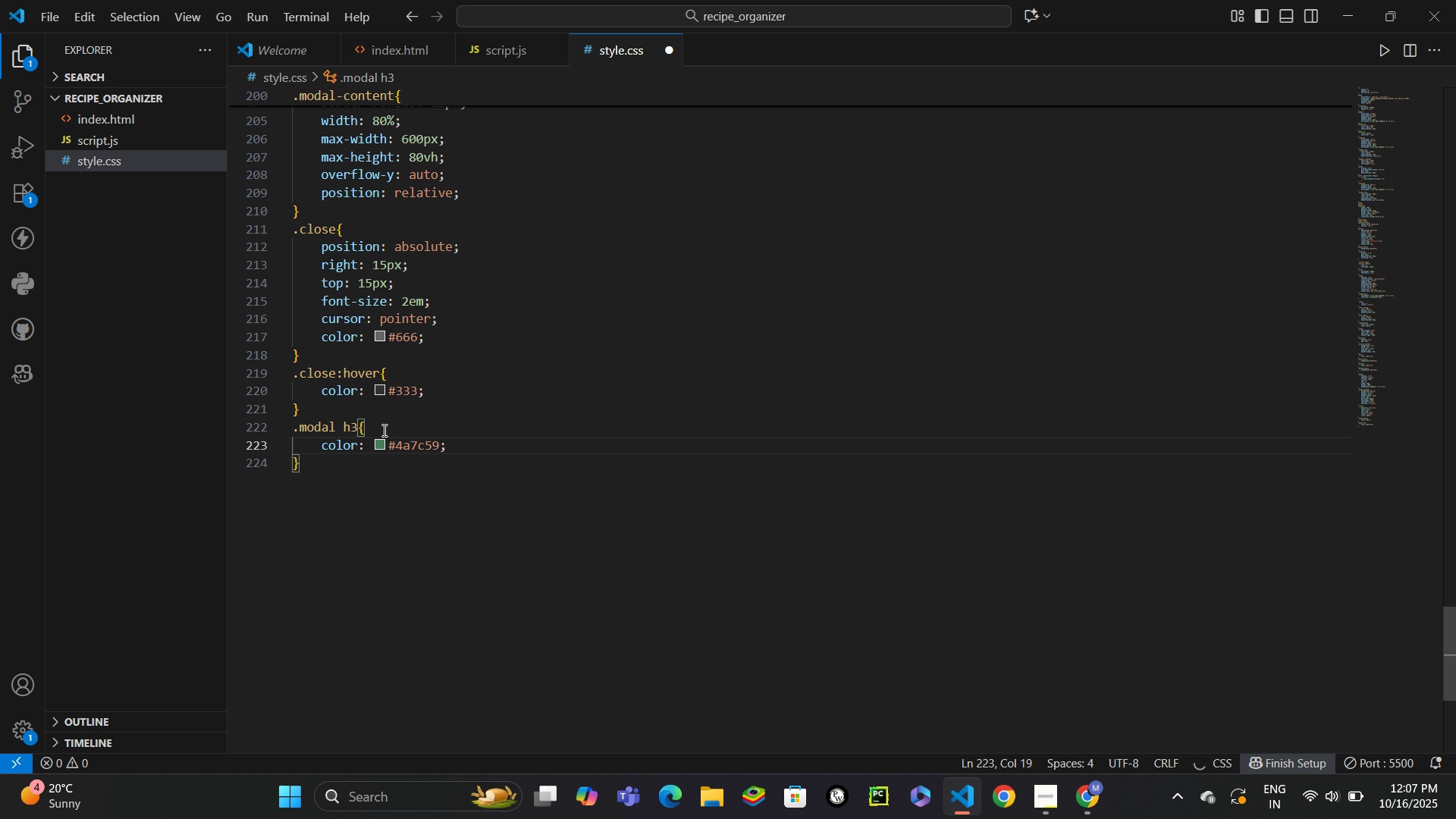 
key(ArrowRight)
 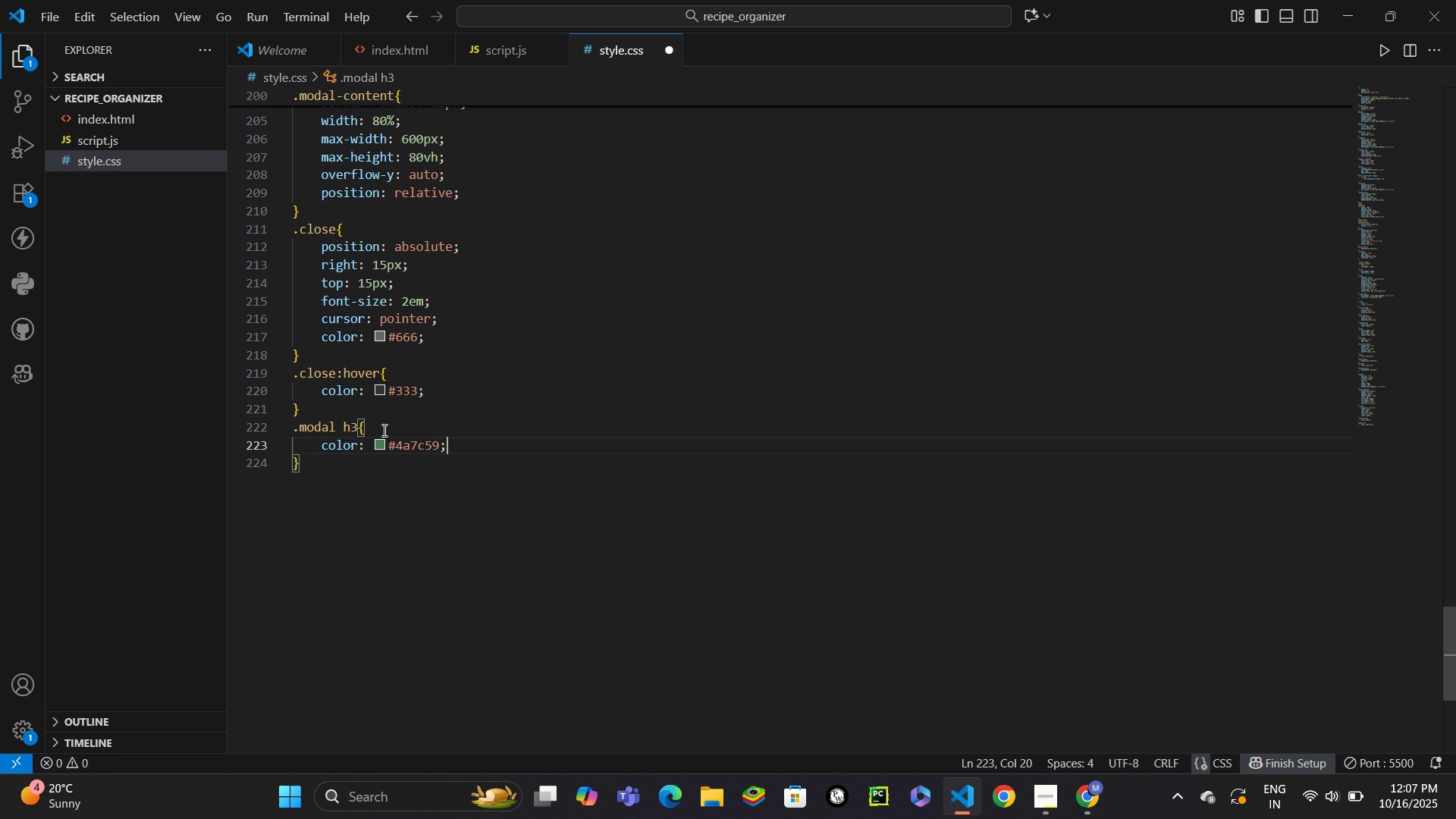 
key(Enter)
 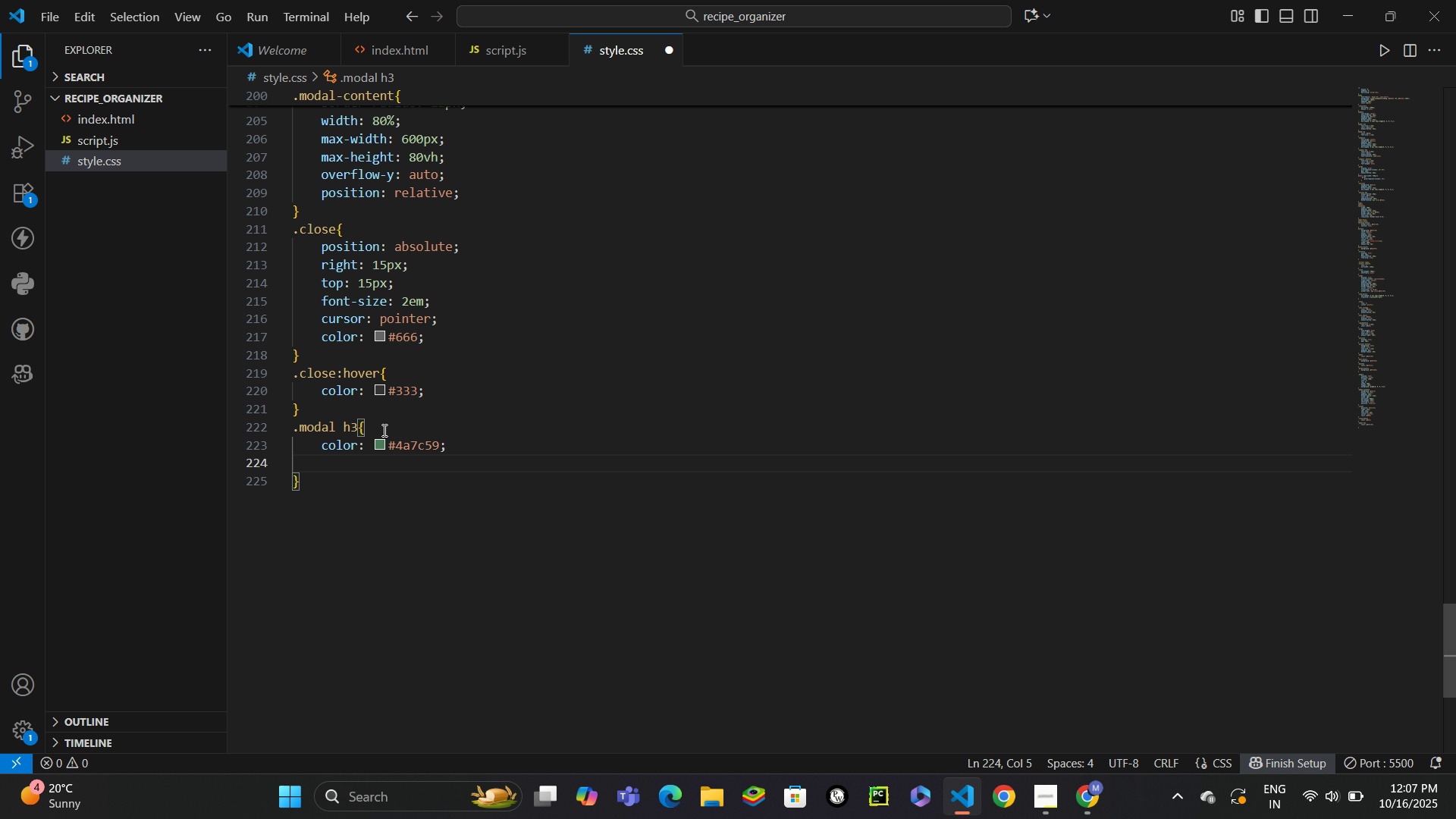 
type(mb)
 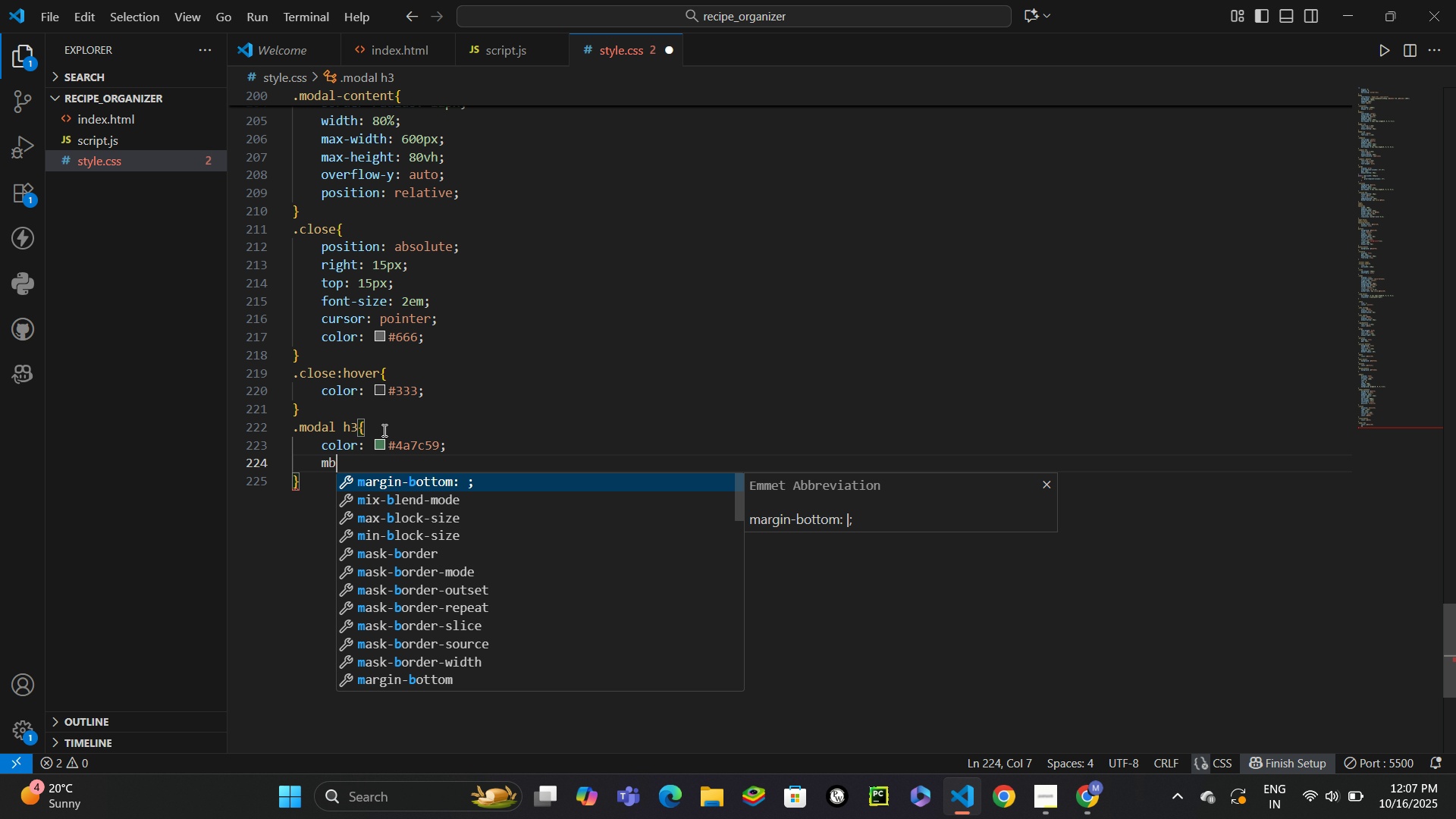 
key(Enter)
 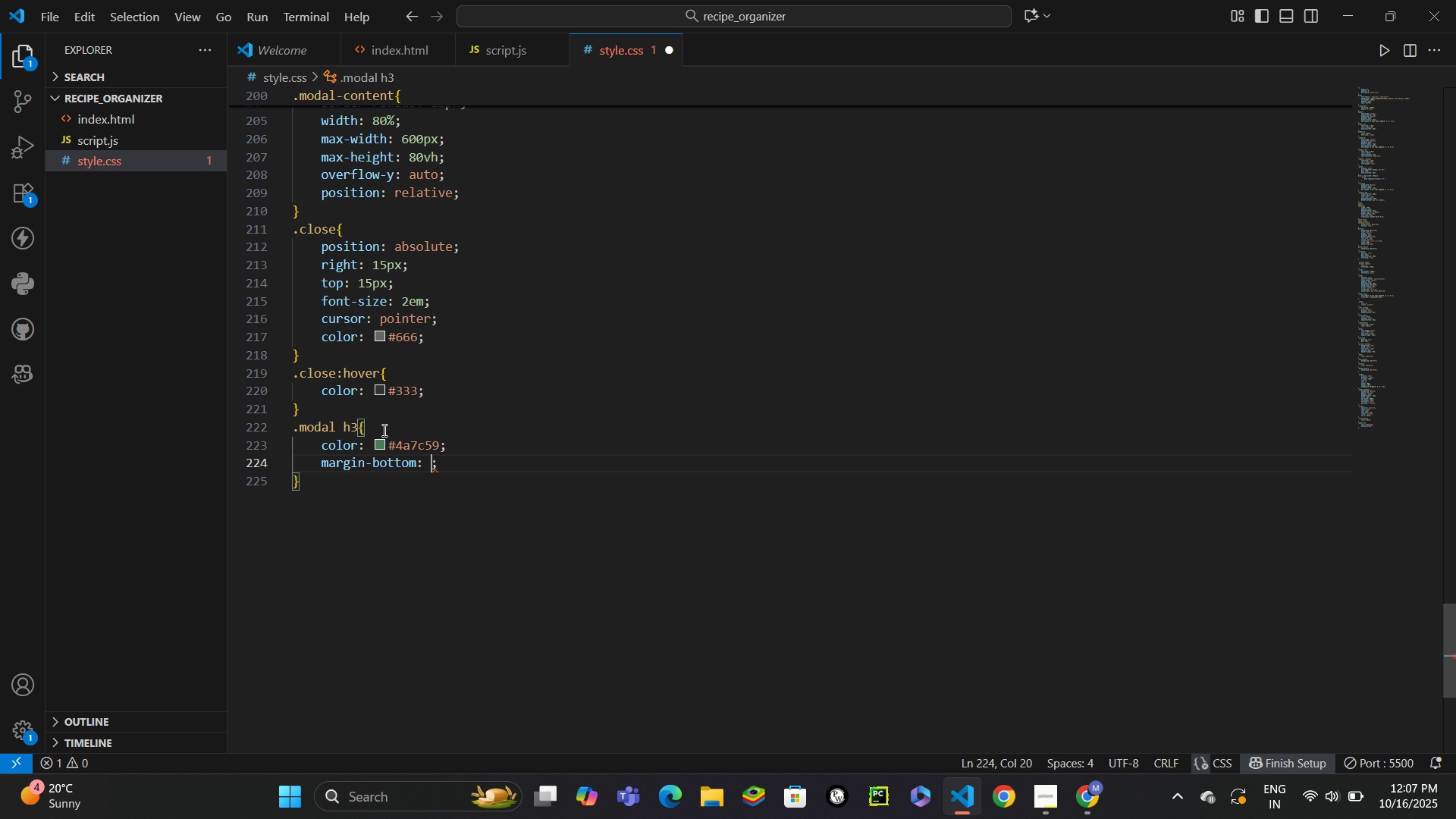 
type(15px)
 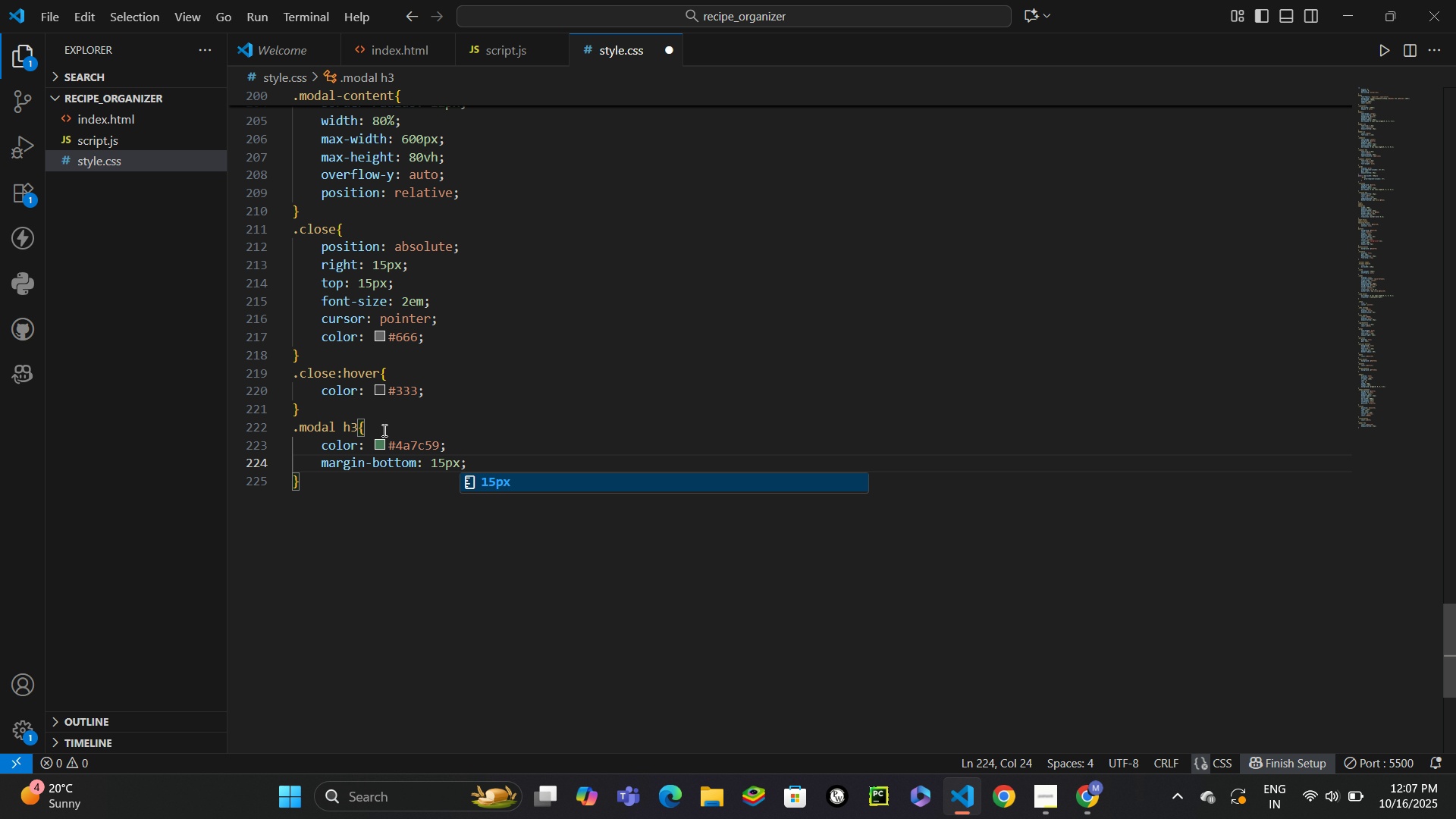 
key(ArrowRight)
 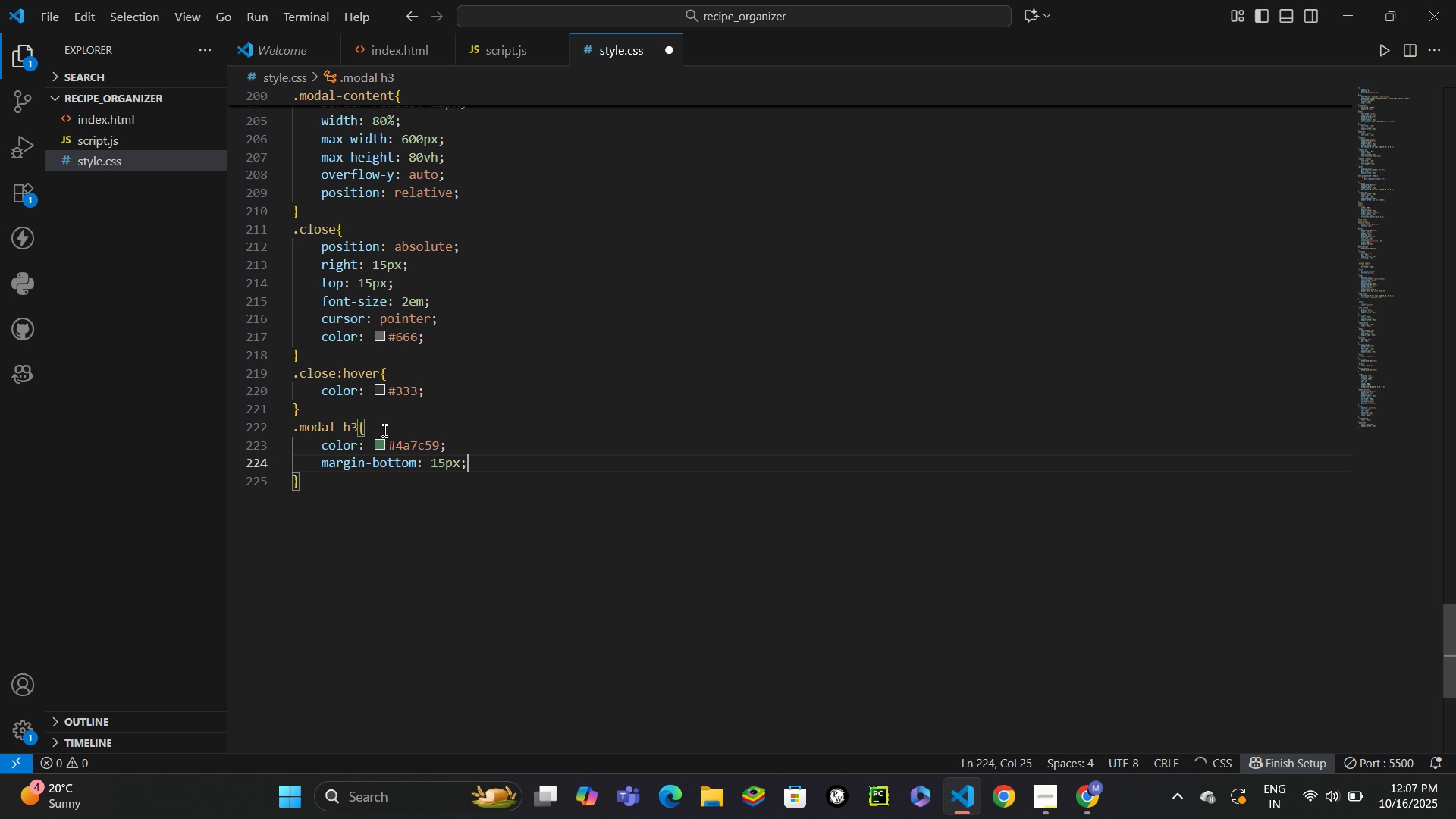 
key(ArrowDown)
 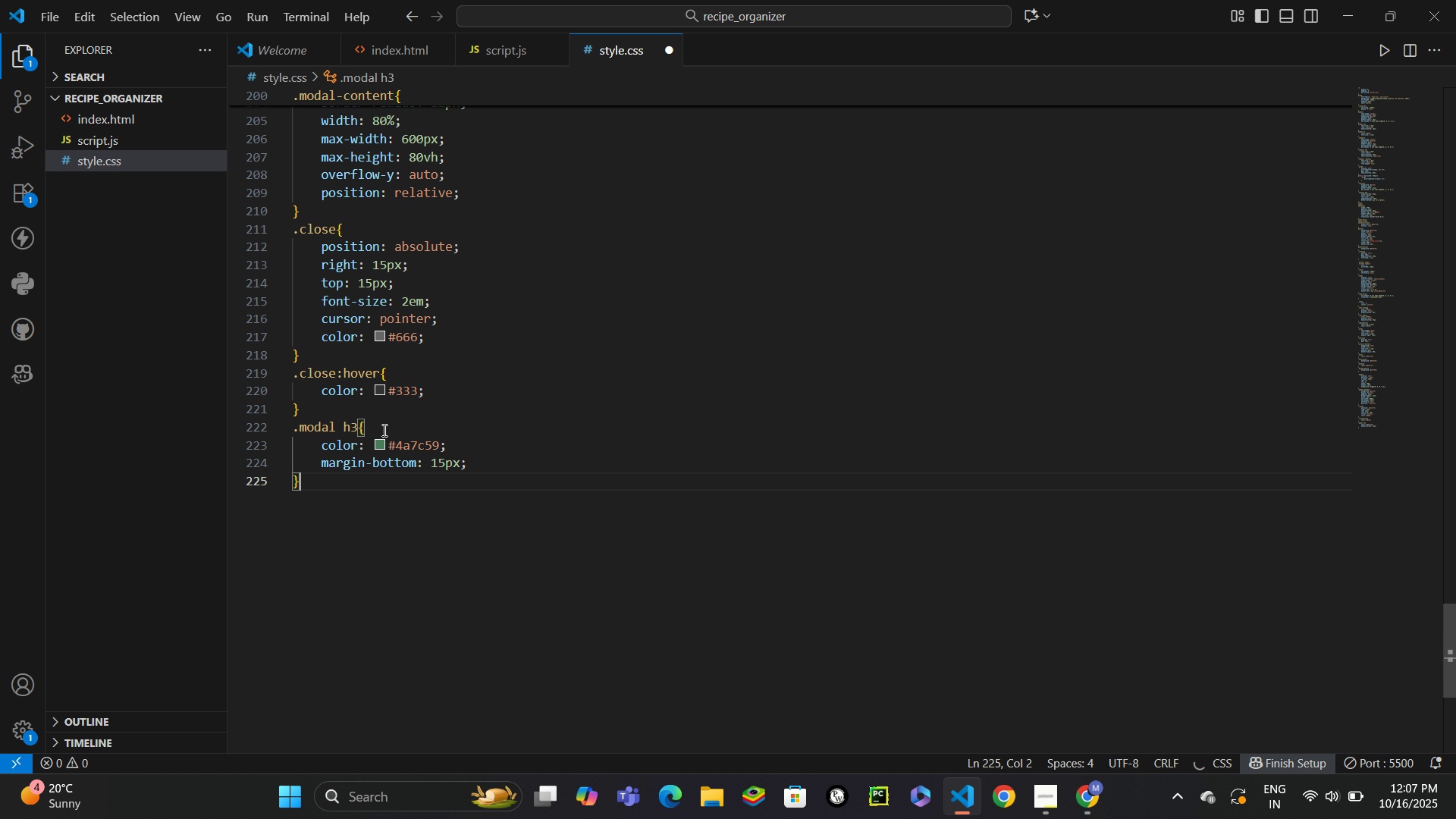 
key(Enter)
 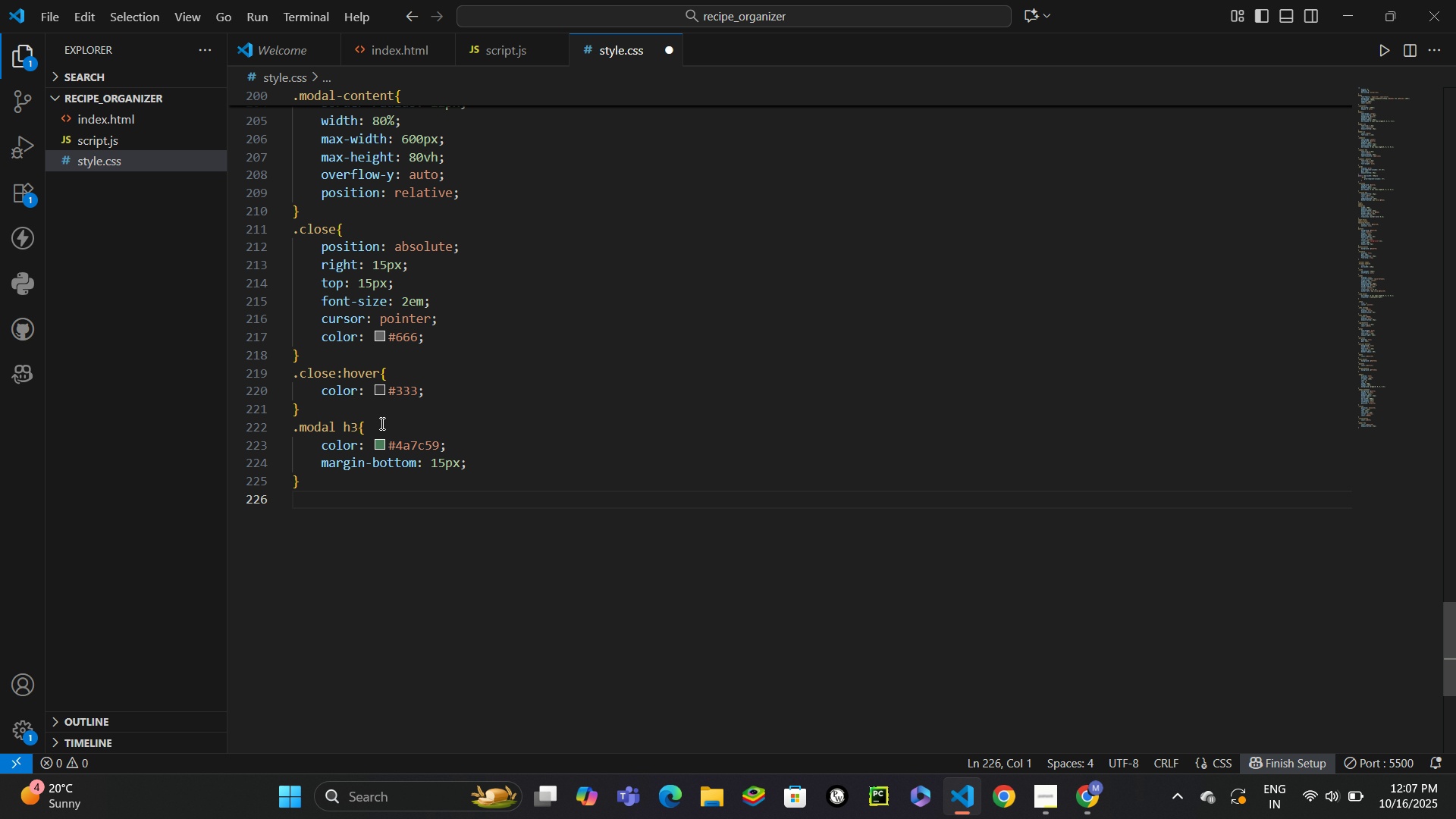 
left_click_drag(start_coordinate=[315, 482], to_coordinate=[285, 433])
 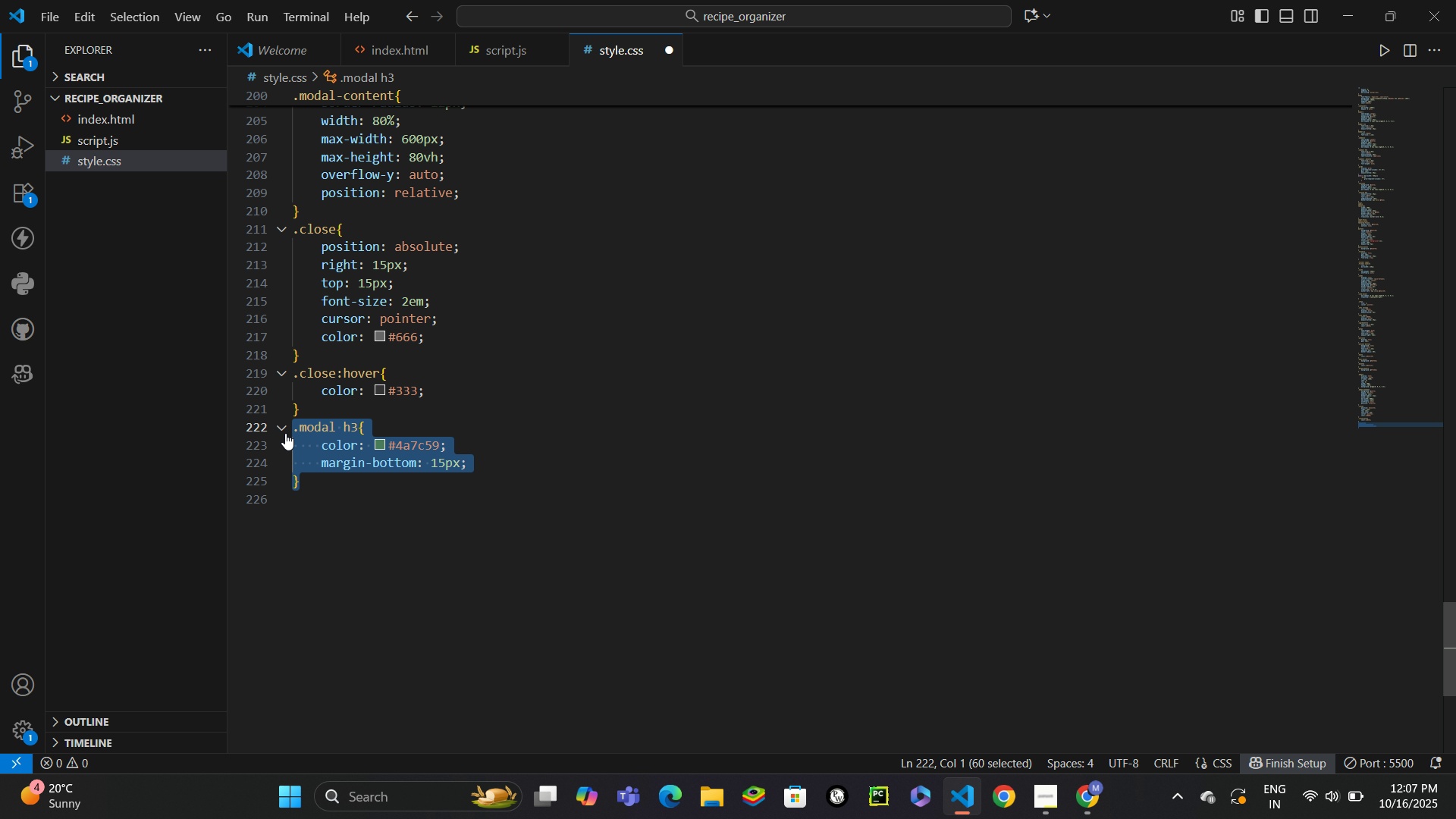 
key(Control+C)
 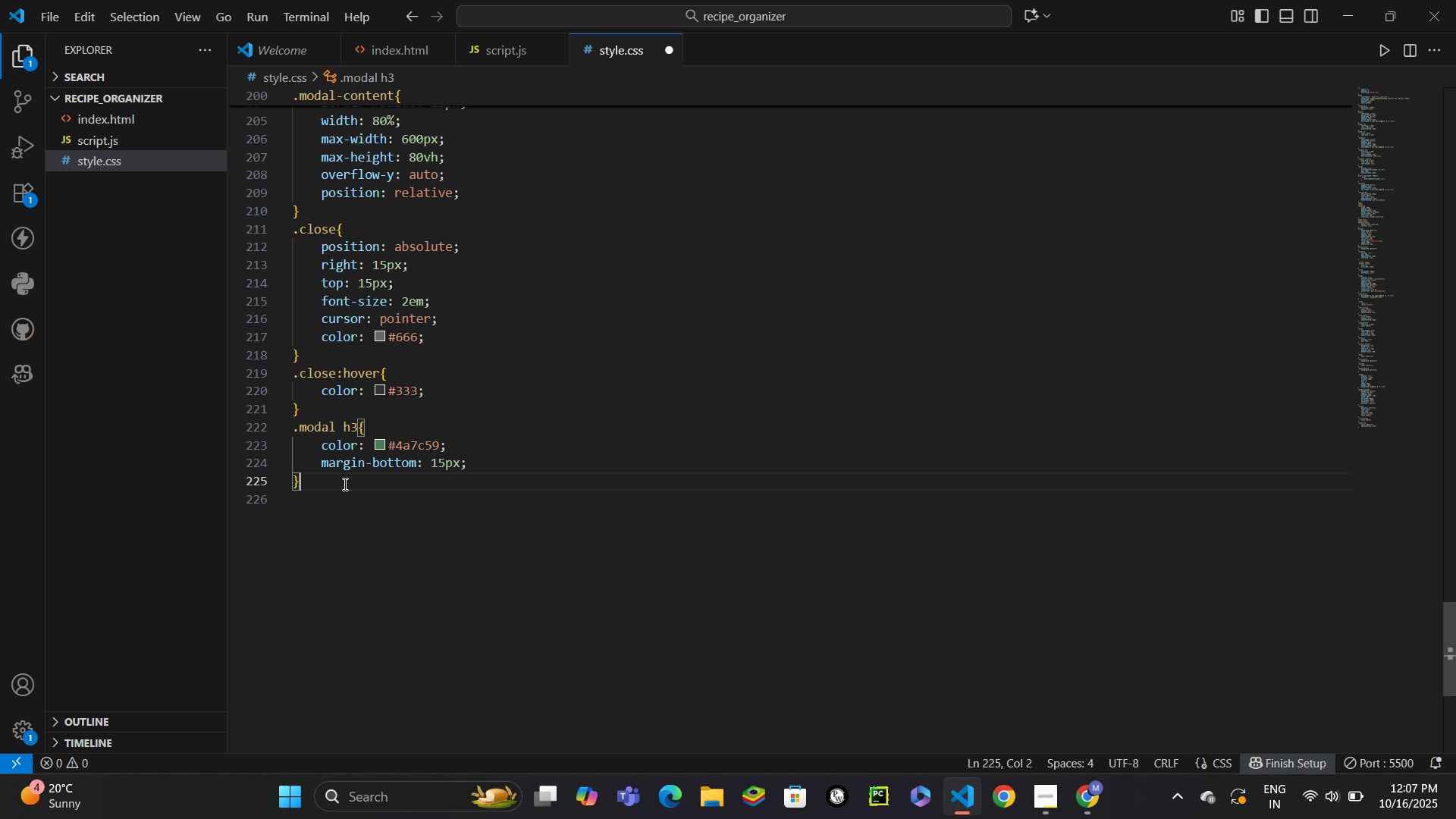 
key(Enter)
 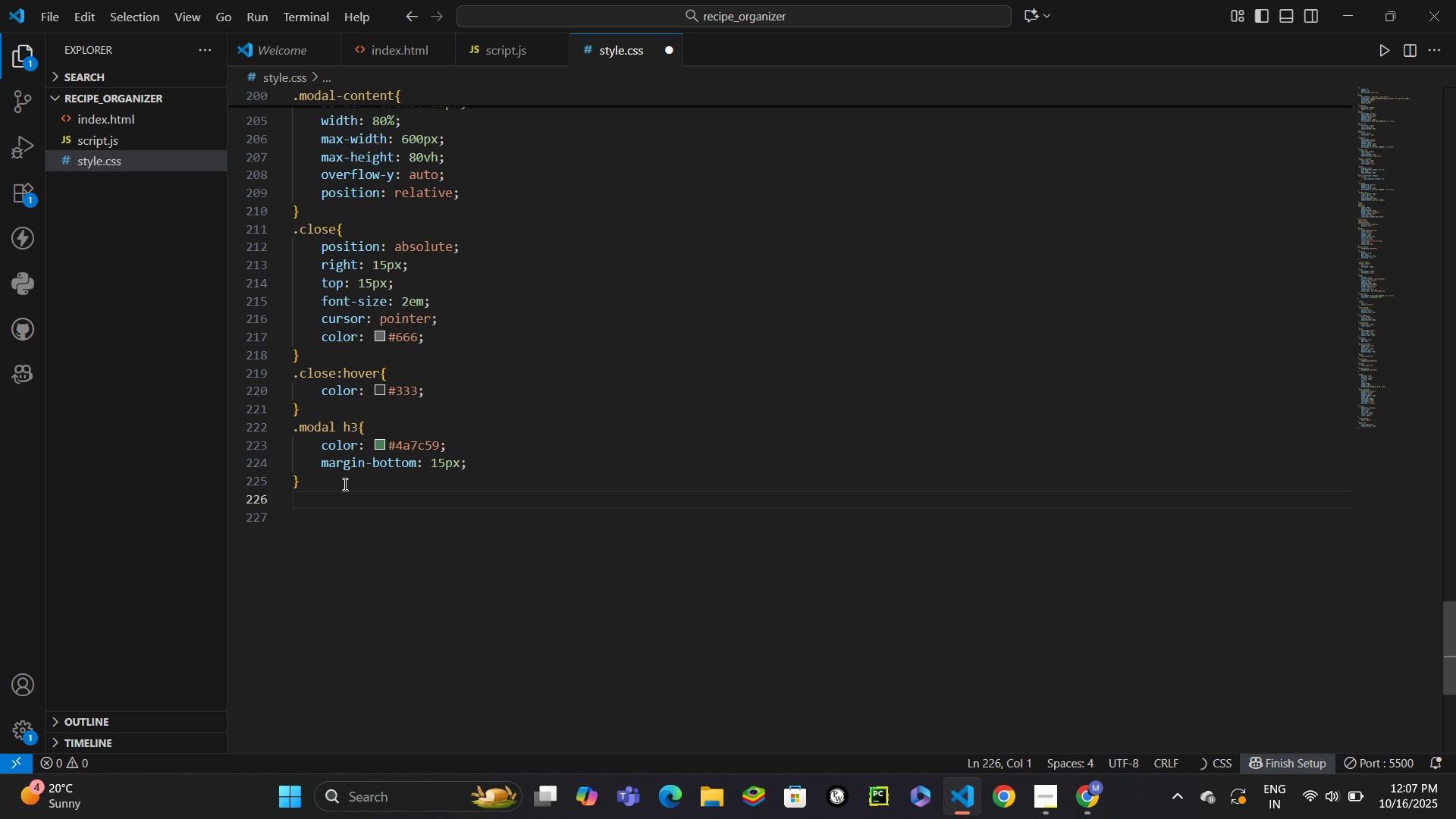 
key(Control+V)
 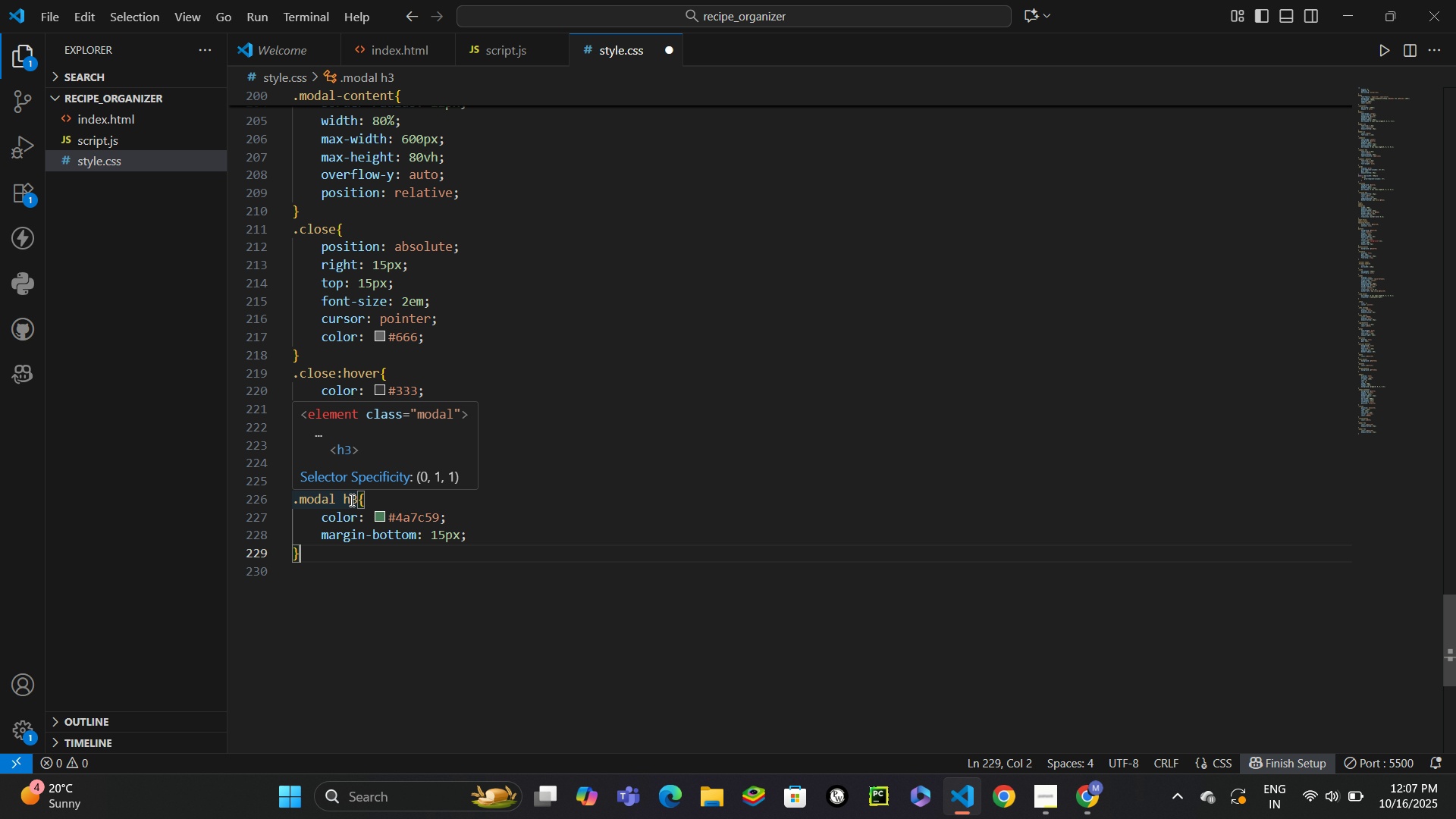 
left_click([350, 500])
 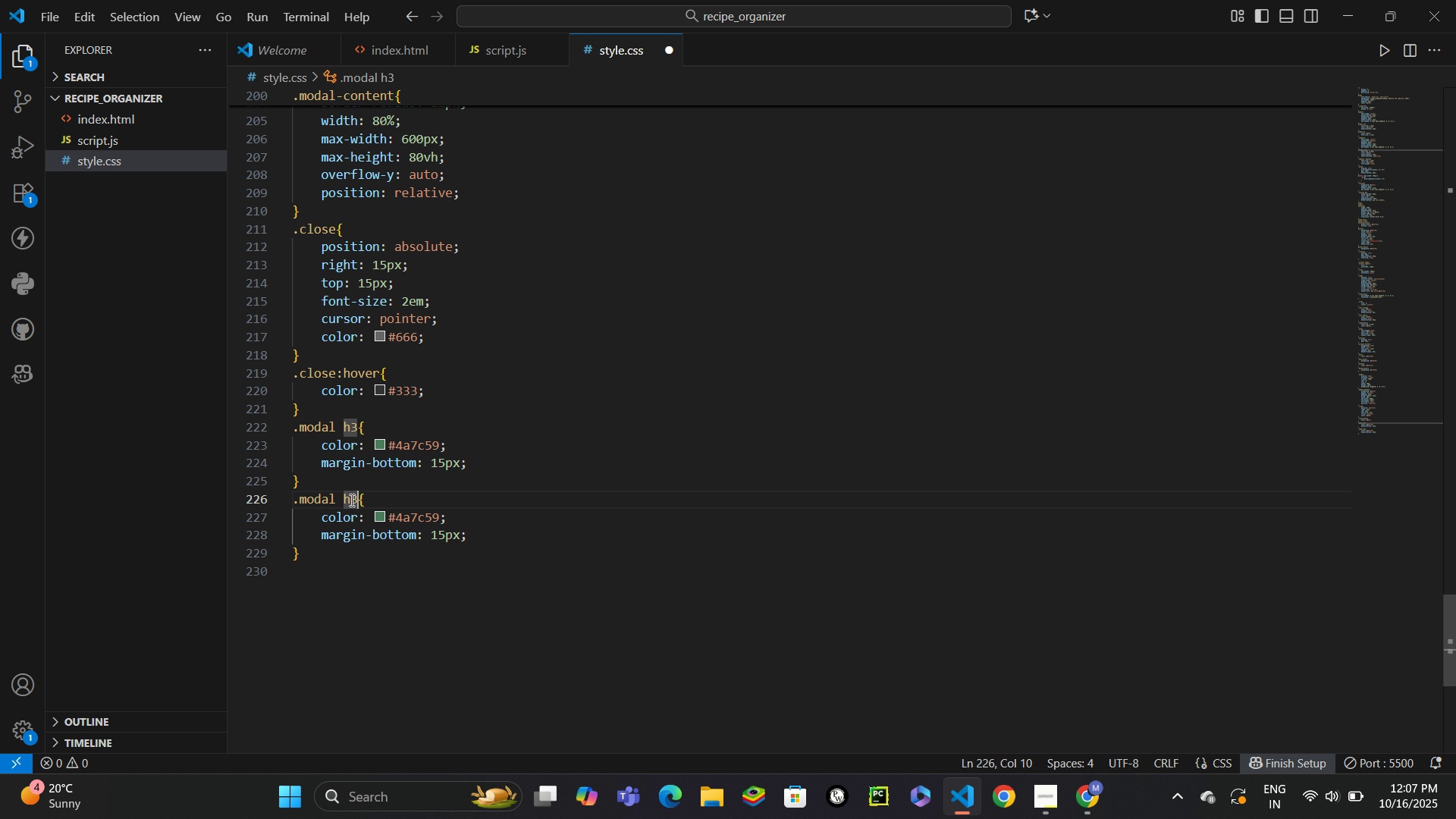 
key(ArrowRight)
 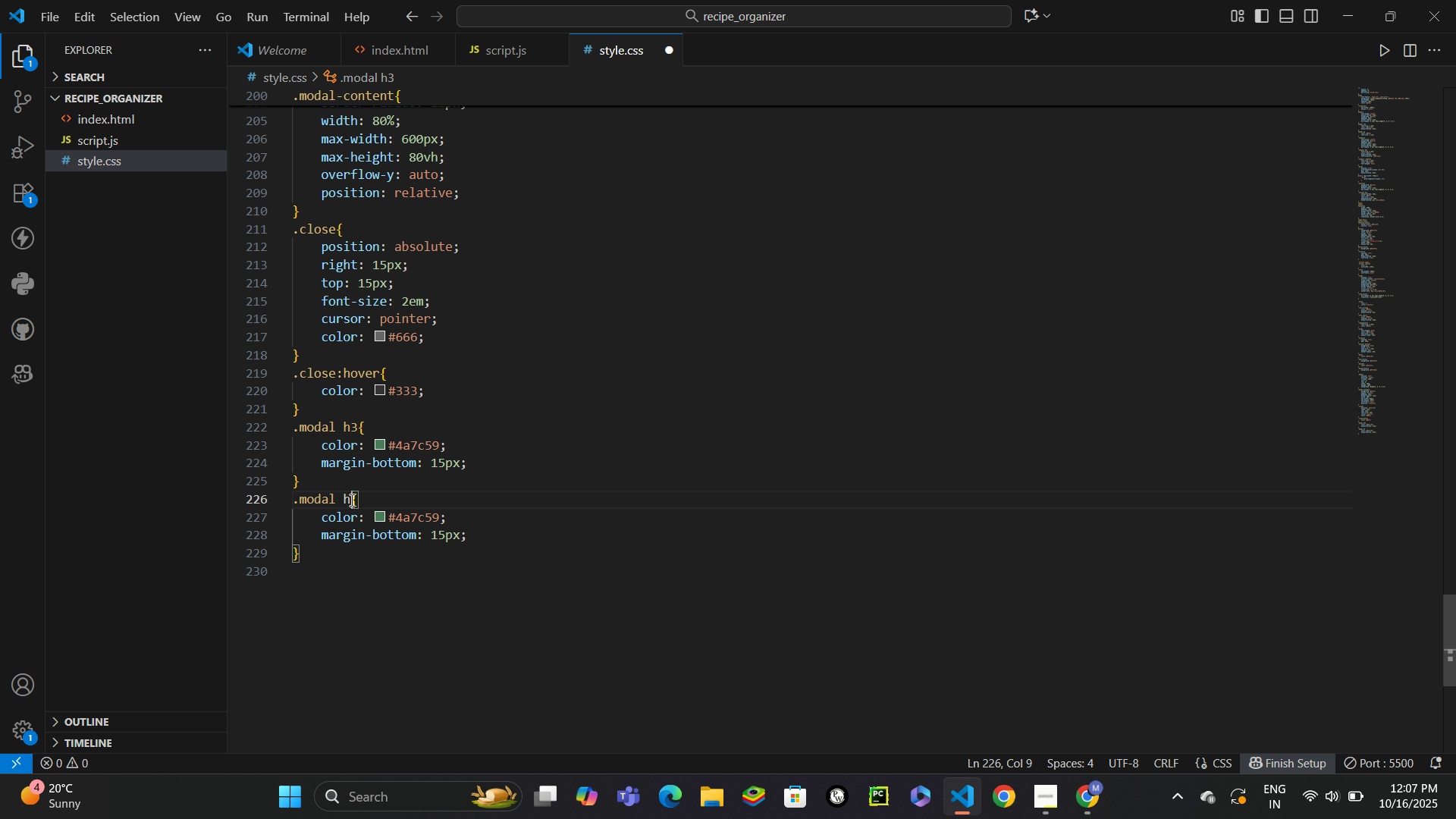 
key(Backspace)
 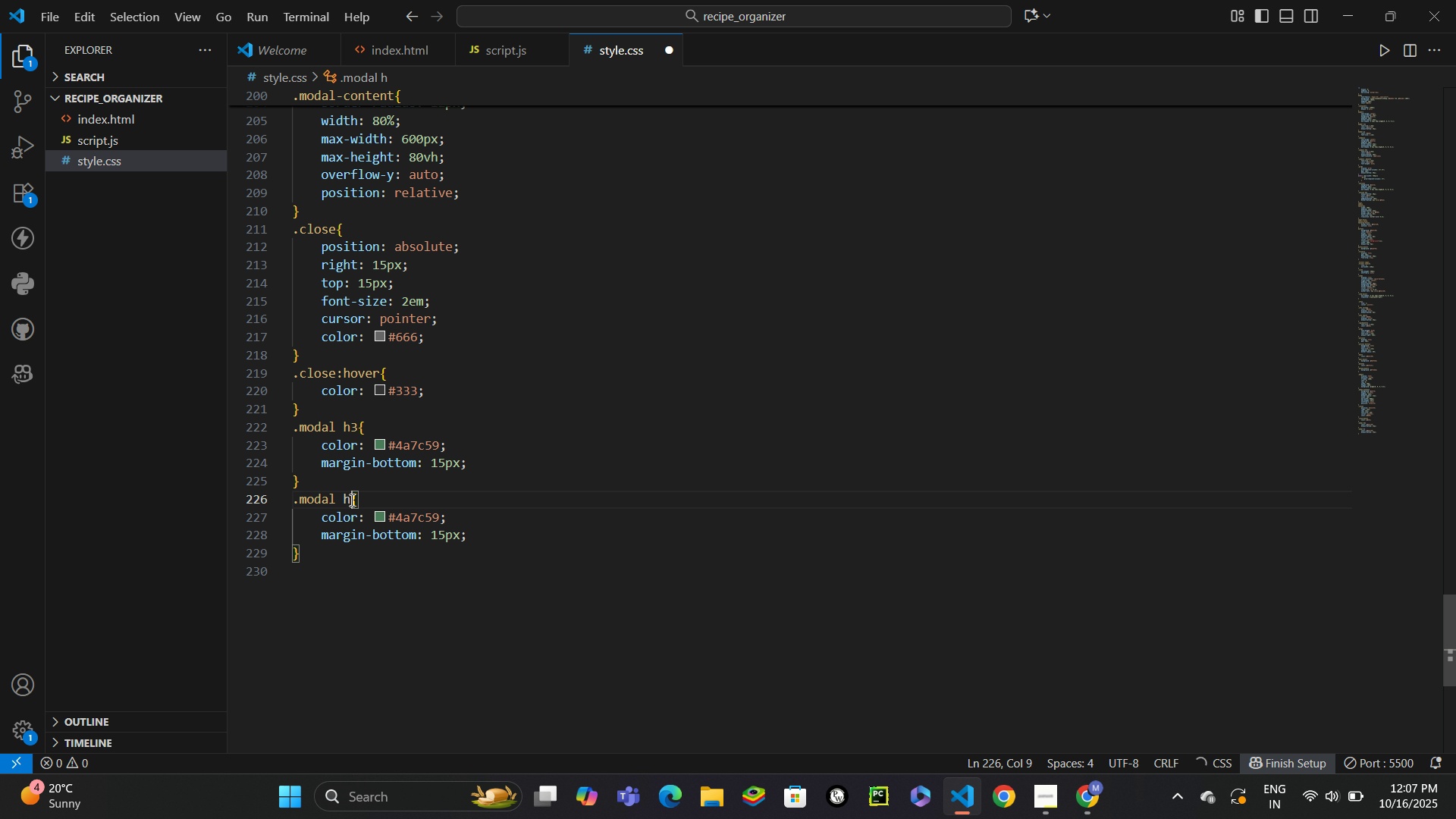 
key(4)
 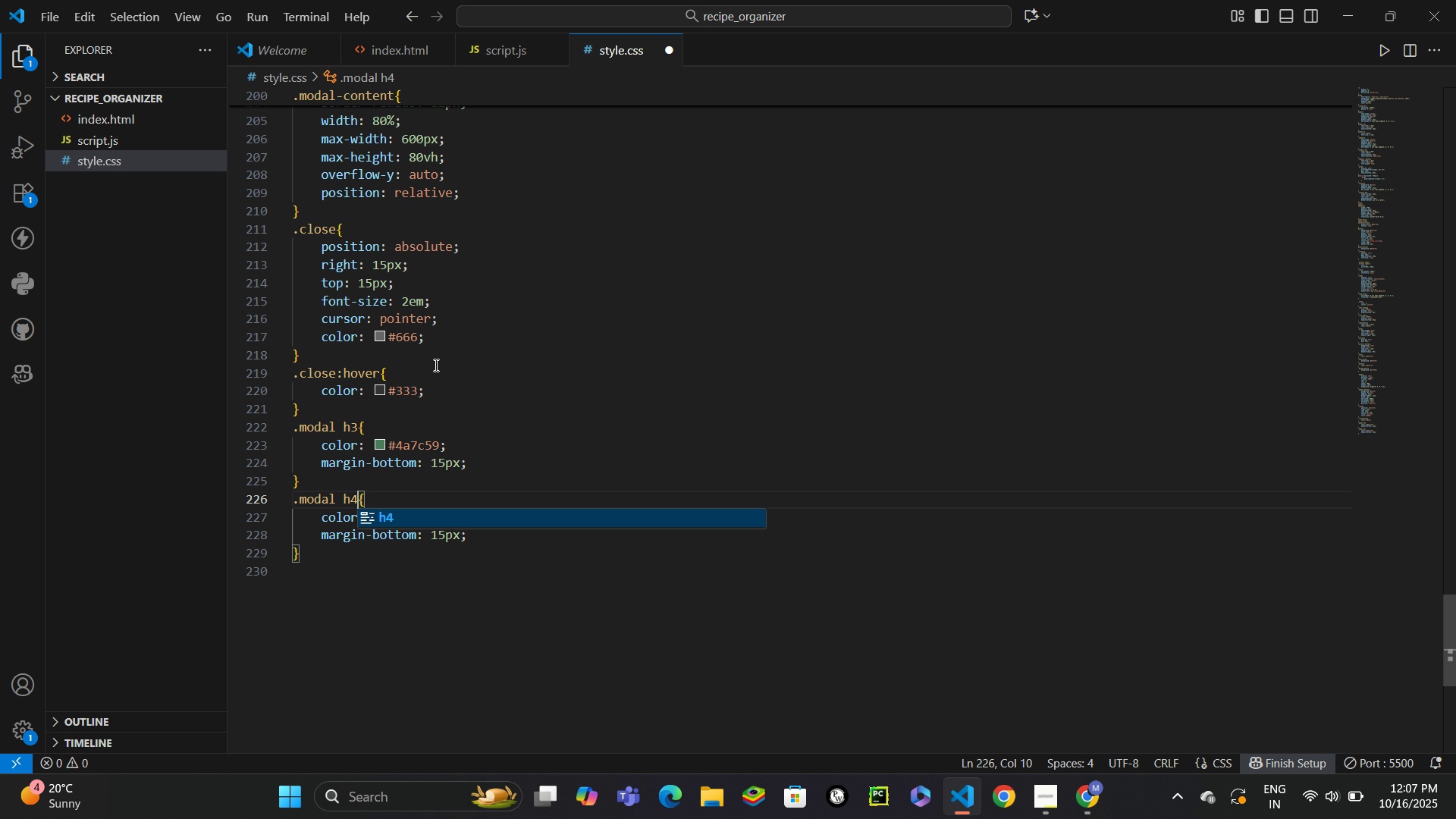 
left_click([591, 359])
 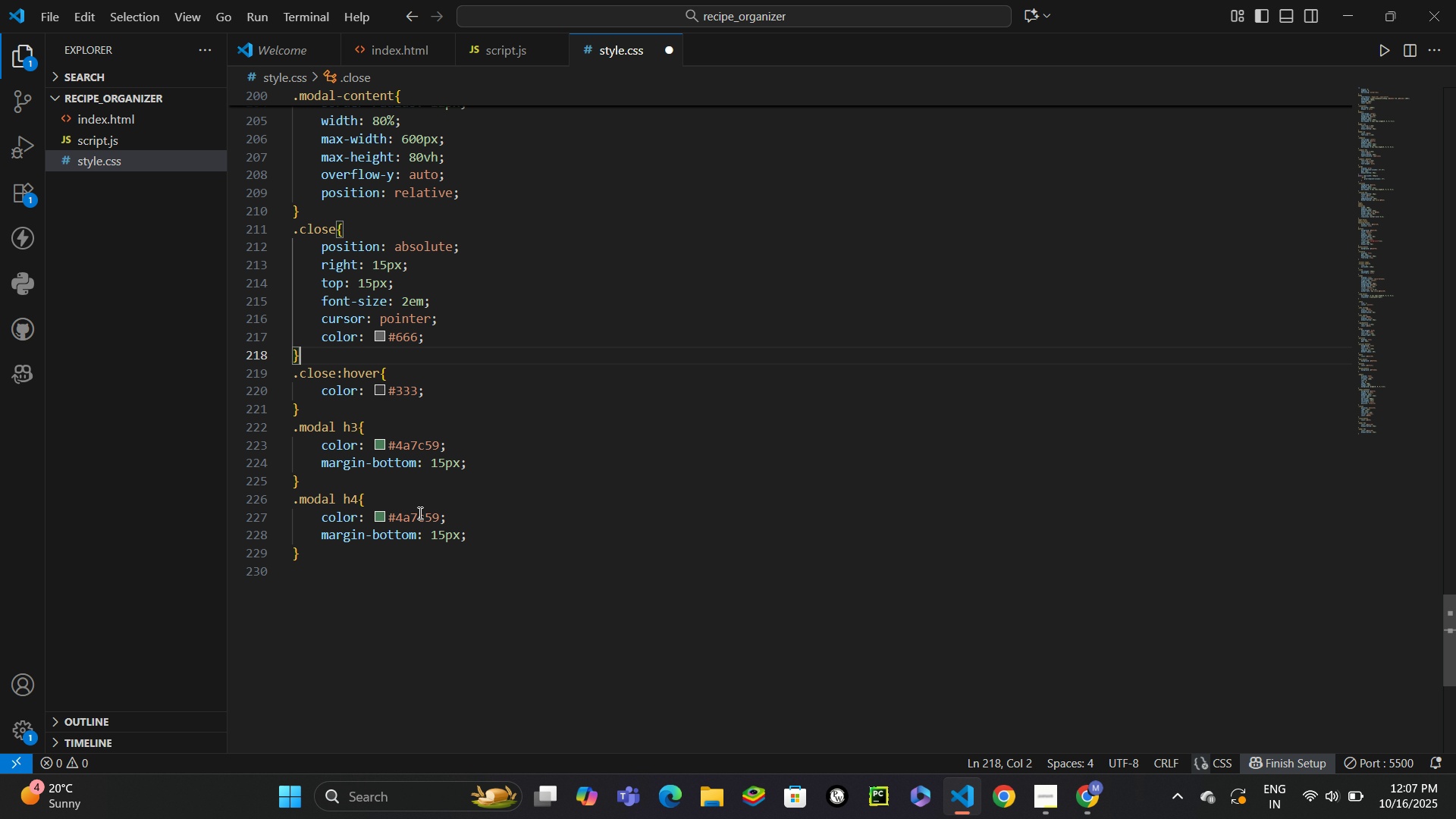 
double_click([419, 513])
 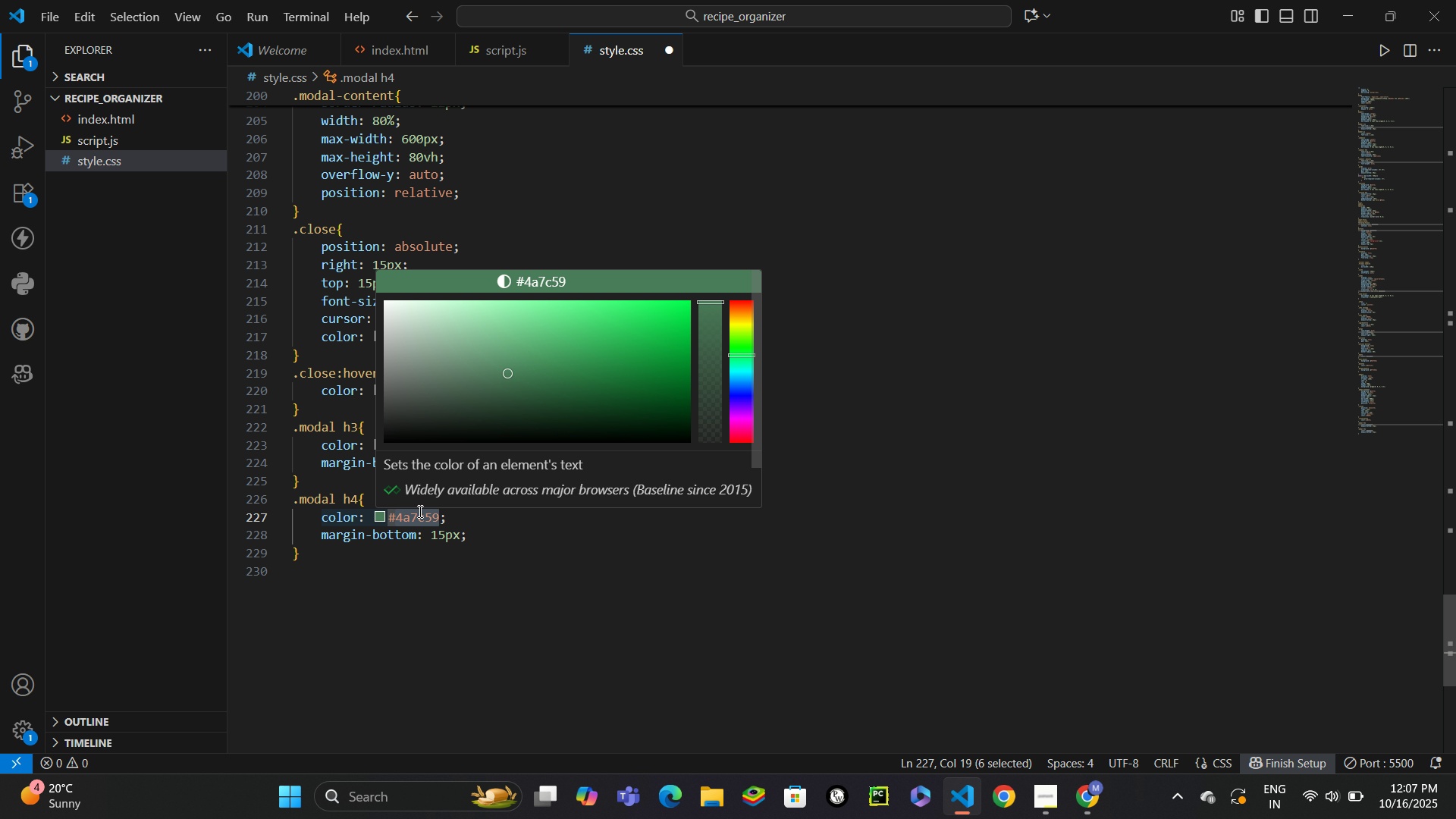 
key(Numpad3)
 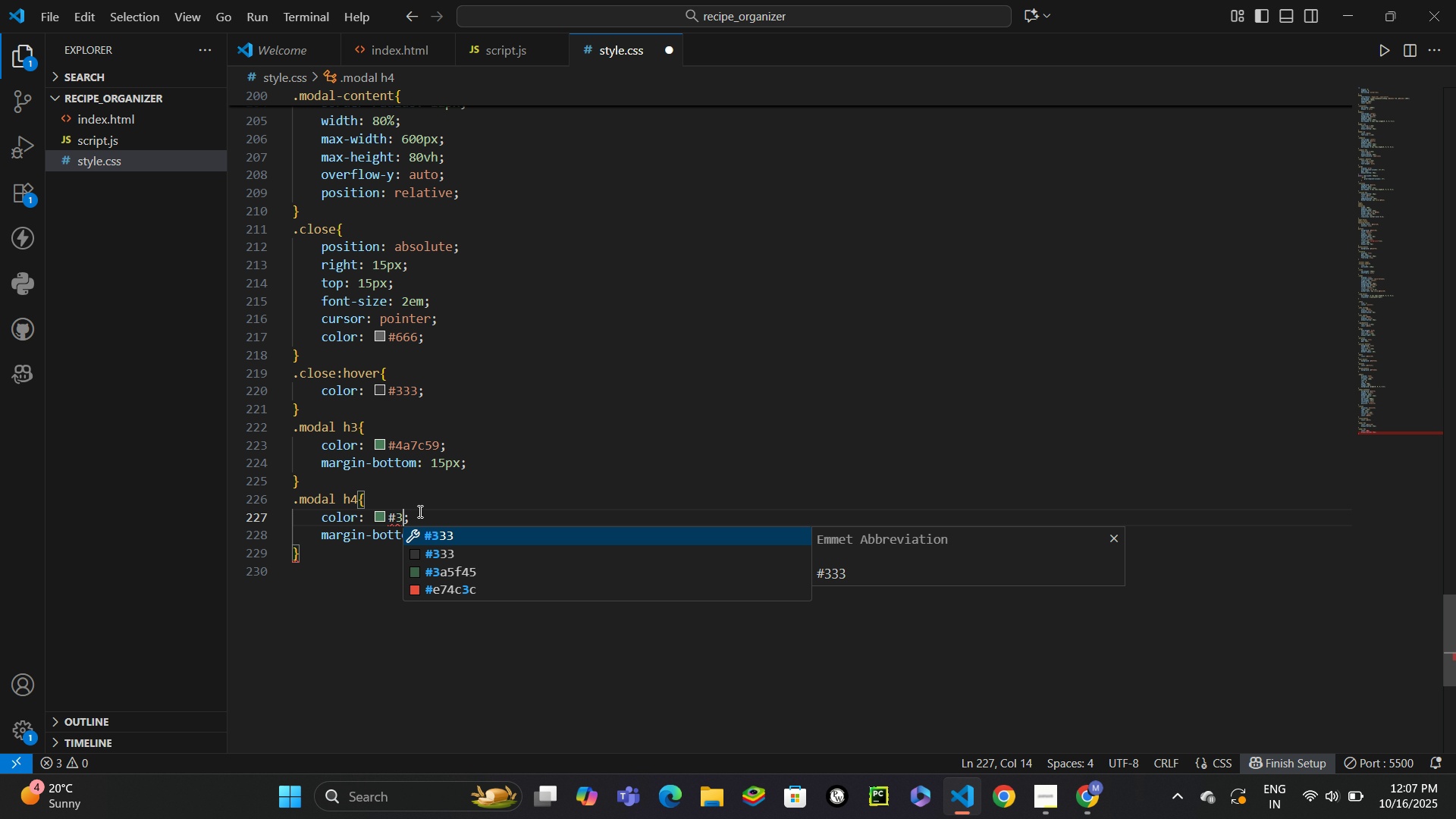 
key(Numpad3)
 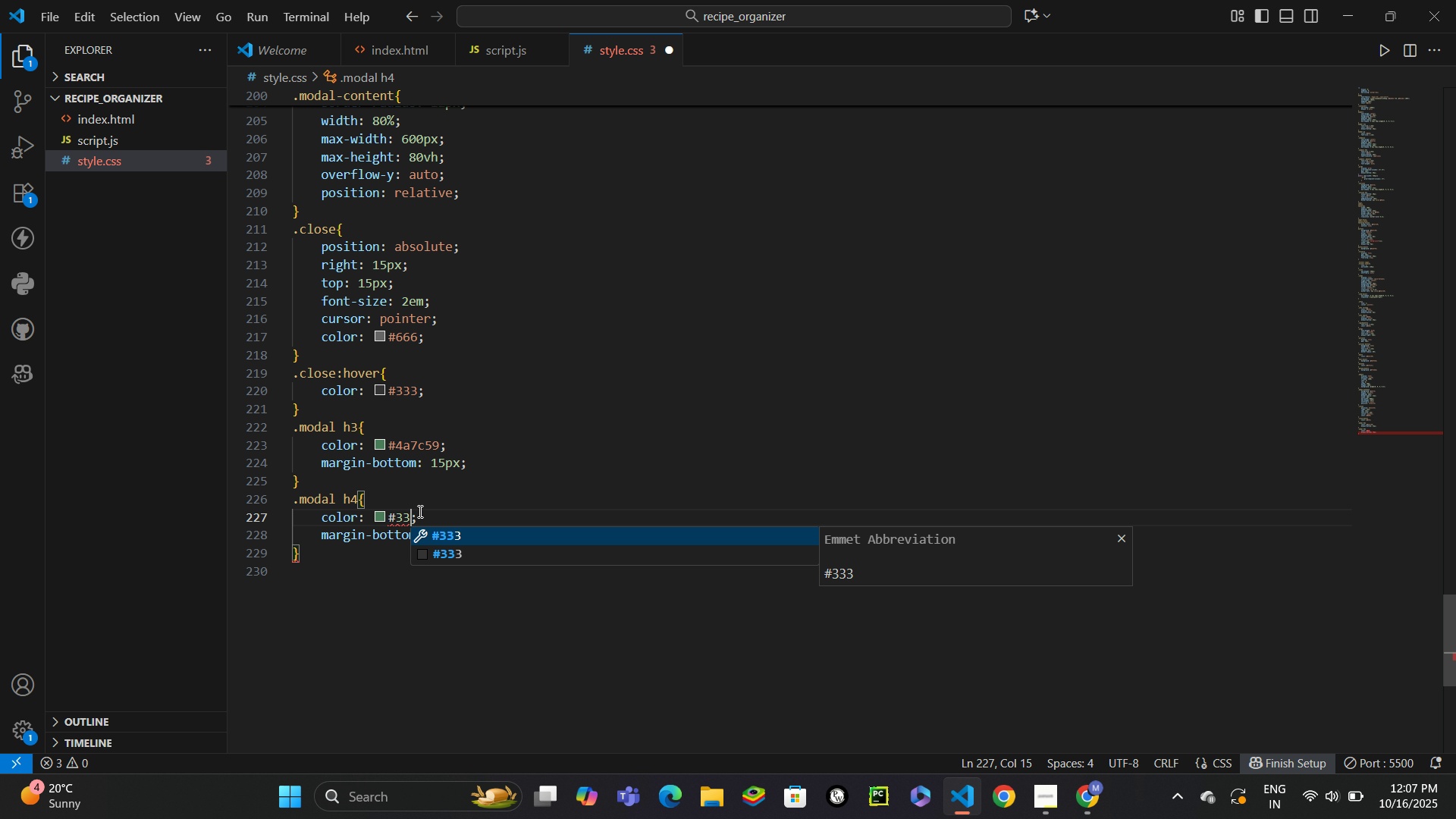 
key(Numpad3)
 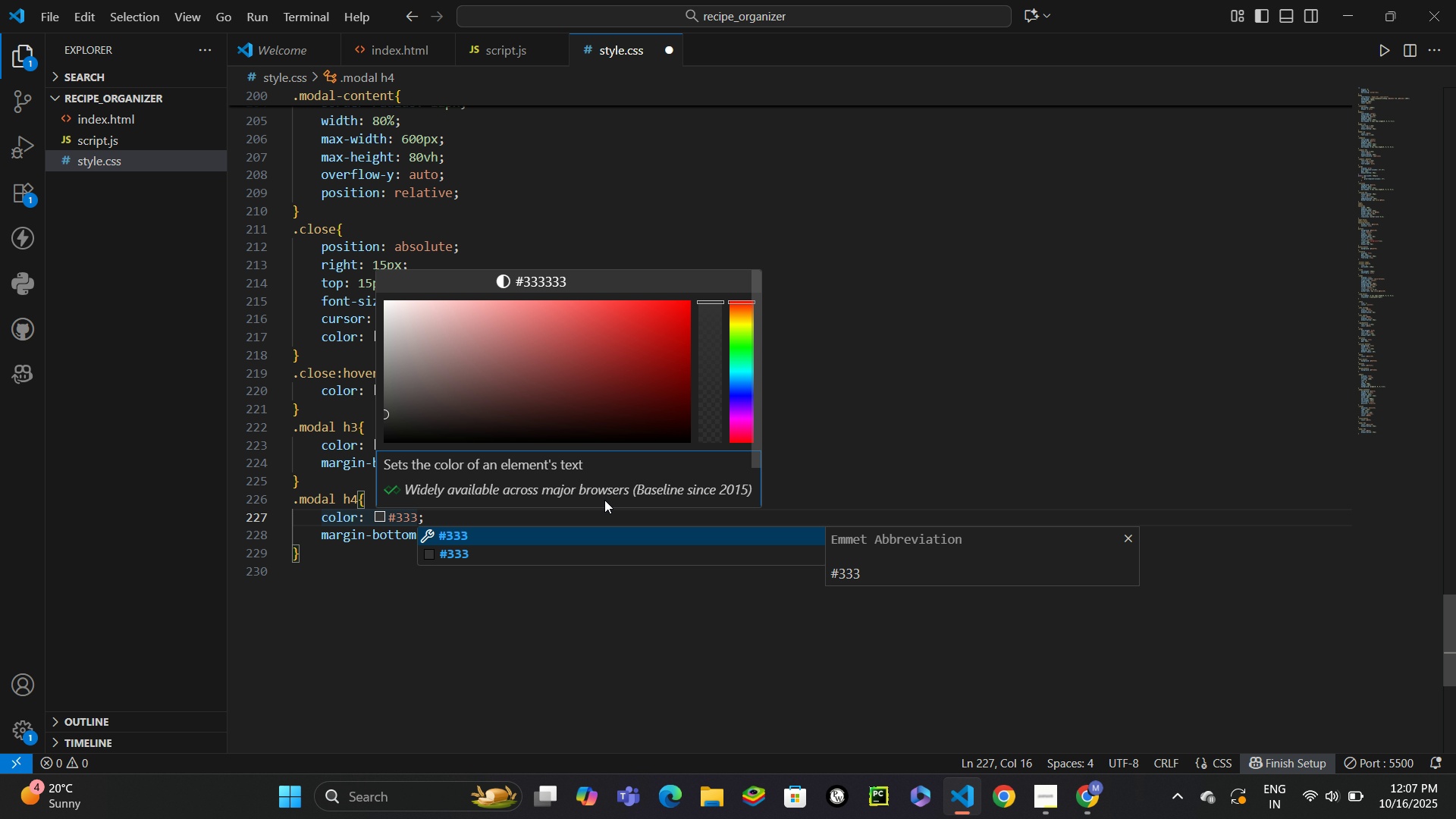 
left_click_drag(start_coordinate=[494, 601], to_coordinate=[497, 610])
 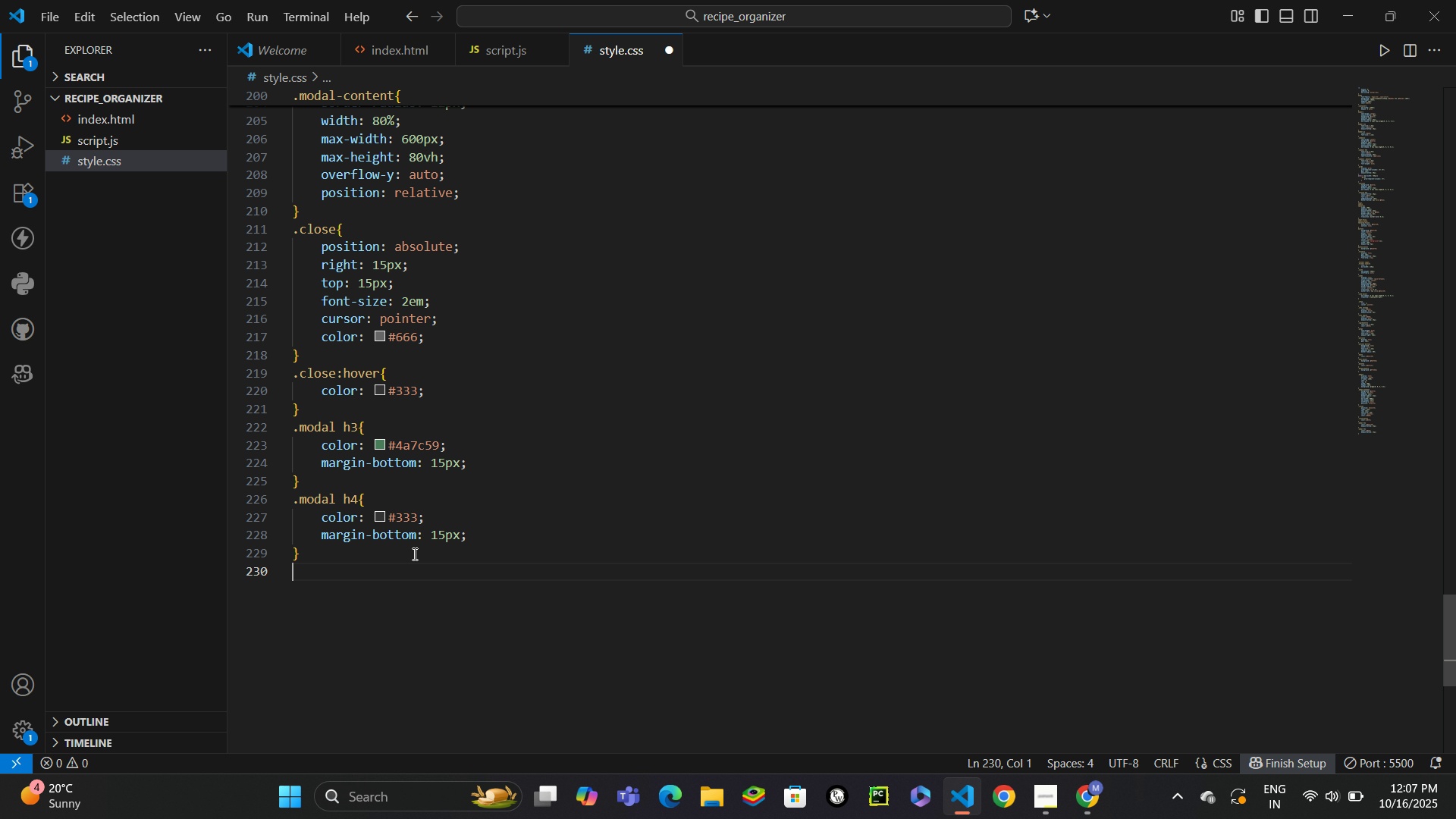 
double_click([400, 536])
 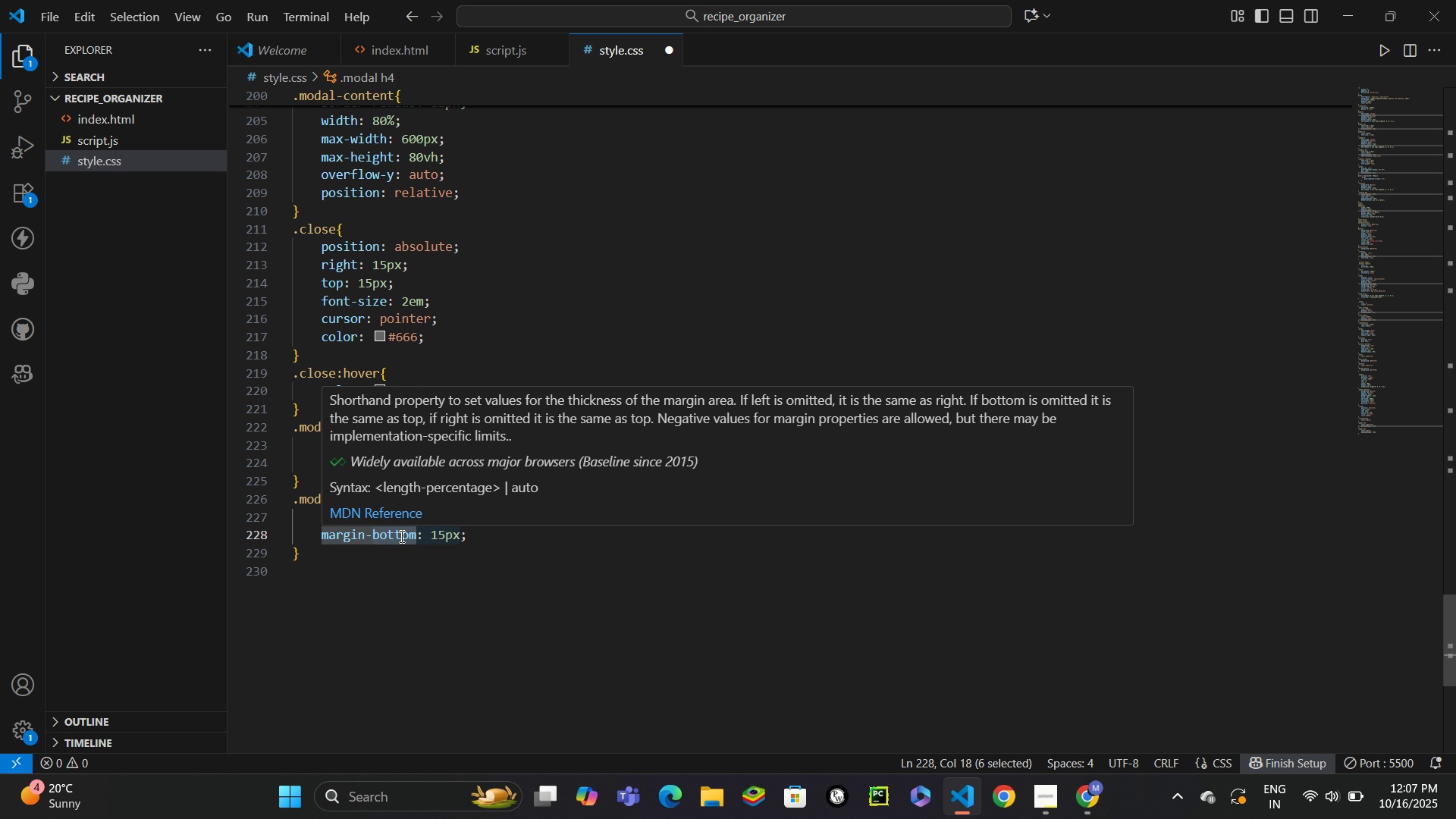 
key(Backspace)
 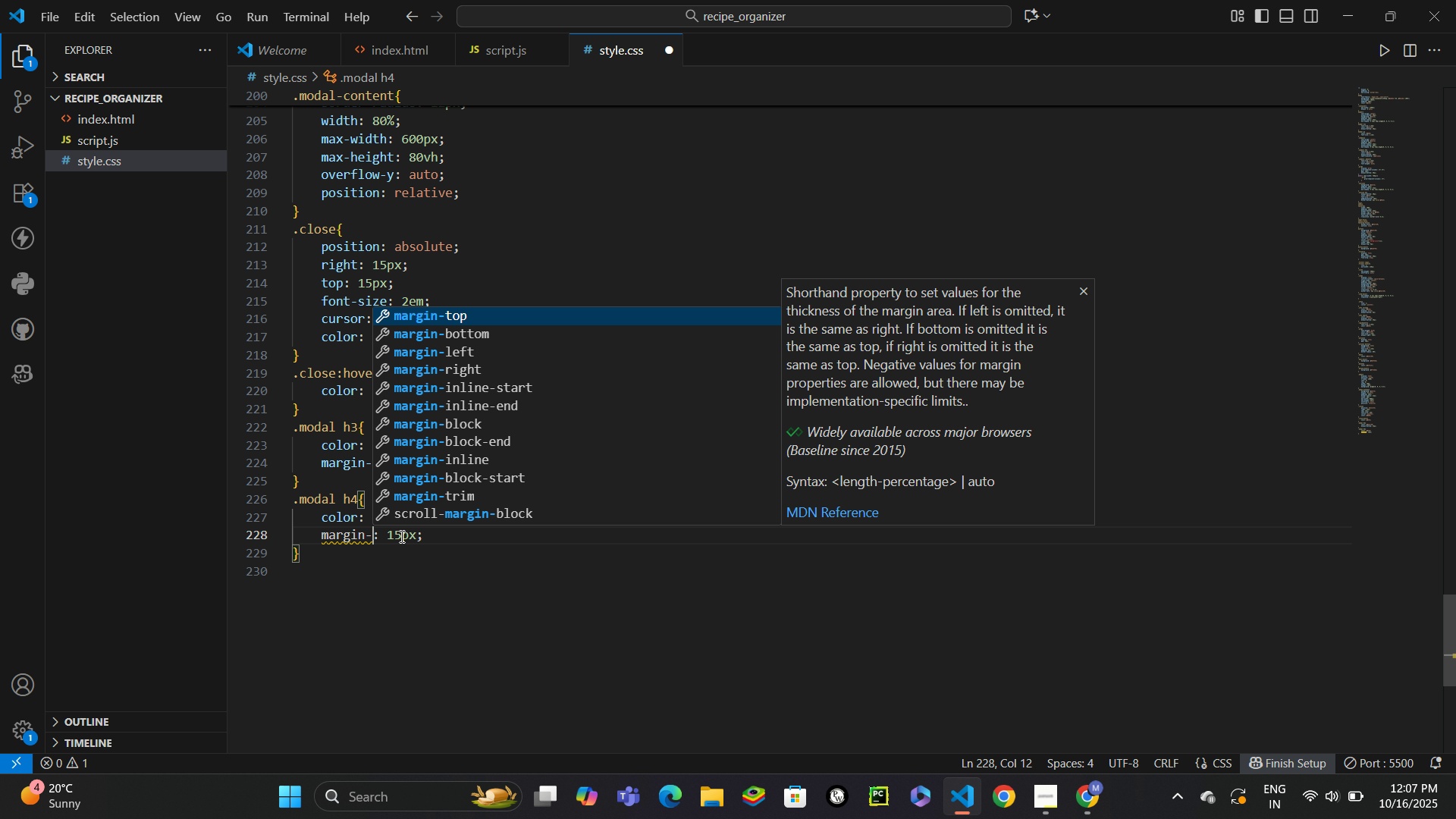 
key(Backspace)
 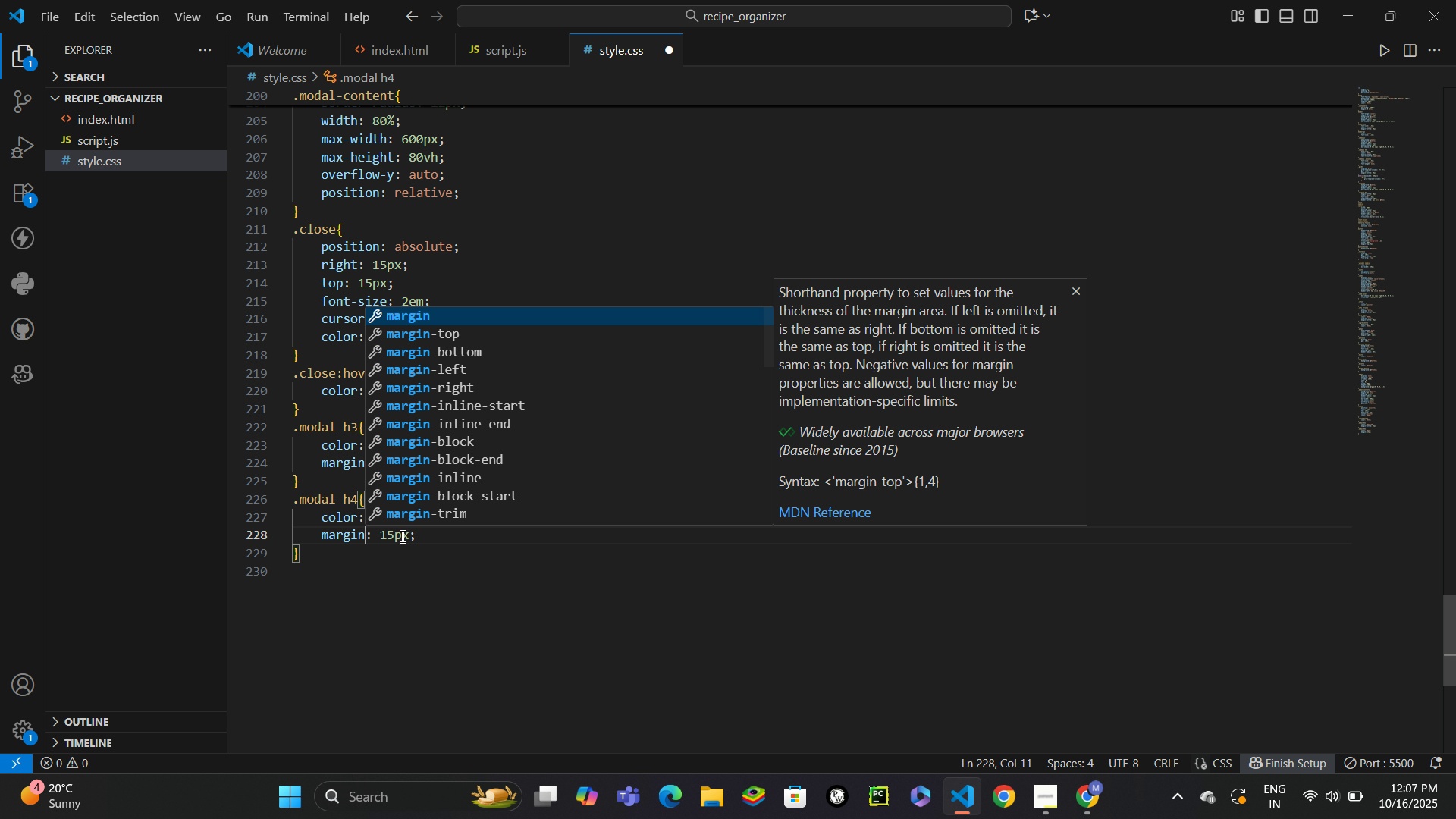 
double_click([401, 536])
 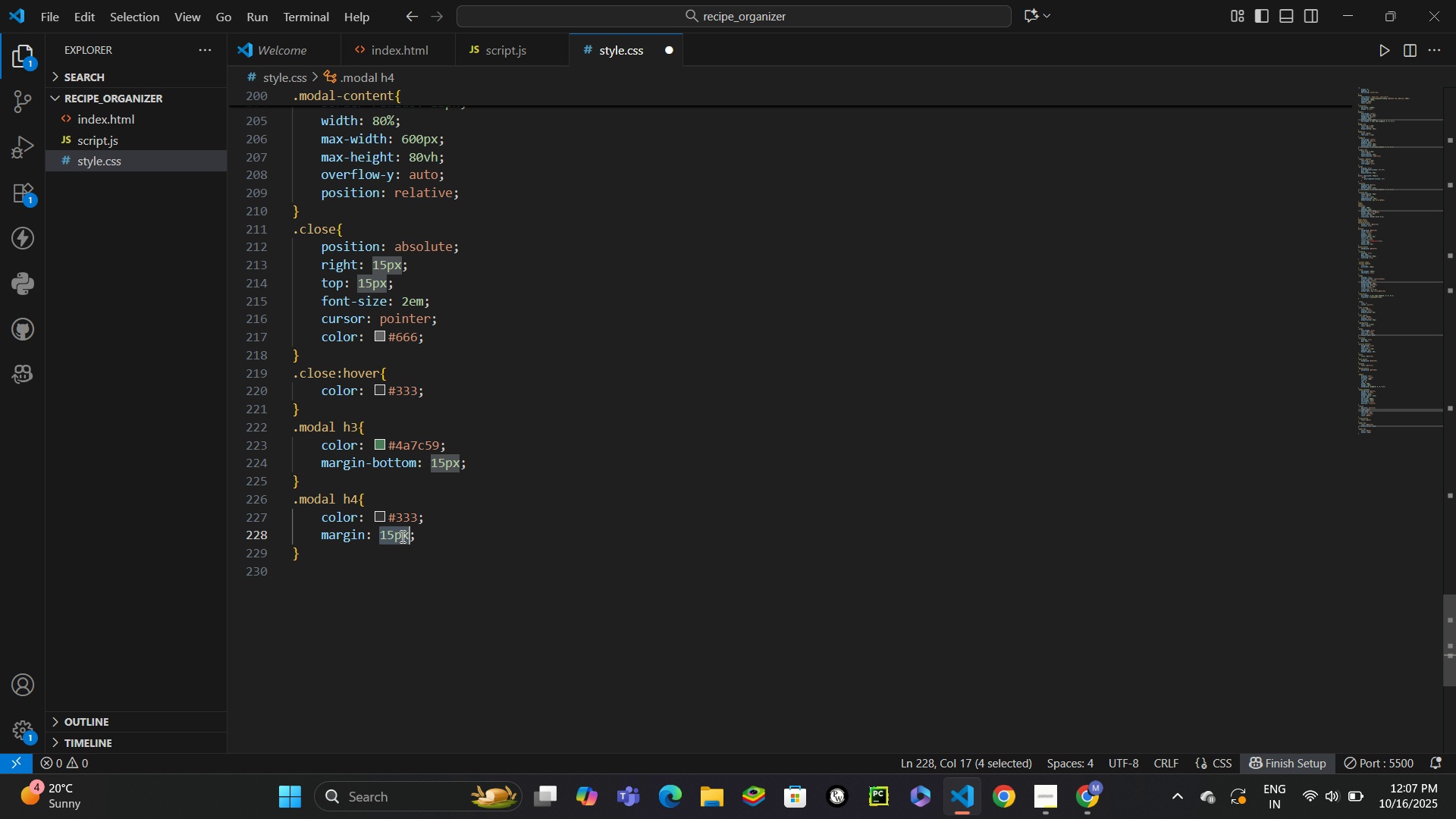 
type(15px 0 5px 0)
 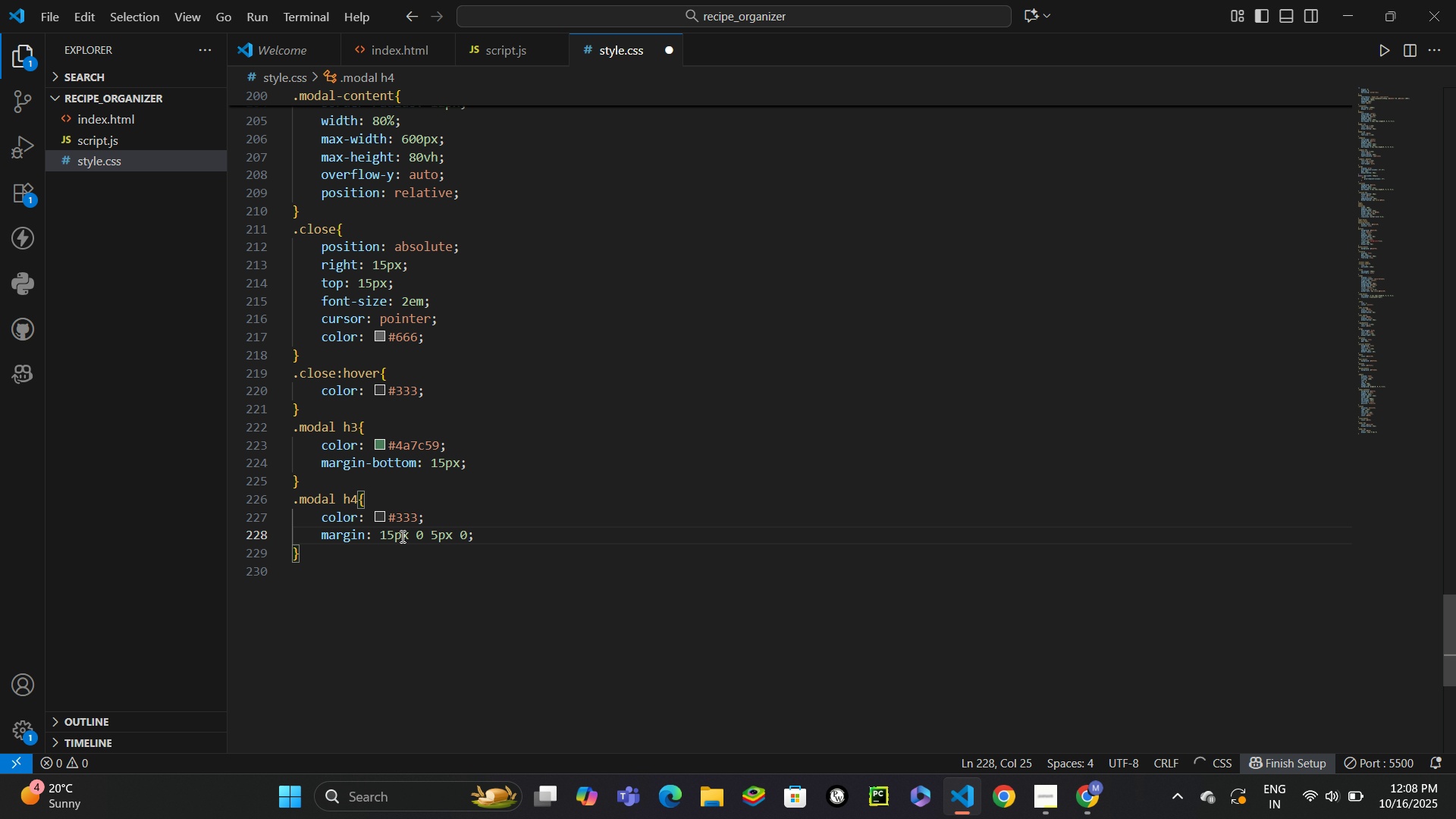 
key(ArrowDown)
 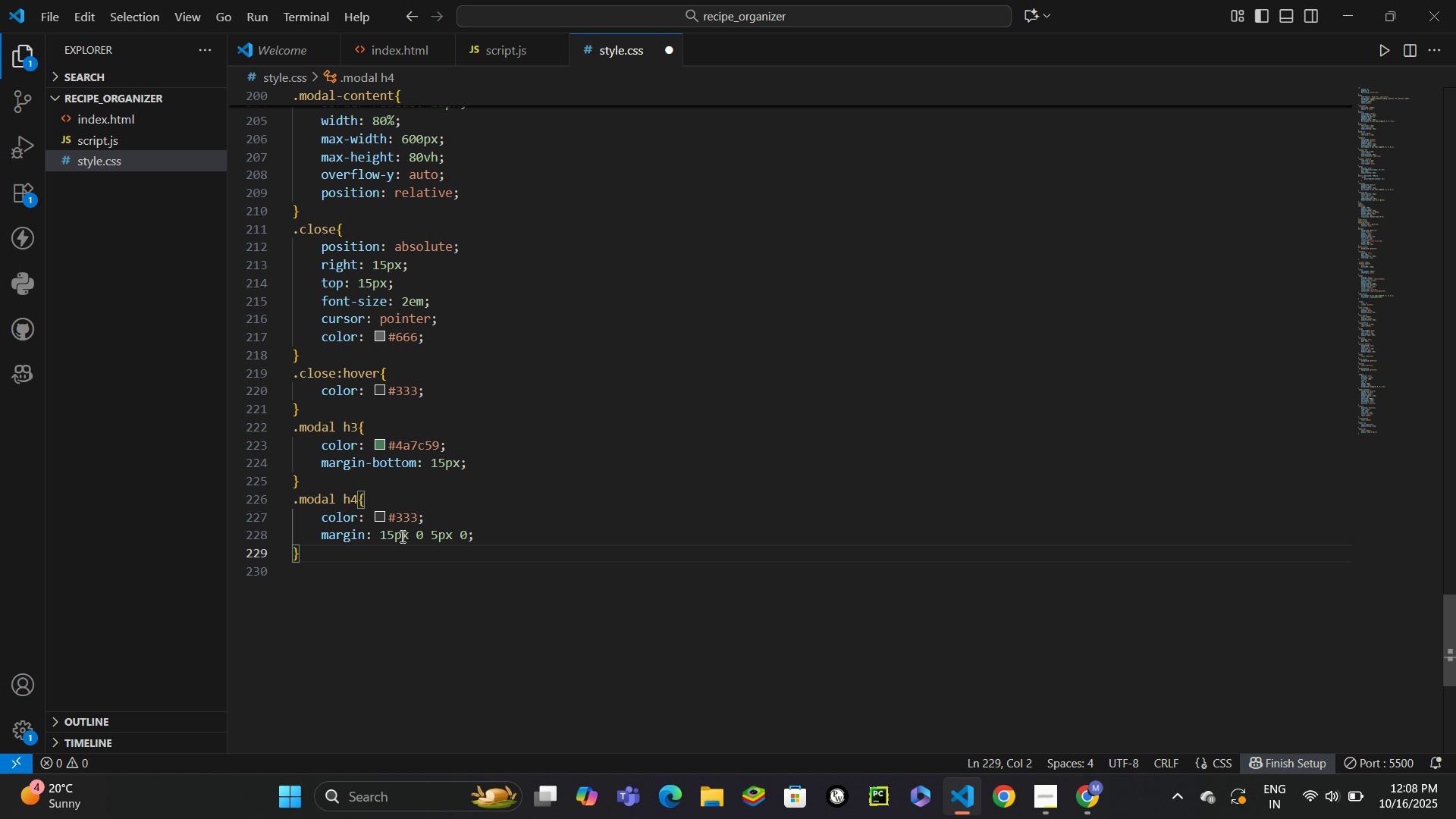 
key(Enter)
 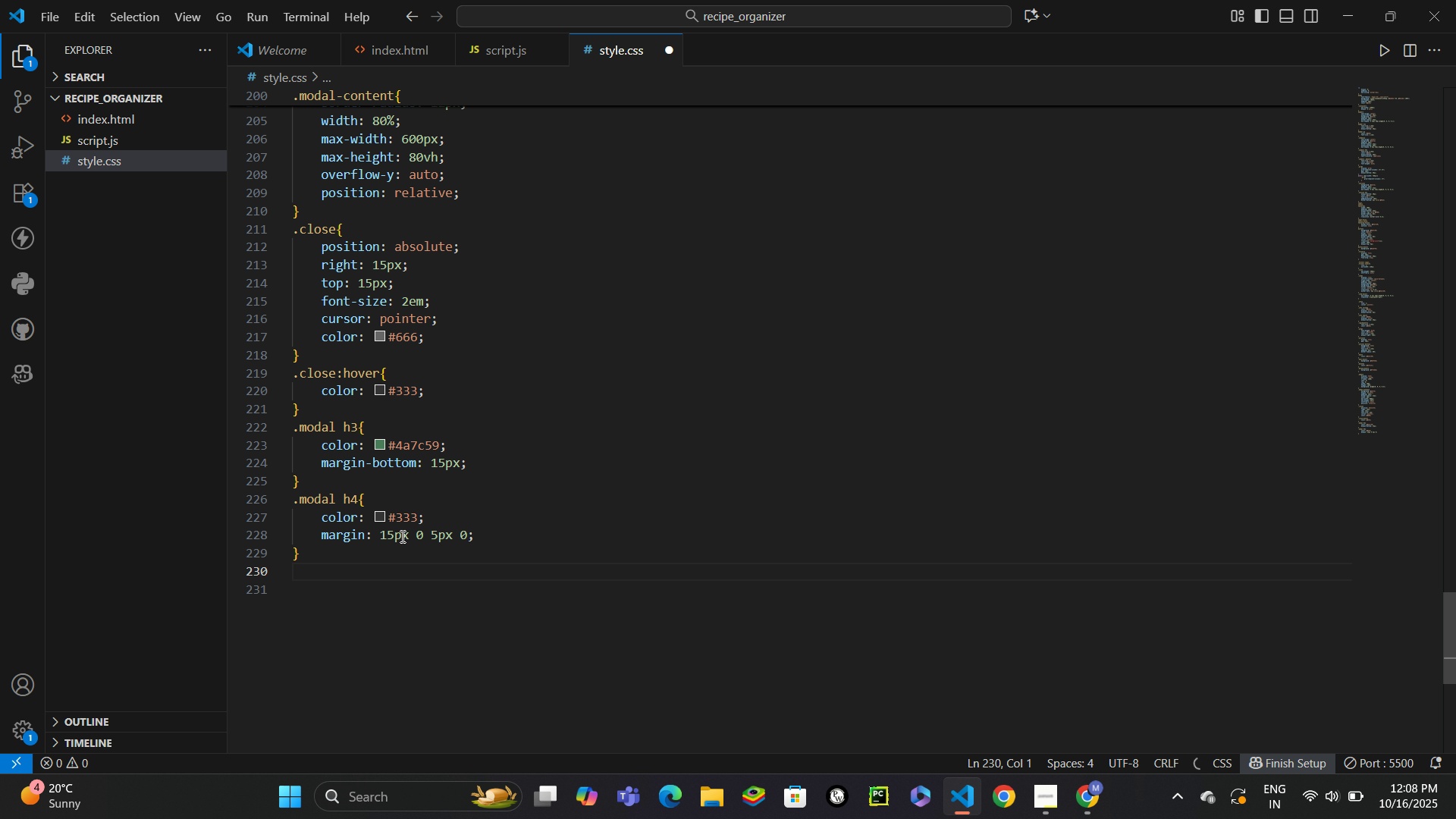 
type(.mod)
 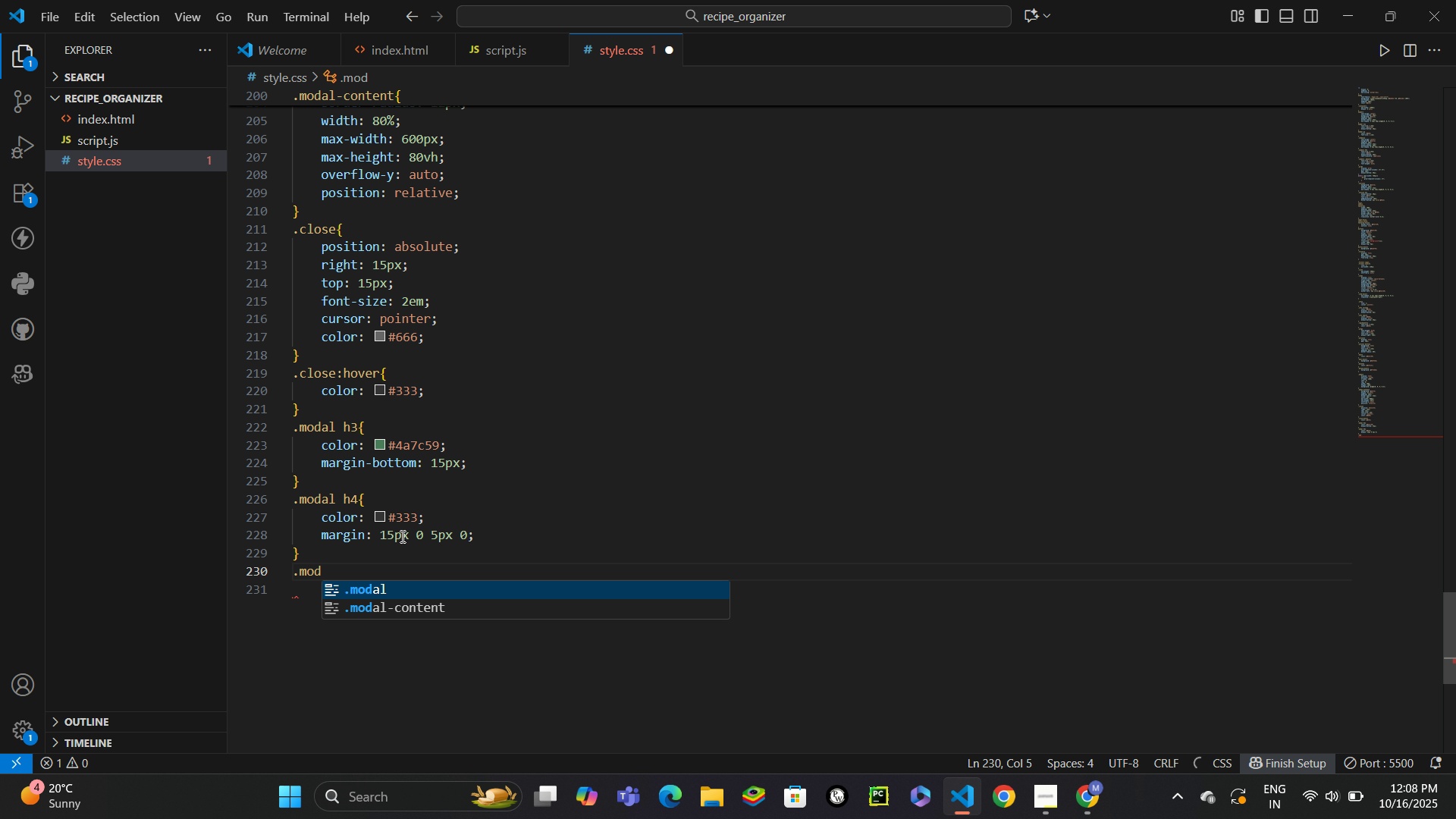 
key(Enter)
 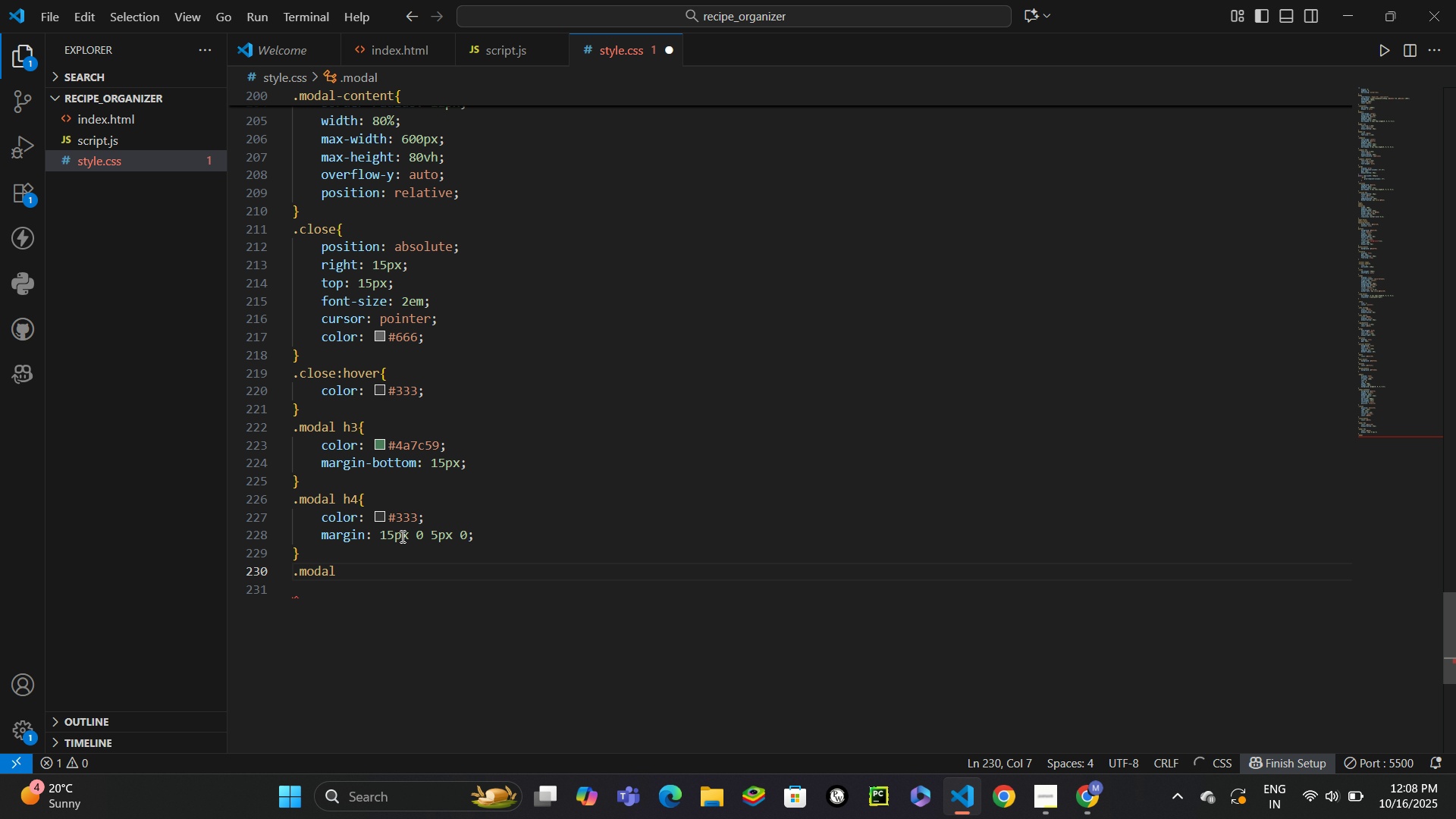 
key(Space)
 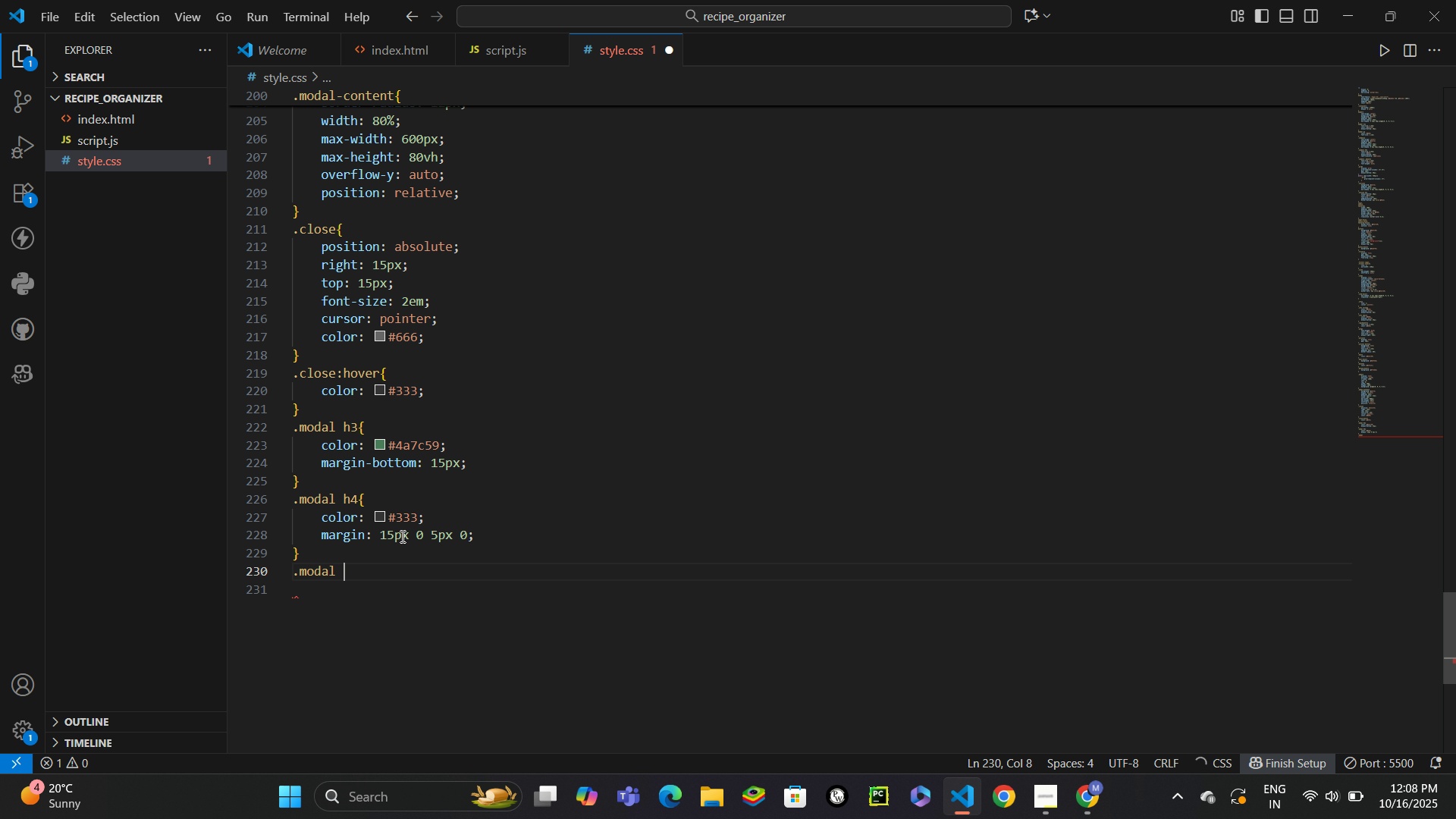 
key(P)
 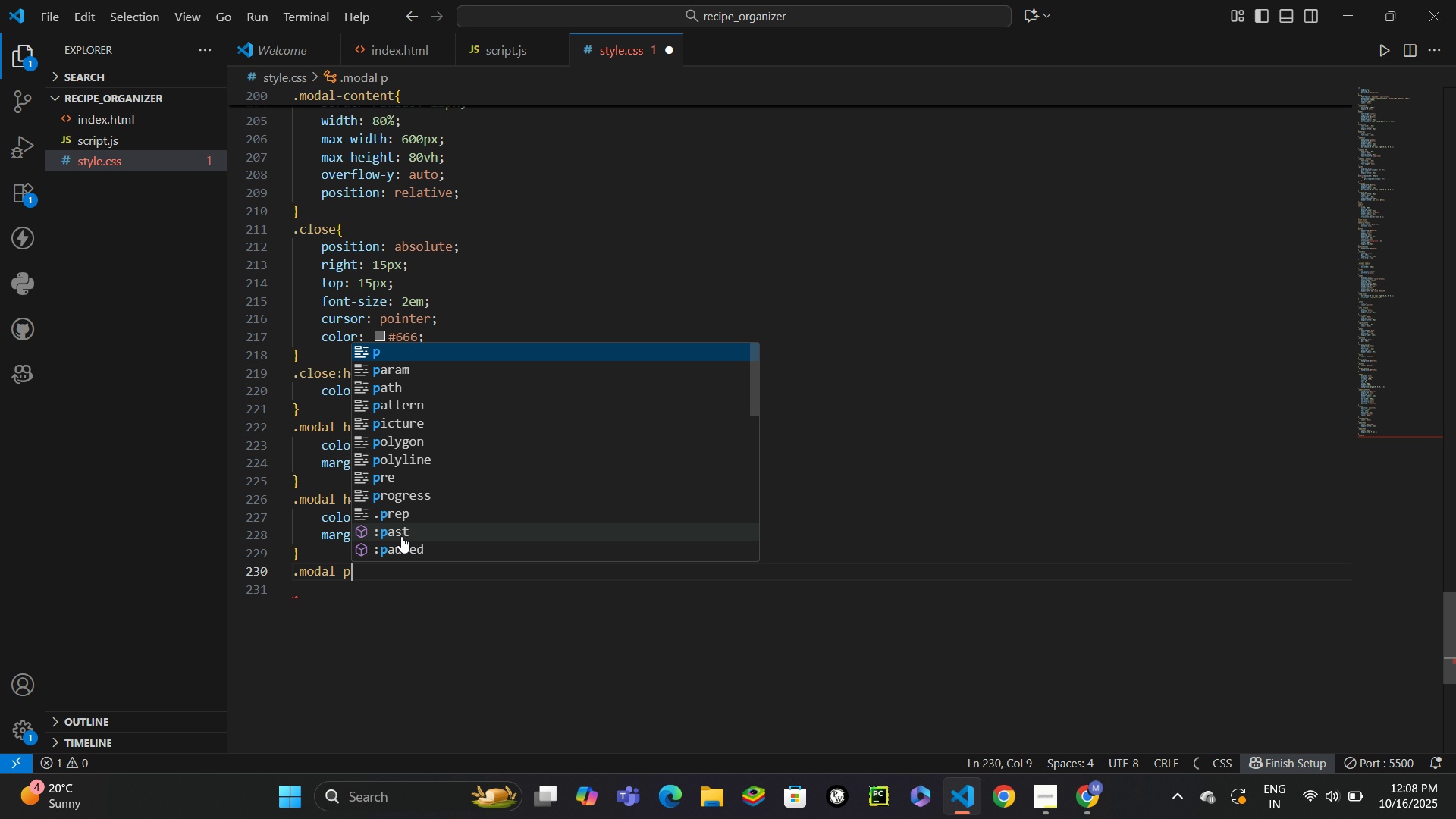 
key(Shift+ShiftRight)
 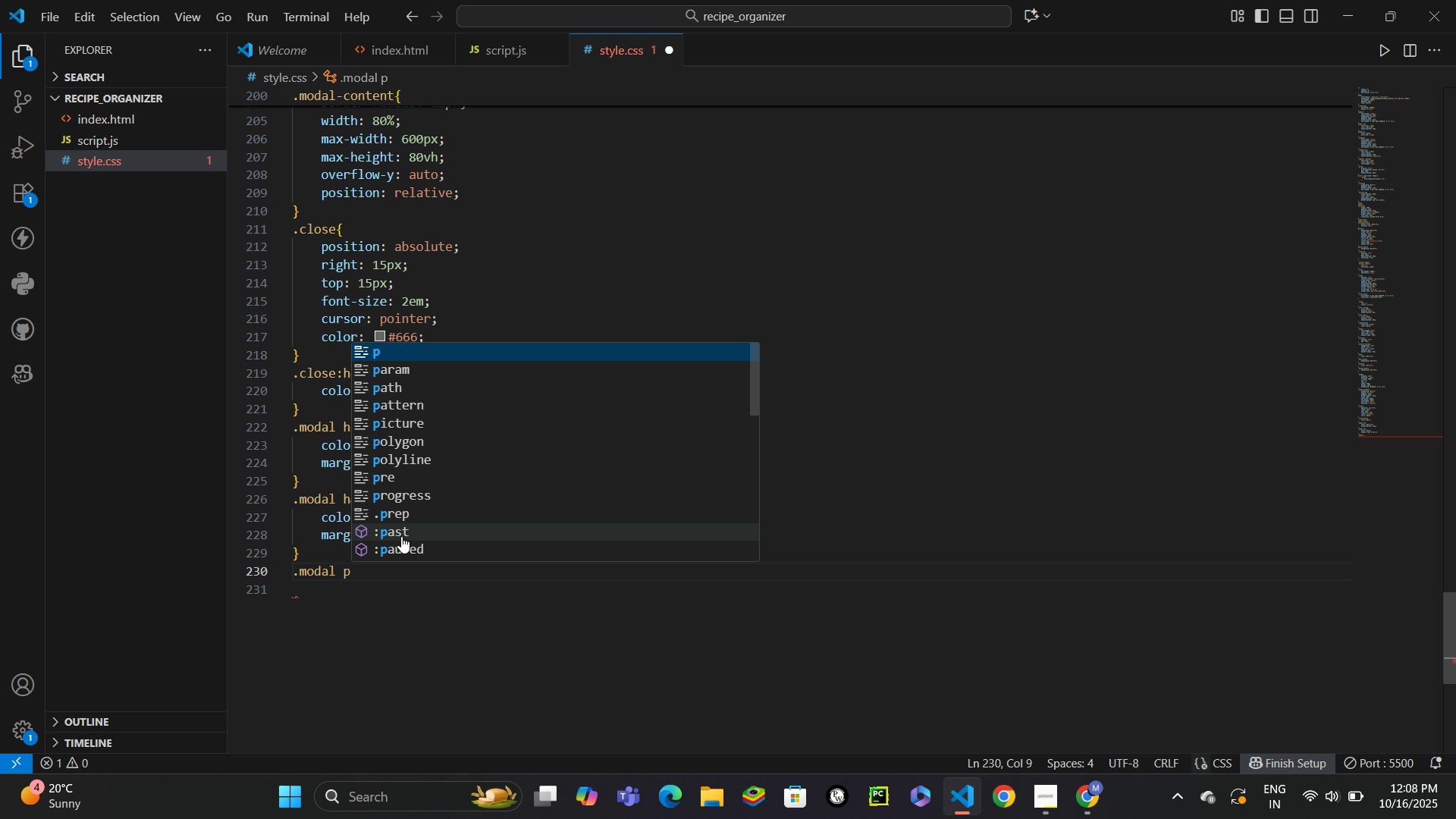 
key(Shift+BracketLeft)
 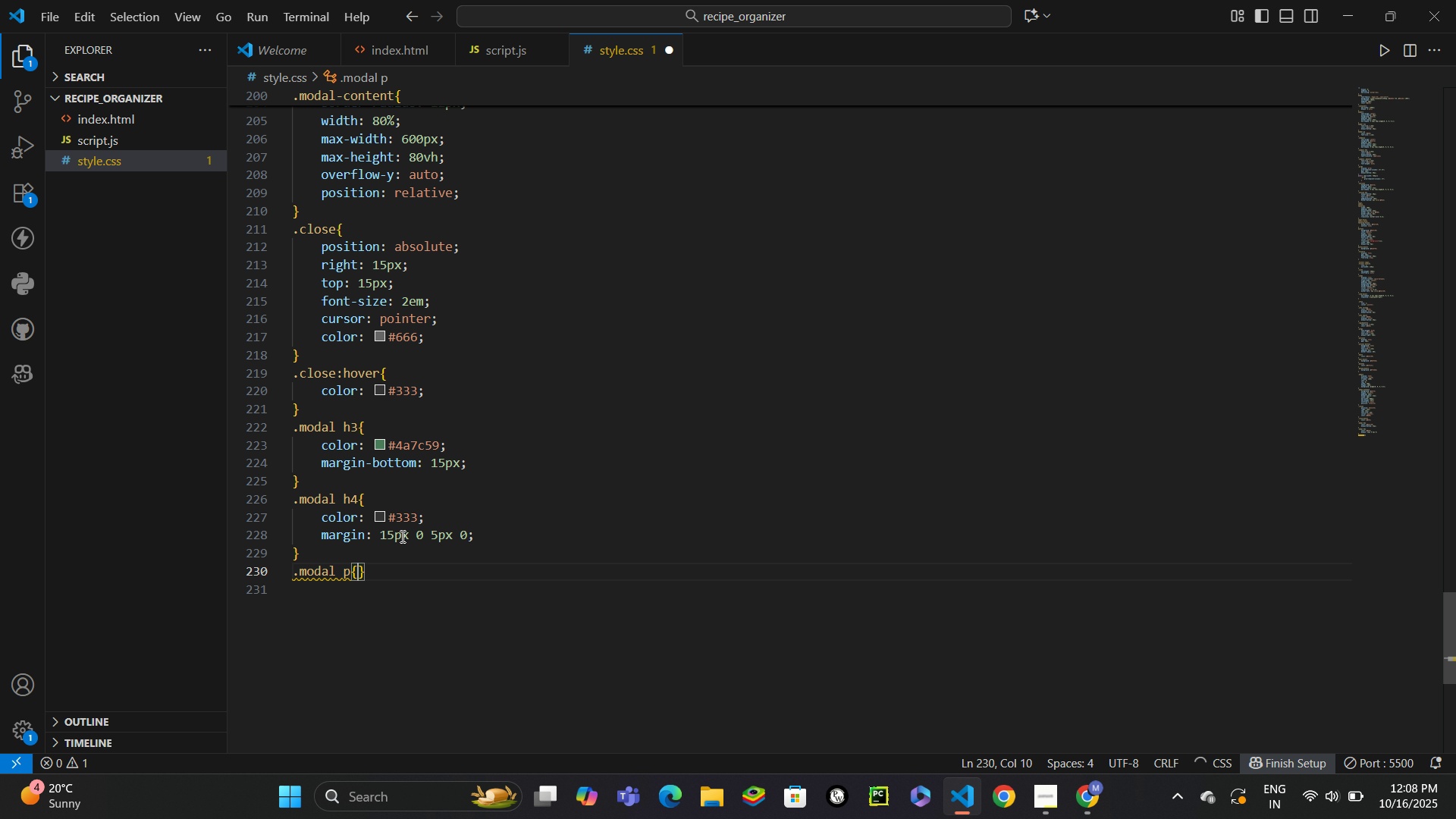 
key(Enter)
 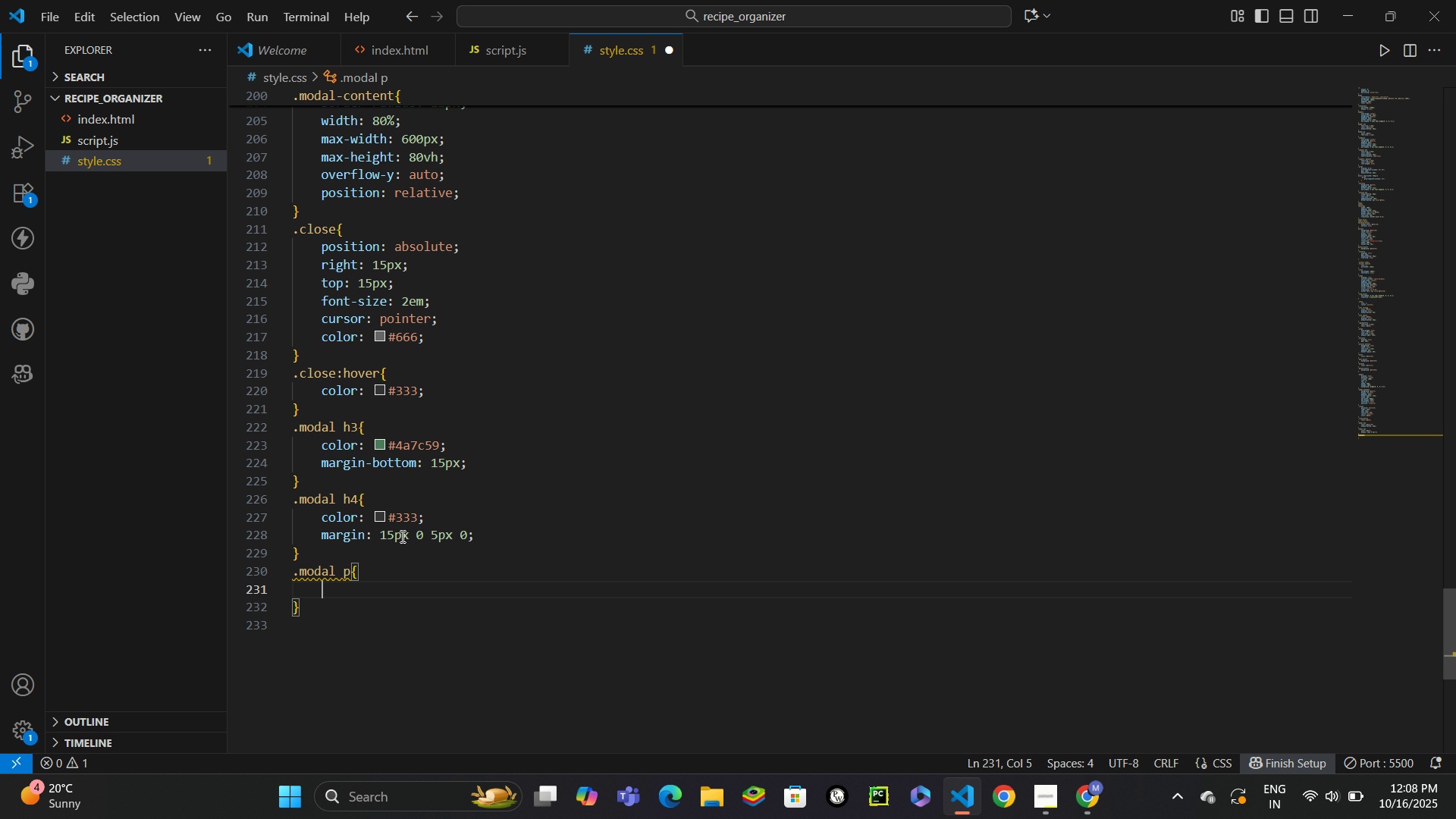 
type(mb)
 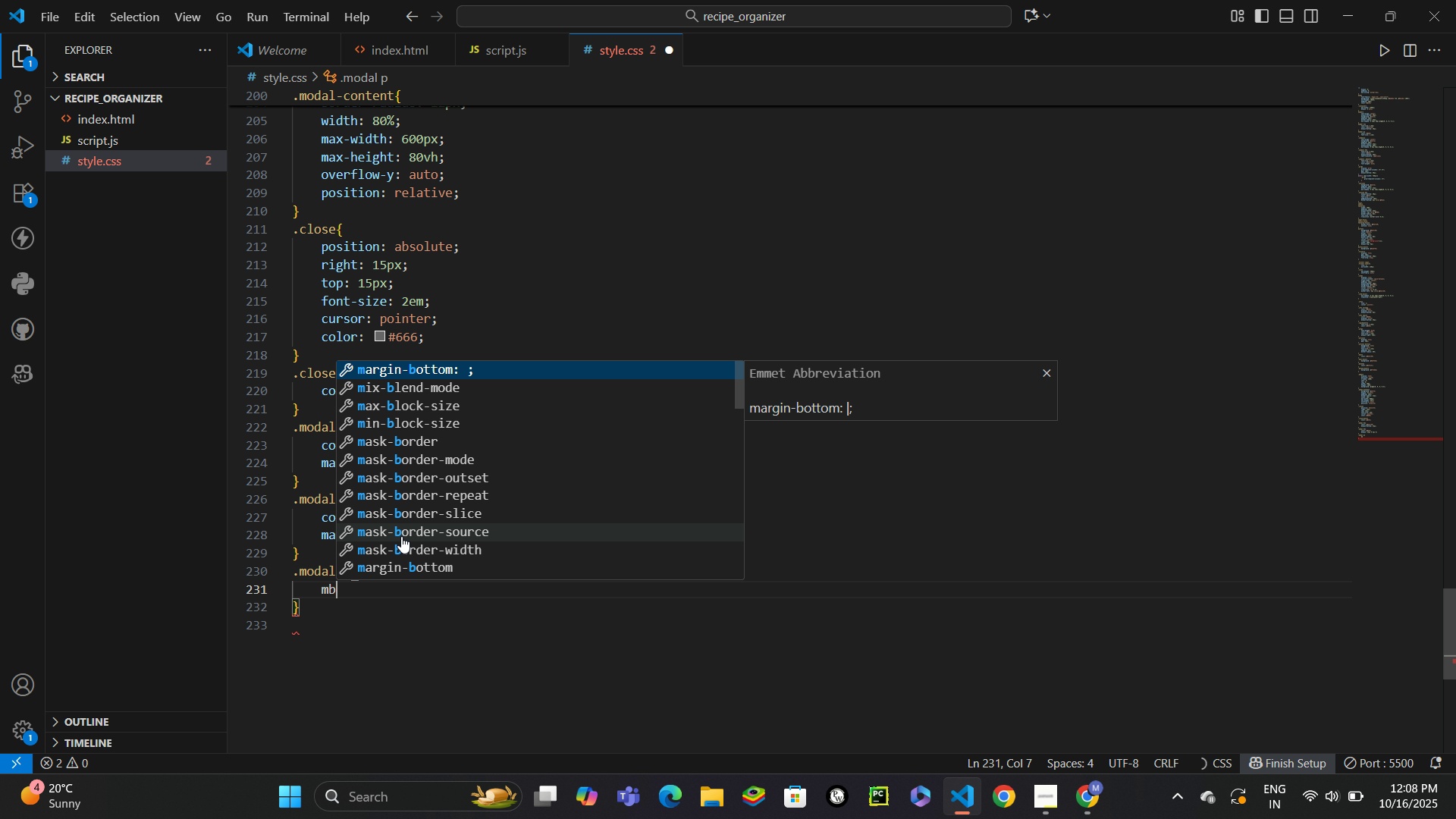 
key(Enter)
 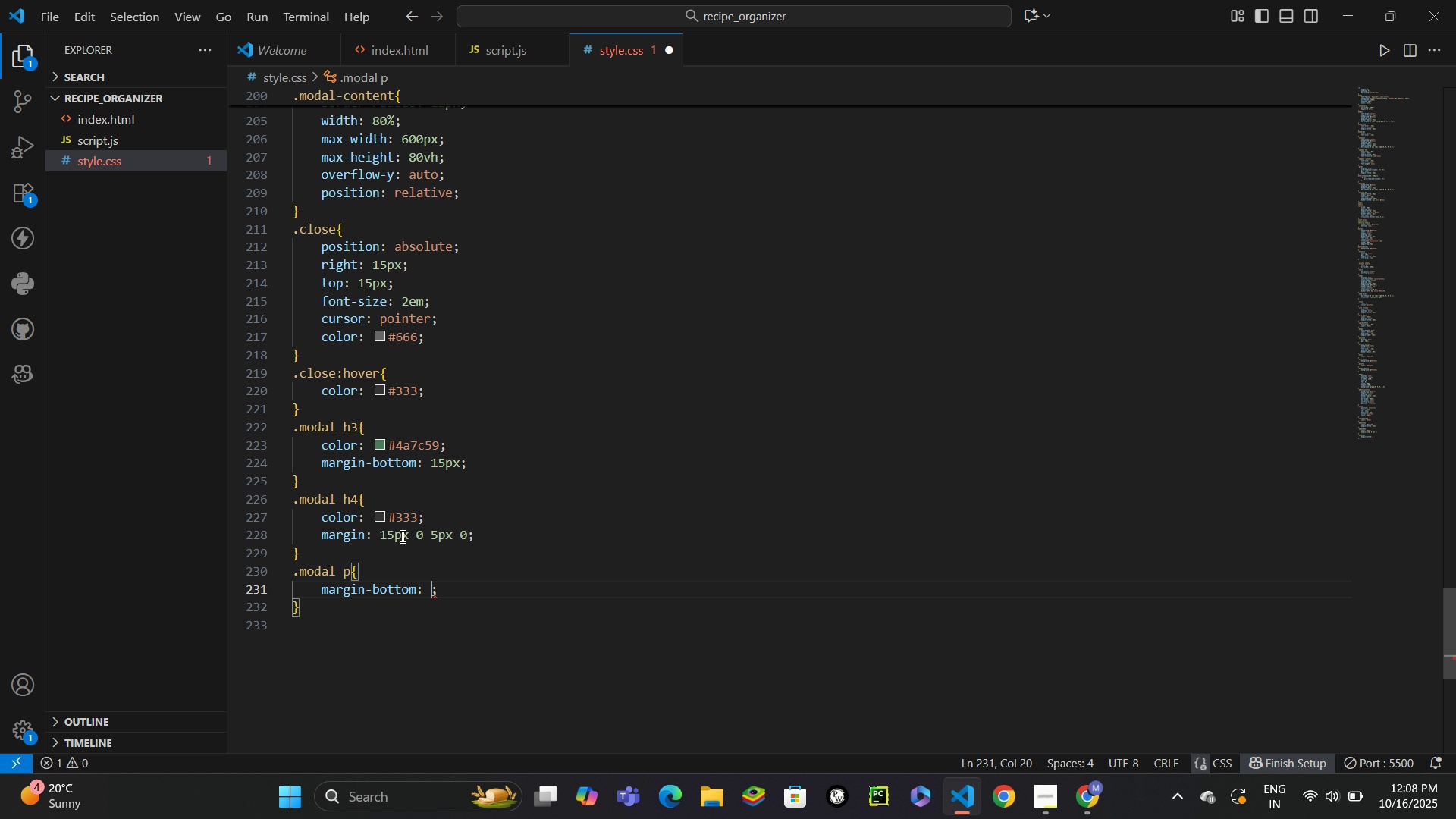 
type(10px)
 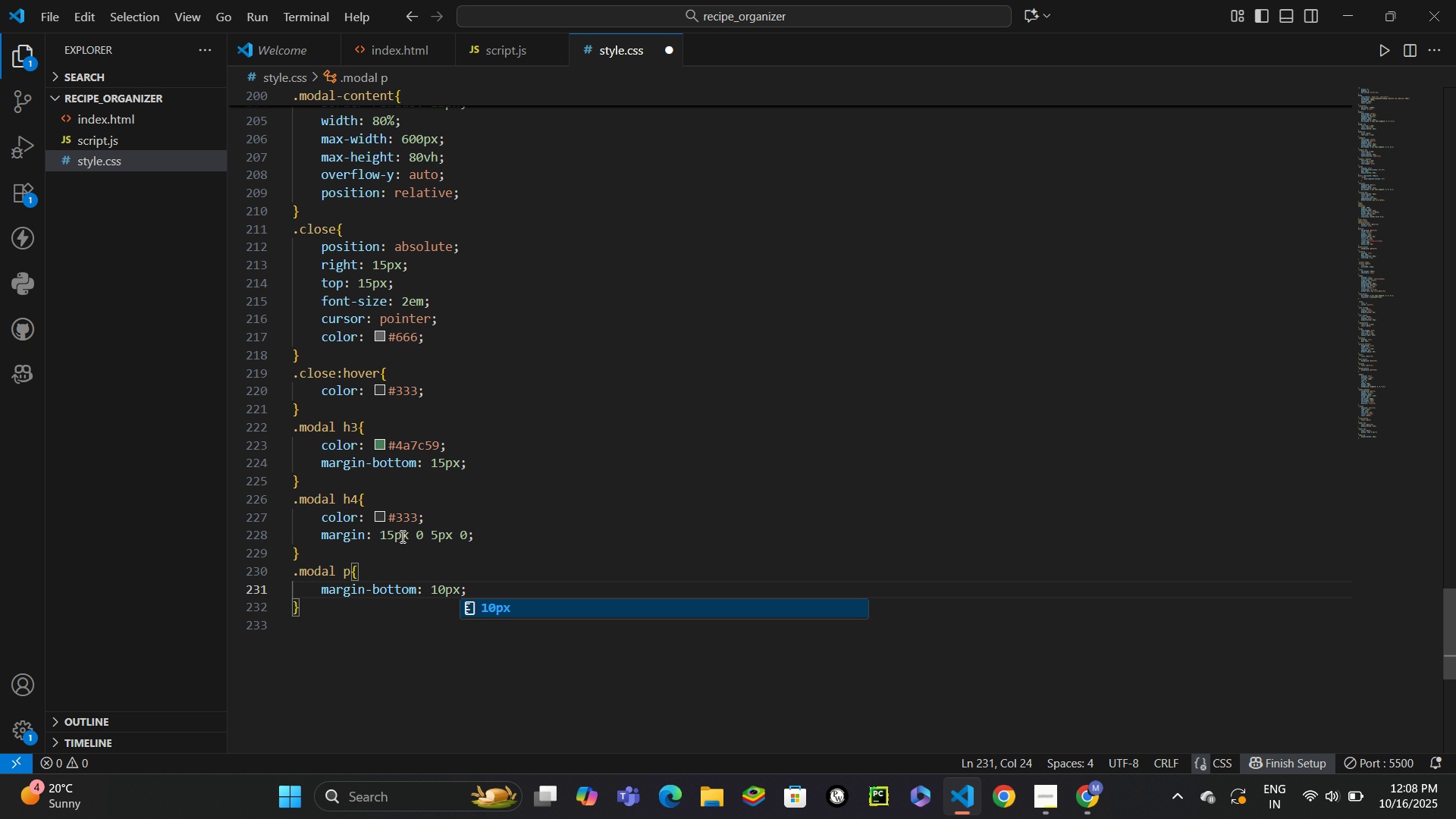 
key(ArrowDown)
 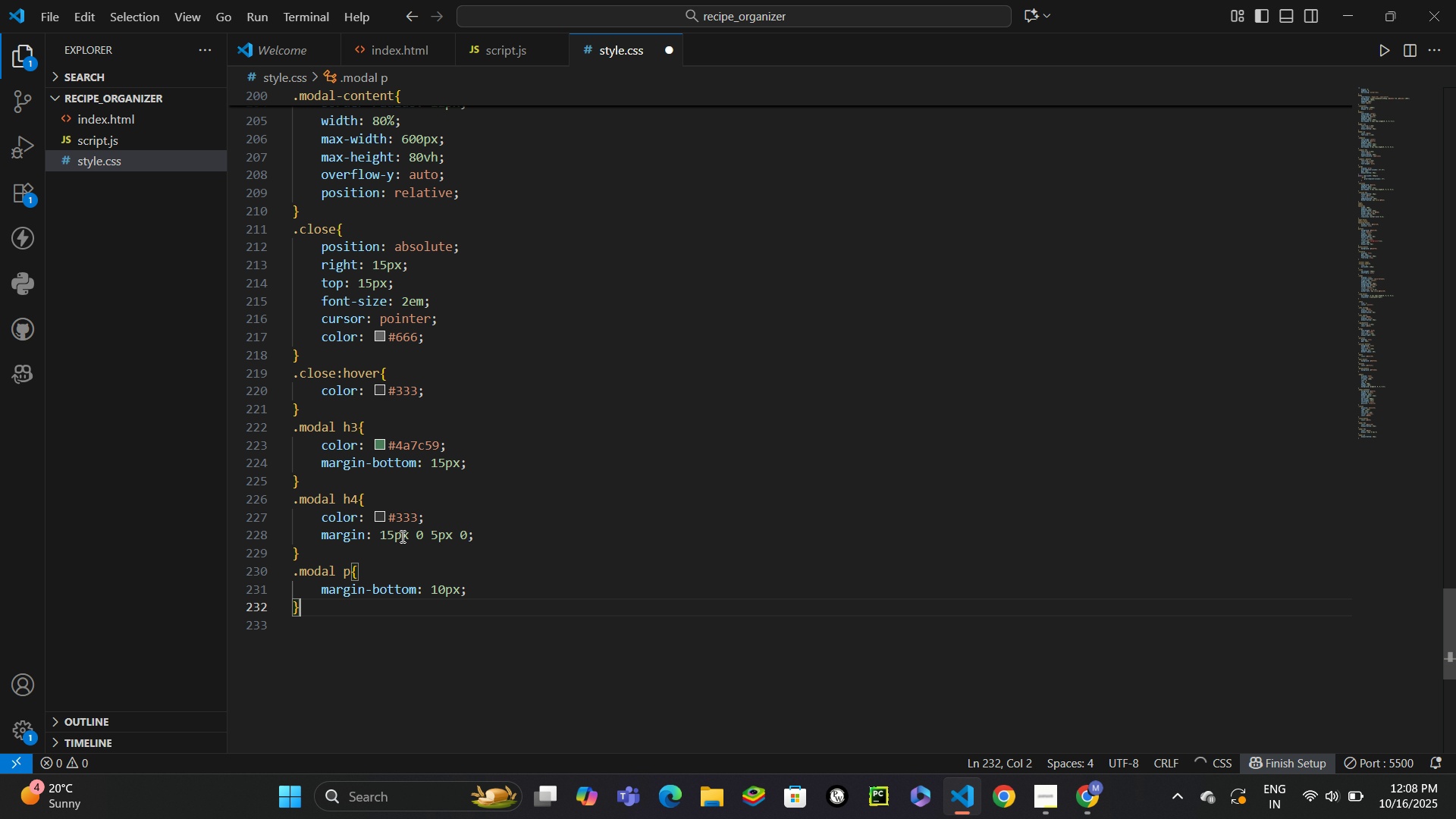 
key(Enter)
 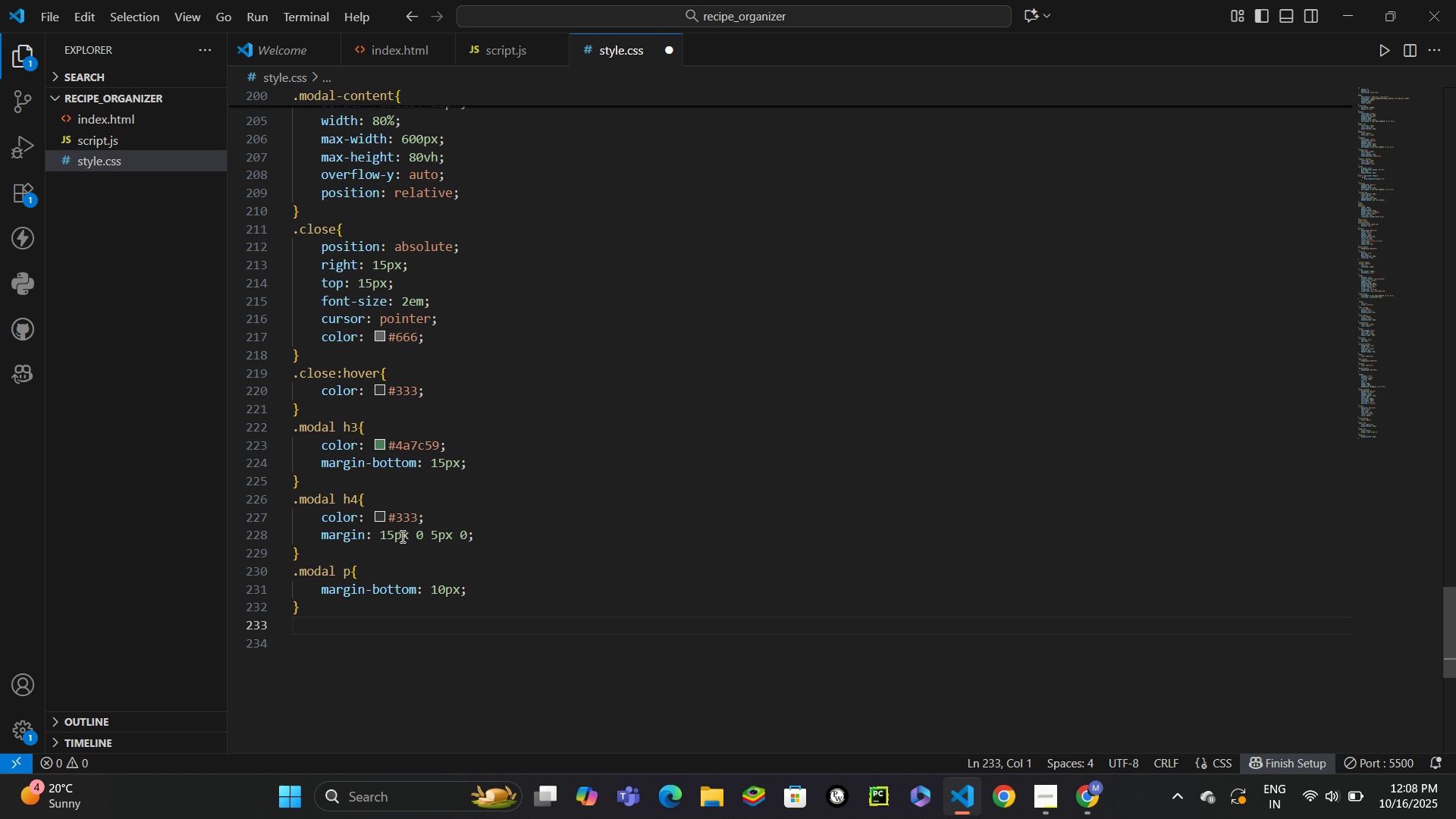 
type(mo)
key(Backspace)
key(Backspace)
type(.mod)
 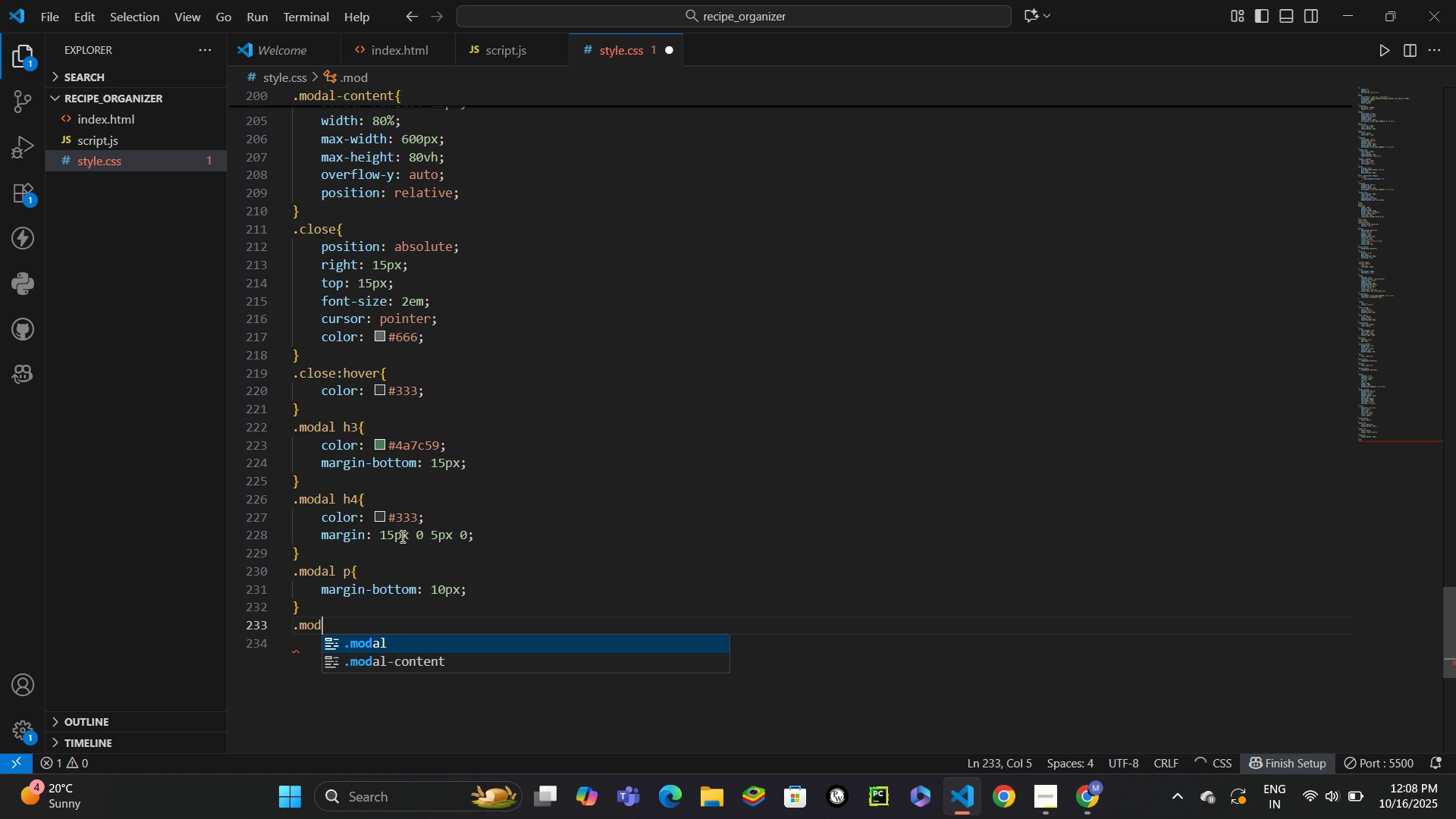 
key(Enter)
 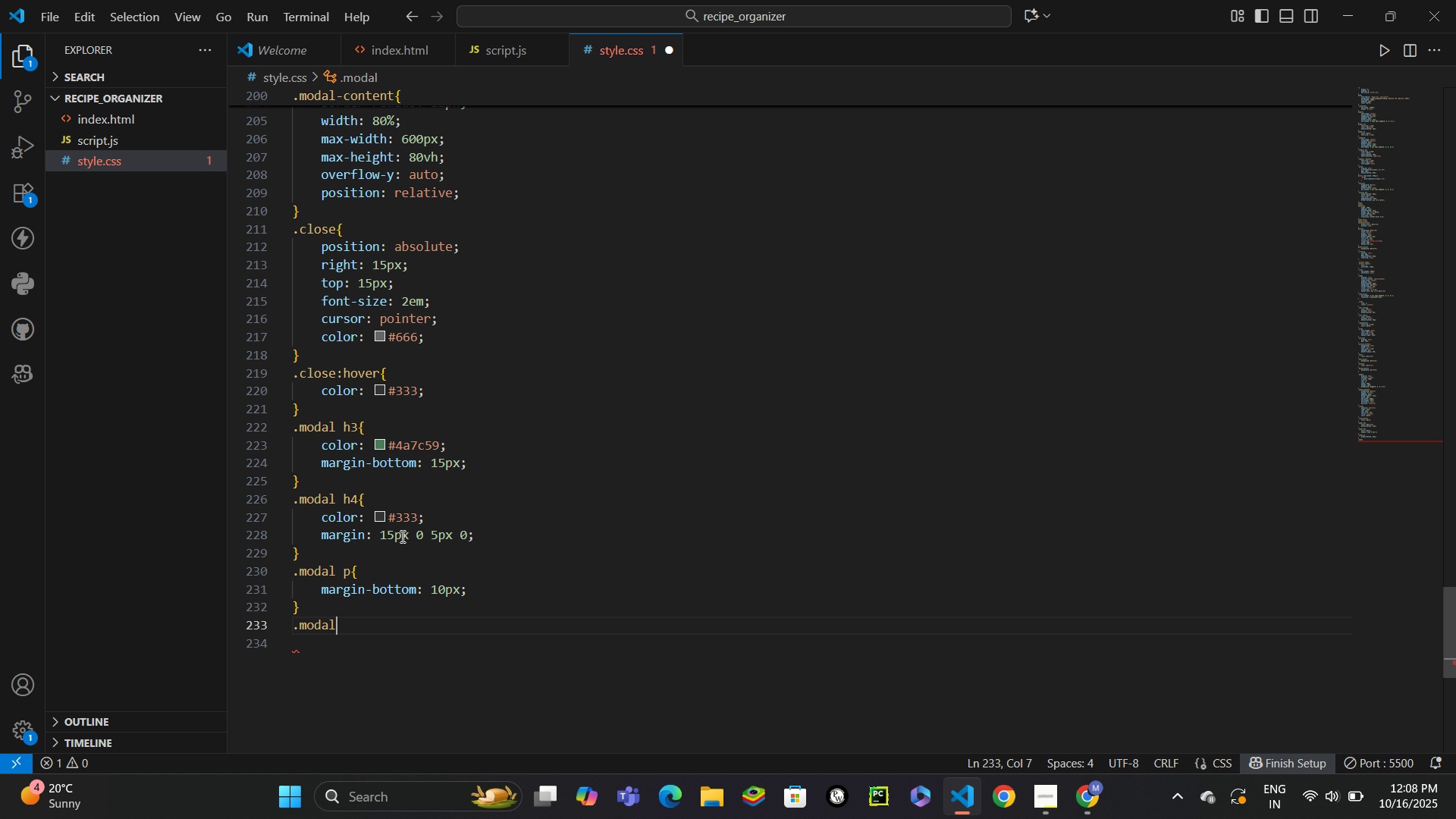 
key(Space)
 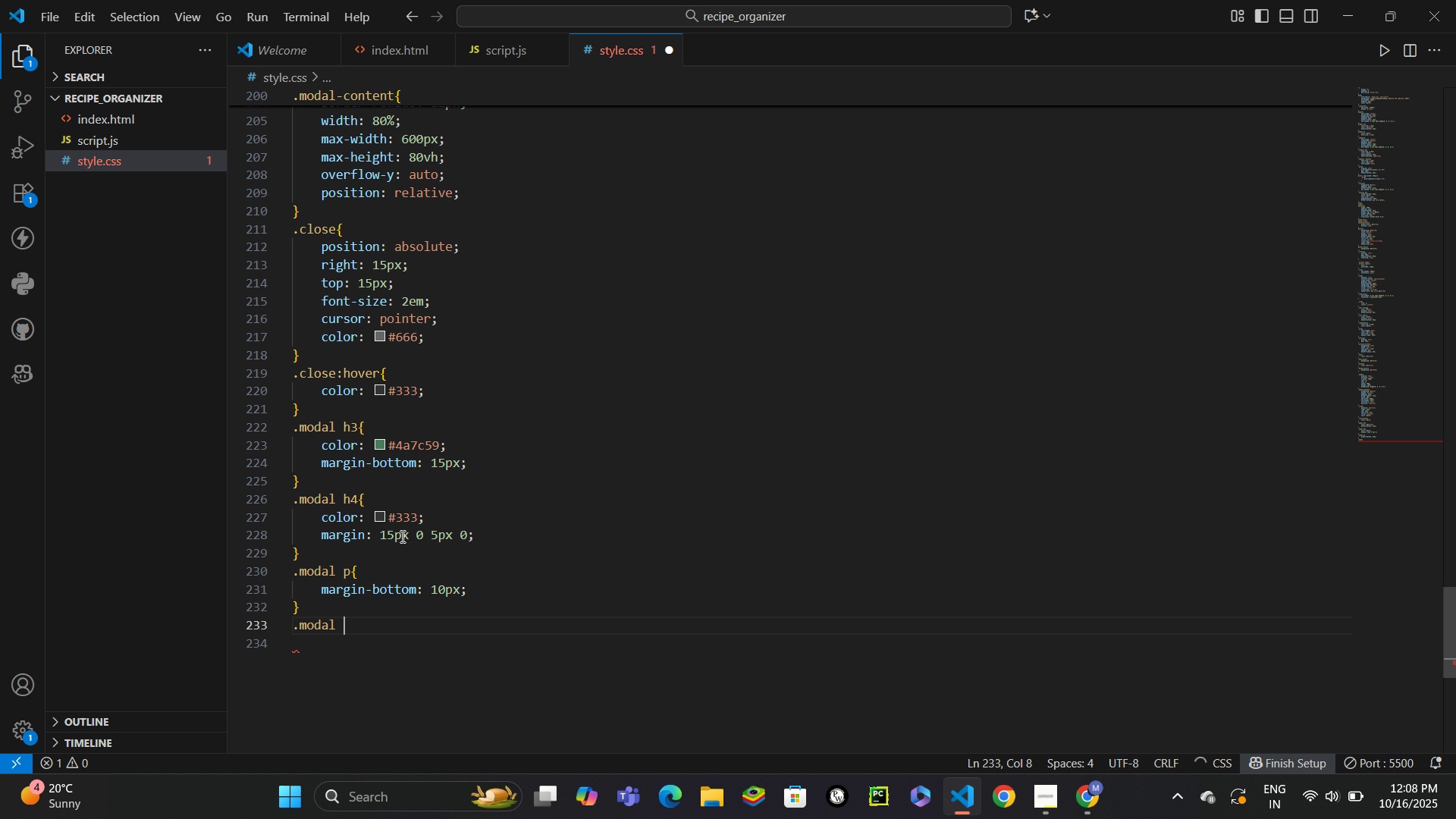 
key(P)
 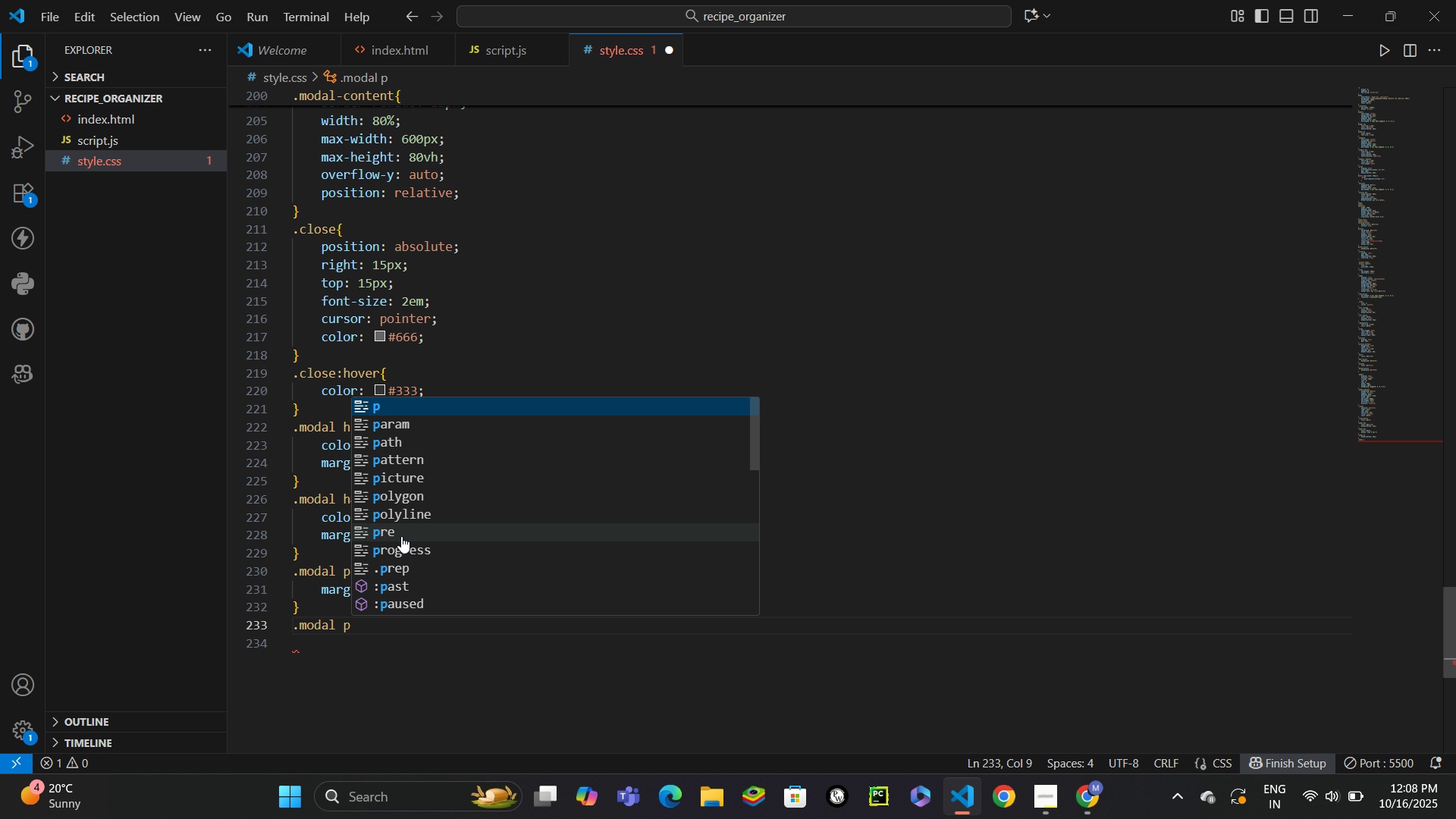 
key(Shift+BracketLeft)
 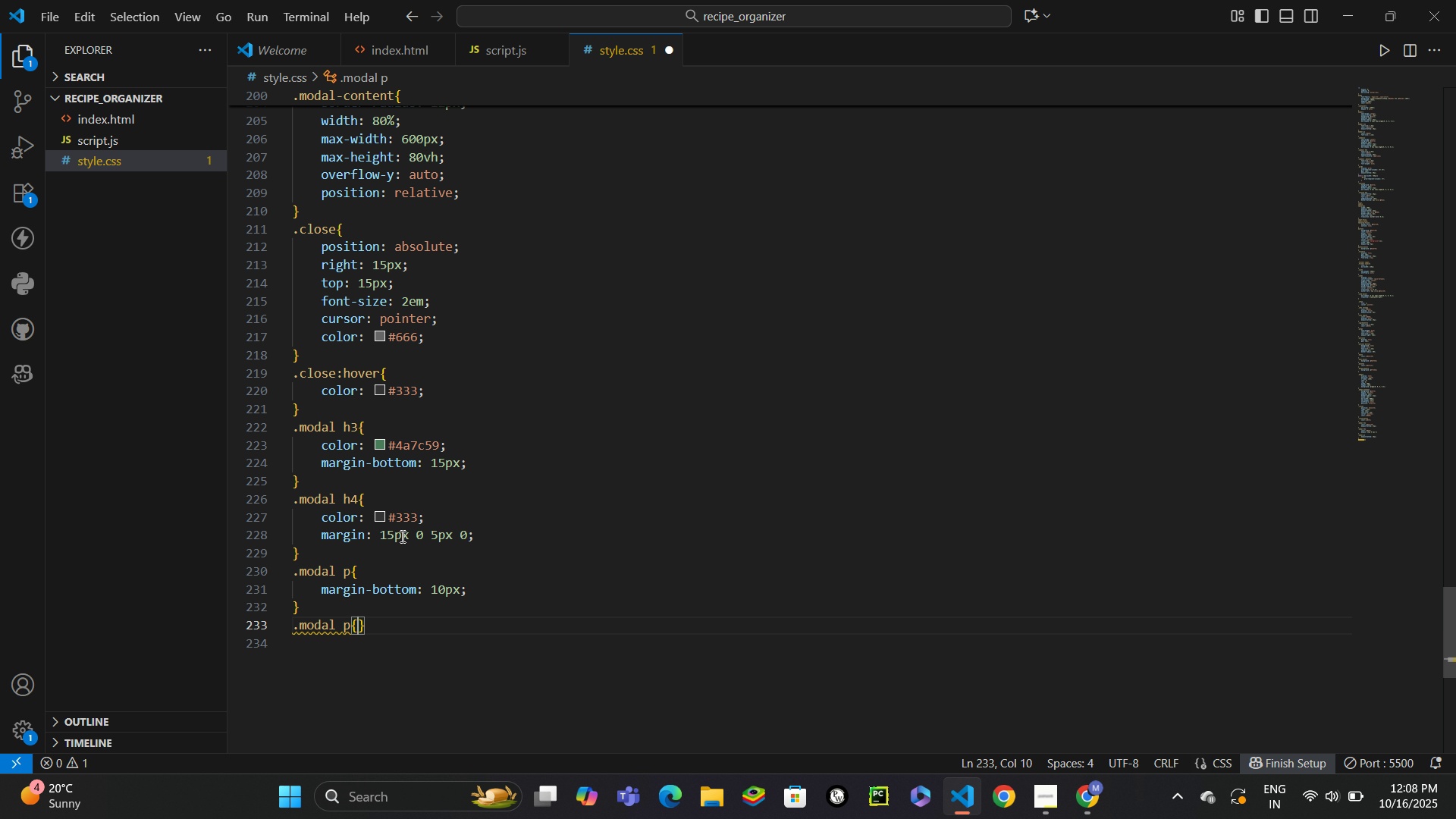 
key(Enter)
 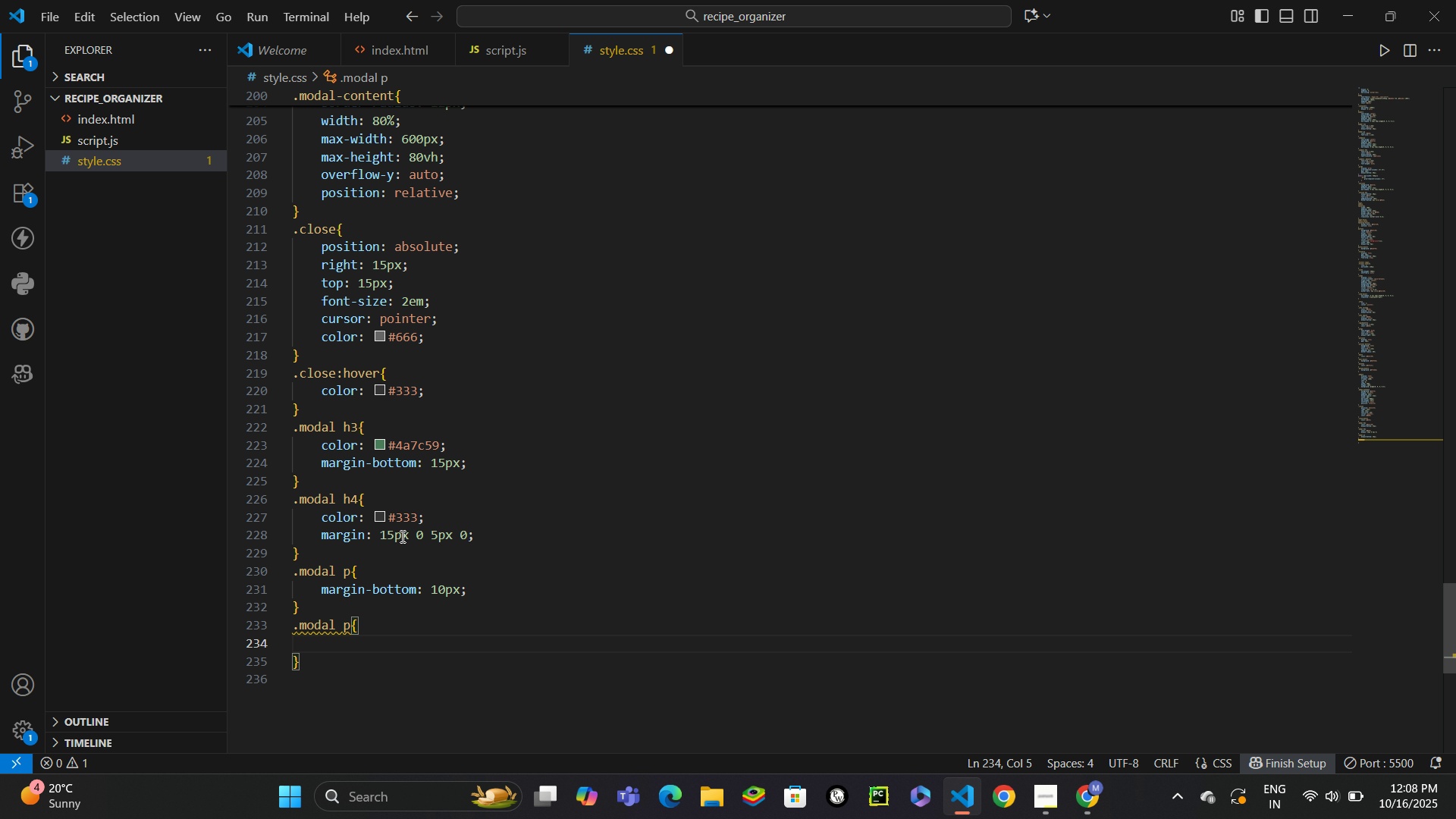 
wait(7.12)
 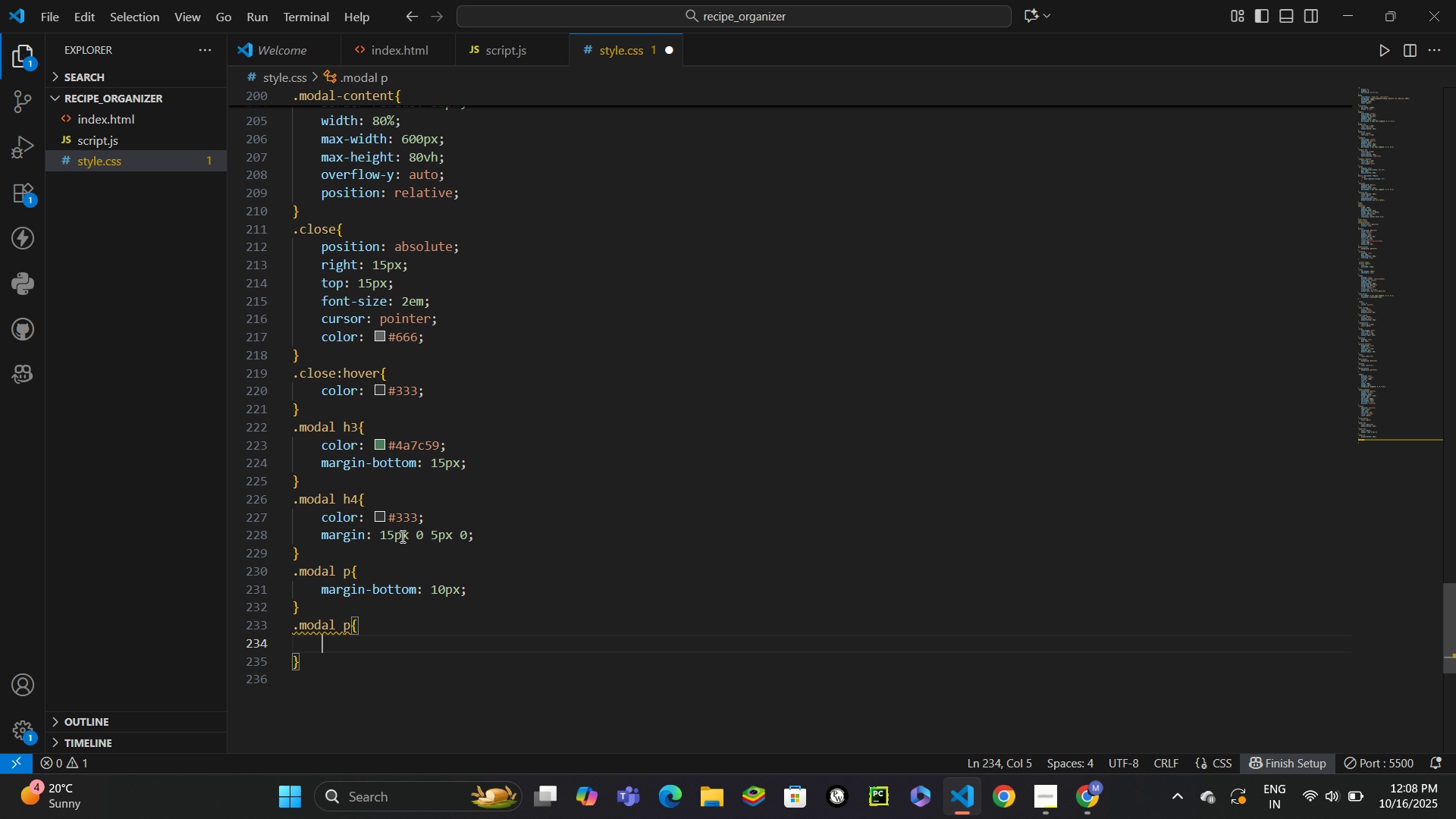 
key(ArrowUp)
 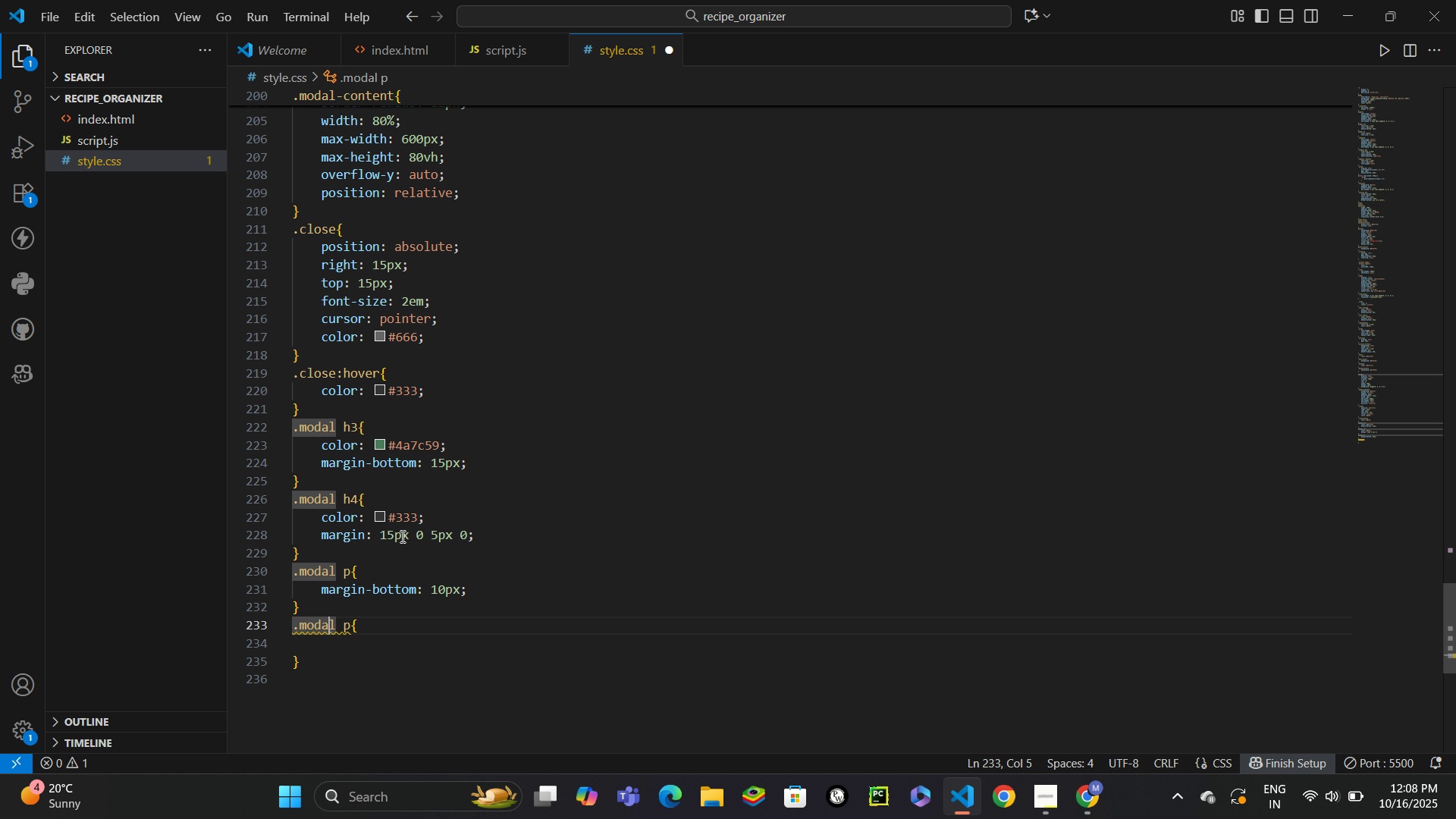 
key(ArrowRight)
 